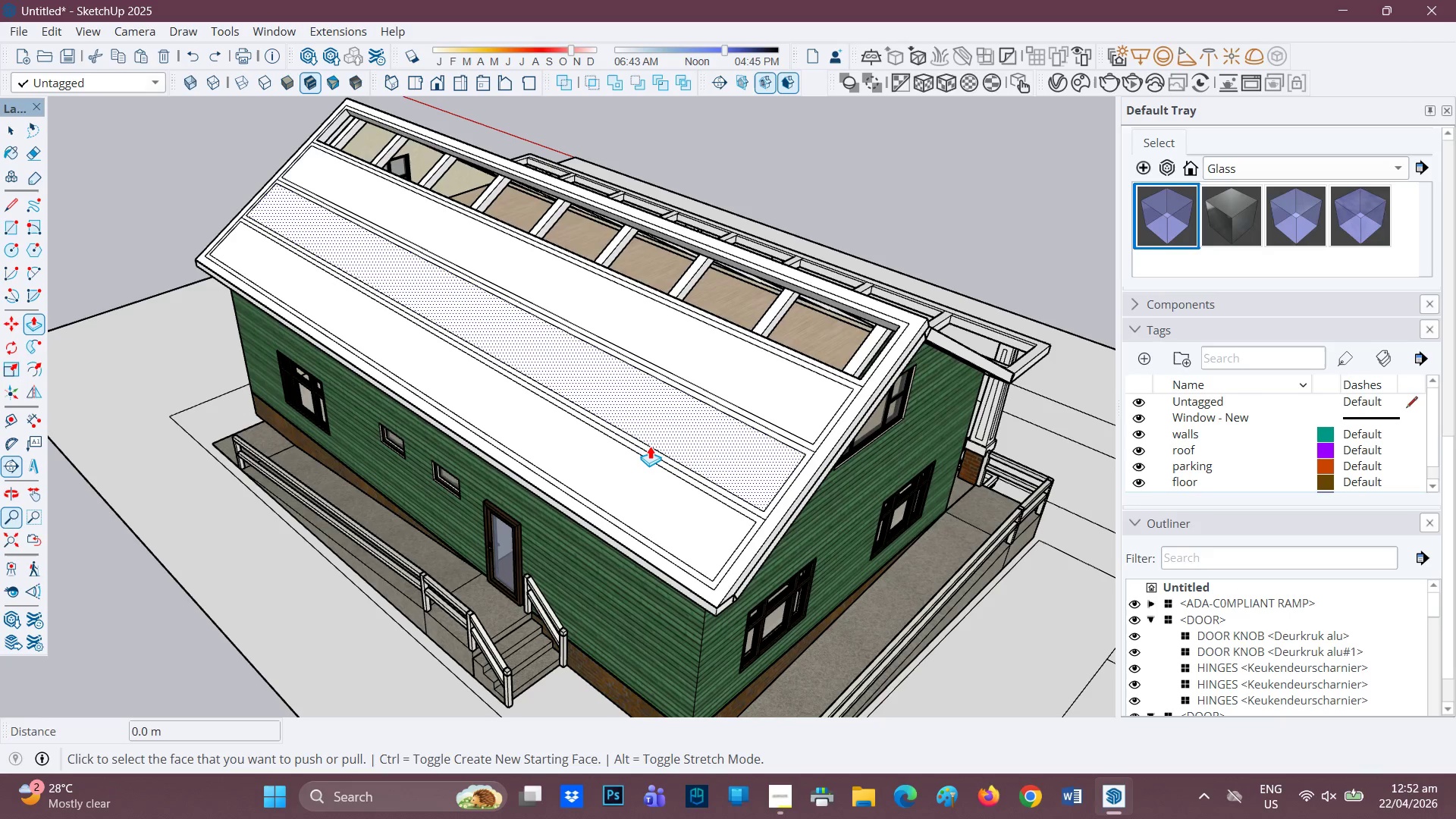 
key(Control+Z)
 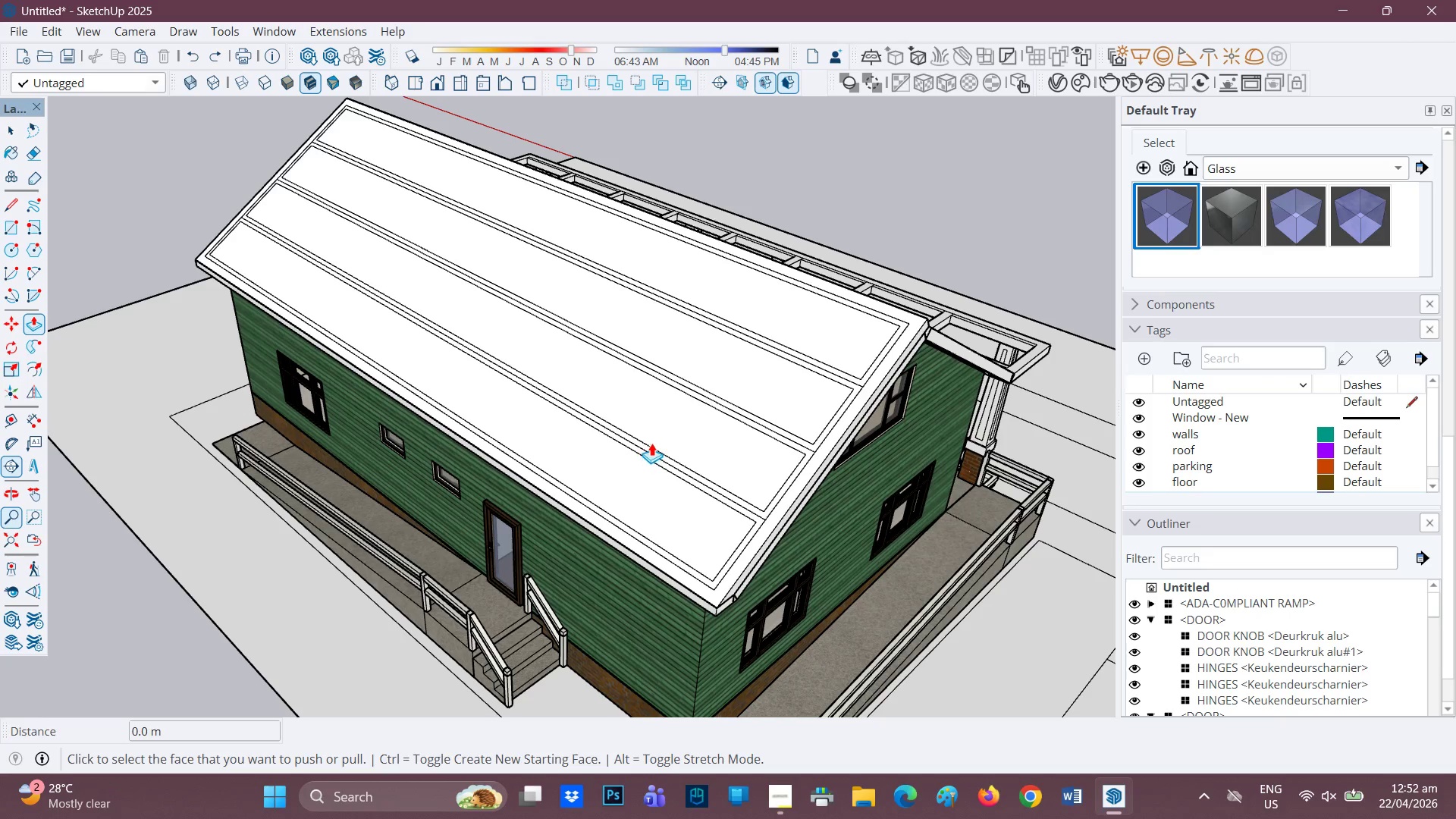 
key(Control+ControlLeft)
 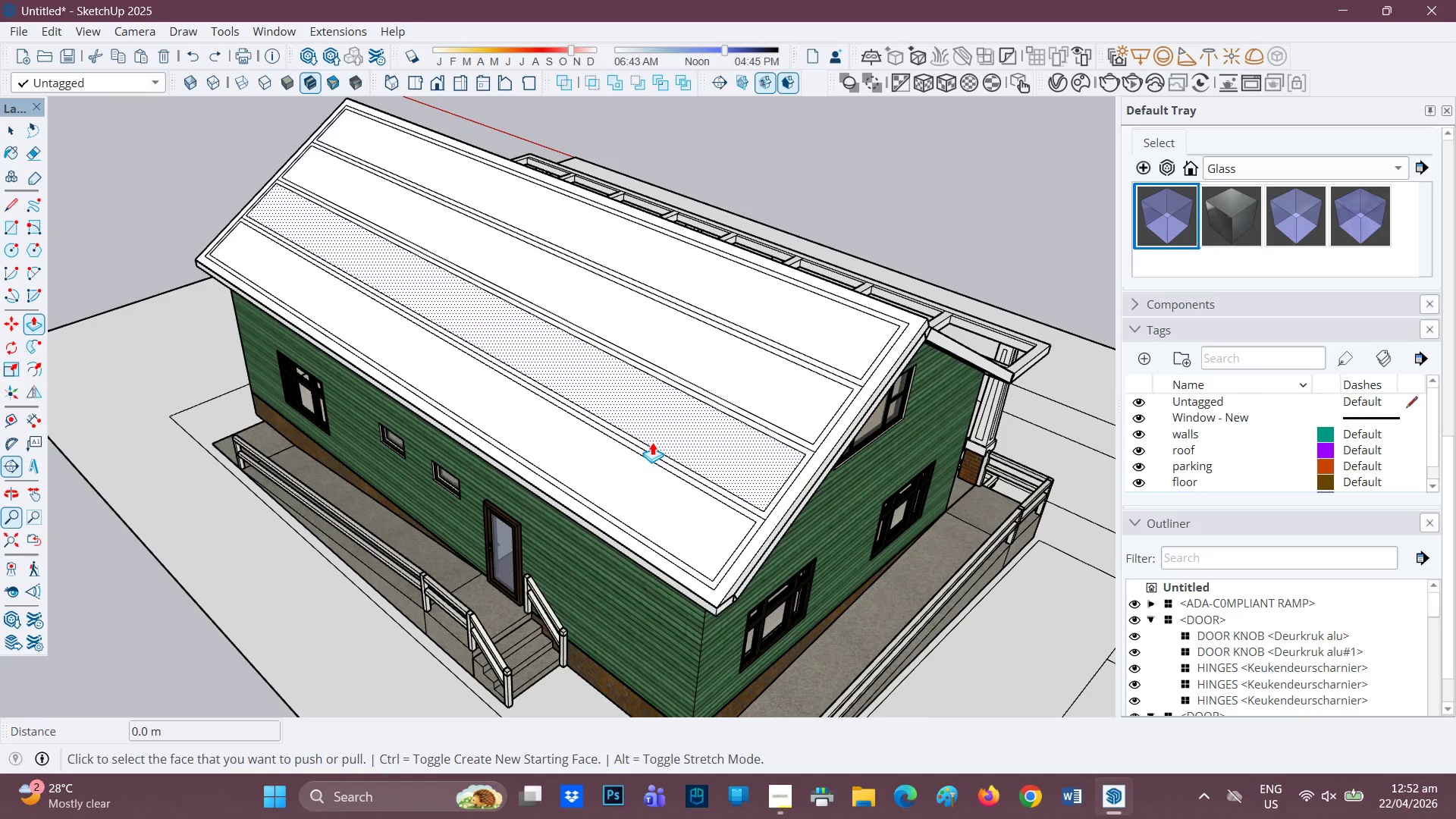 
key(Control+Z)
 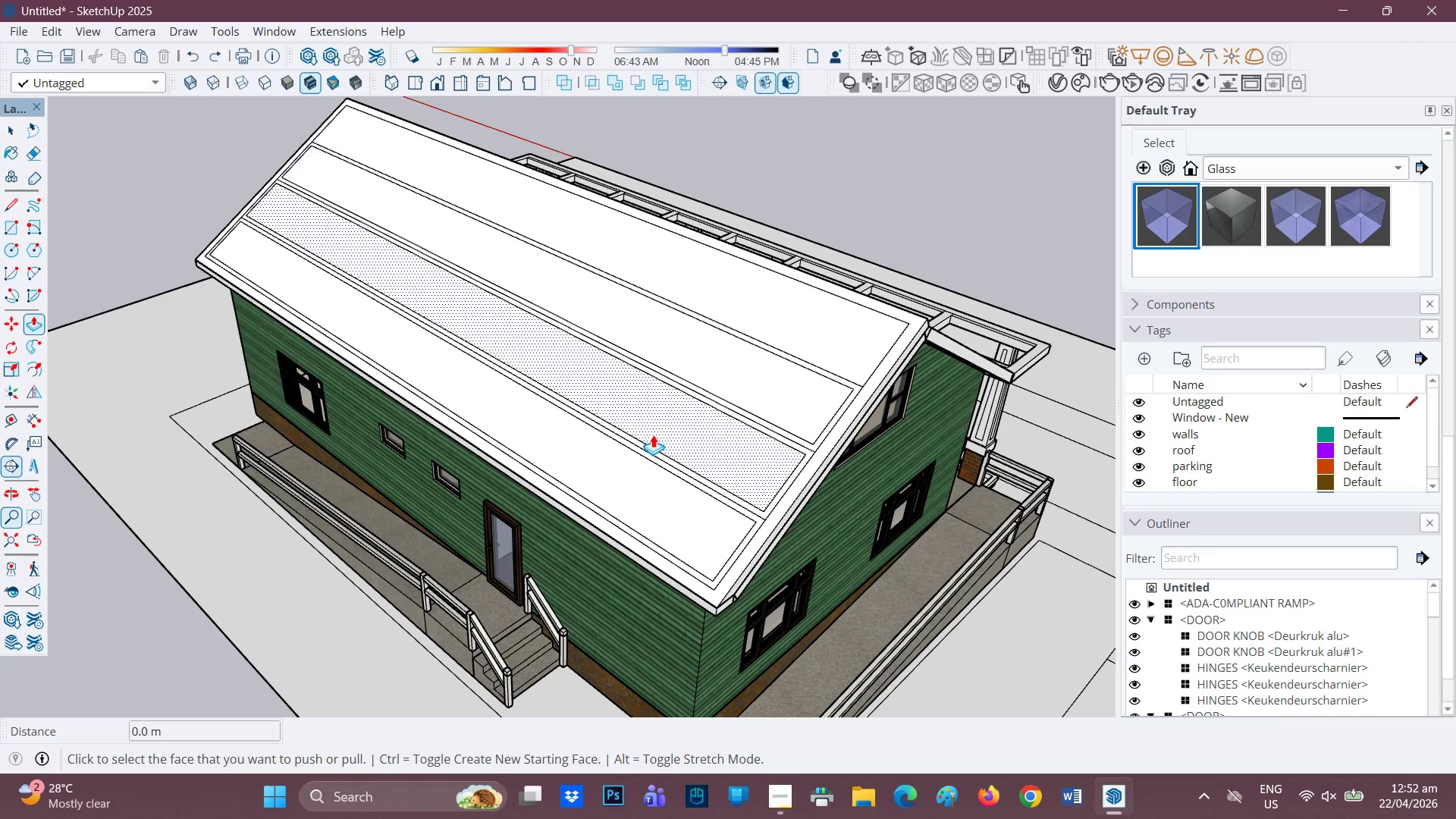 
key(Control+Z)
 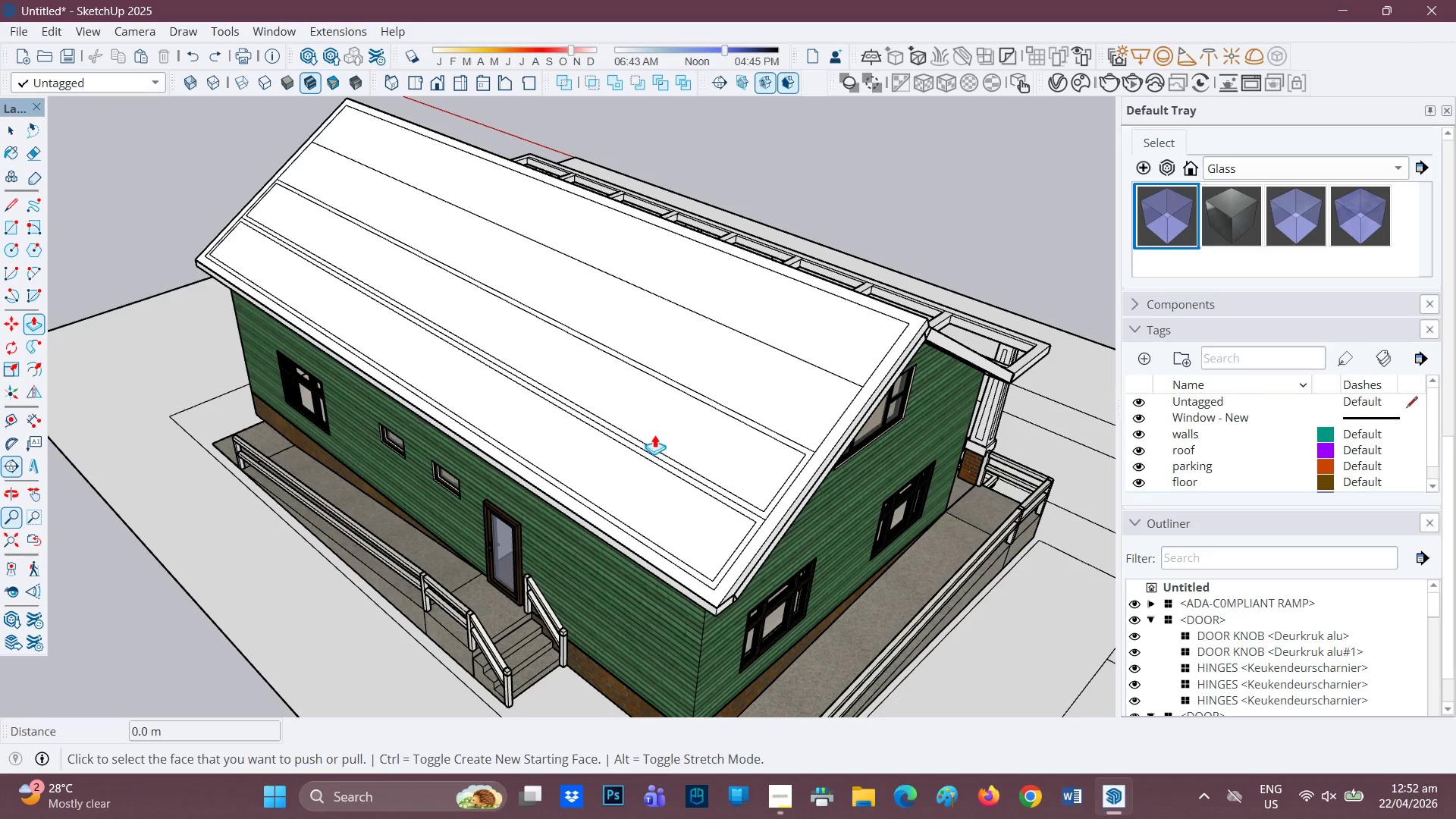 
key(Control+Z)
 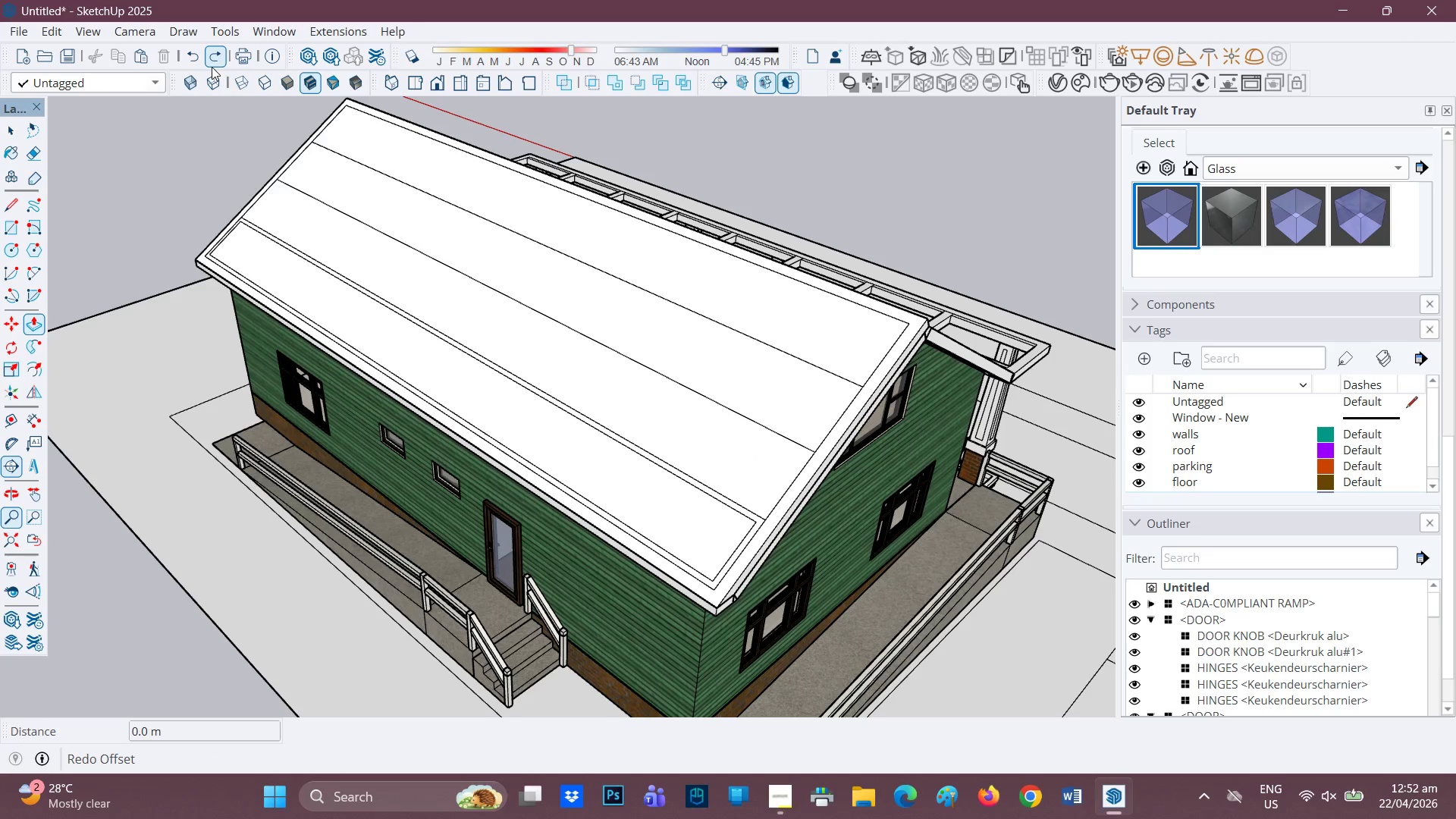 
double_click([222, 55])
 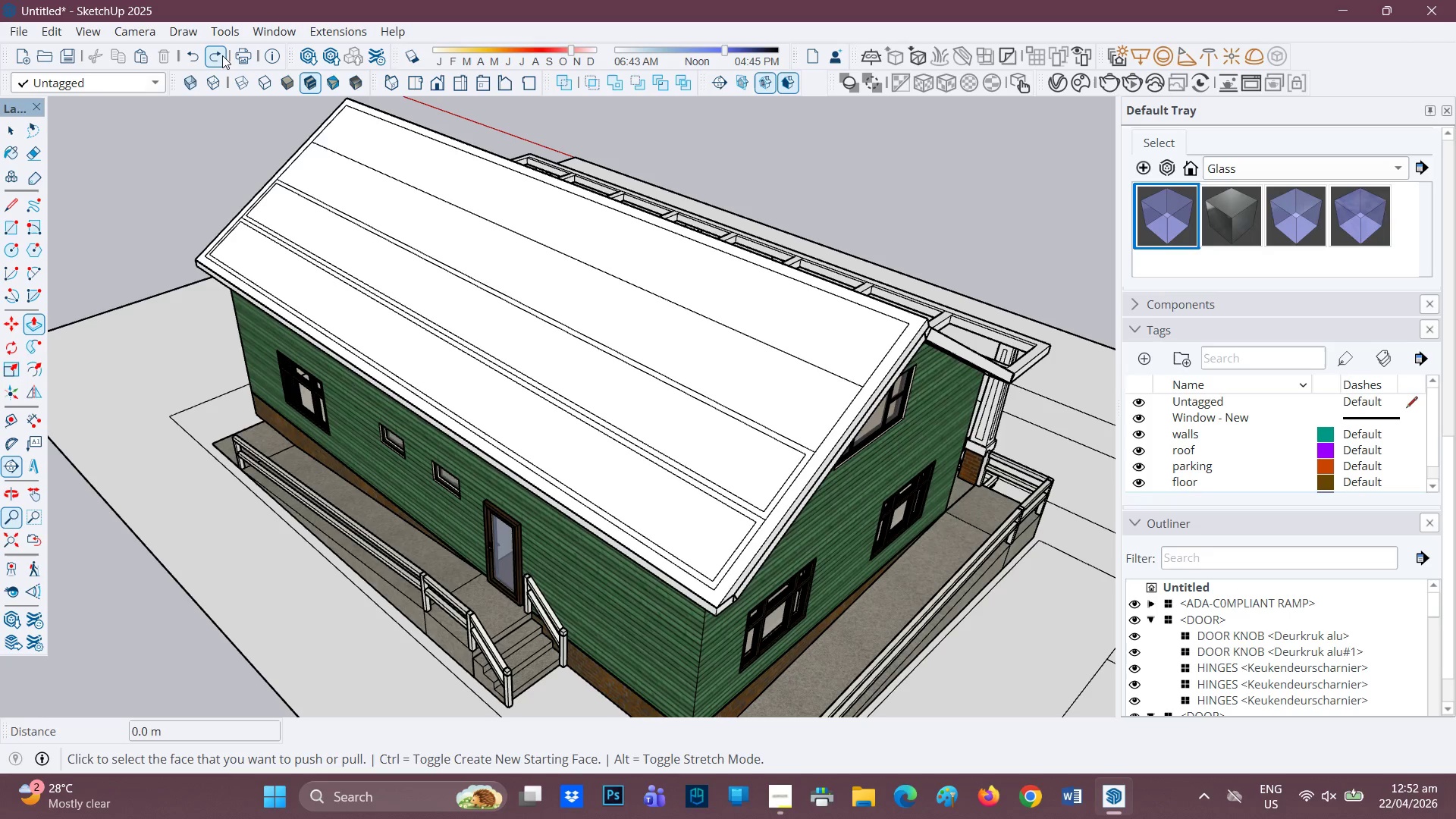 
triple_click([222, 55])
 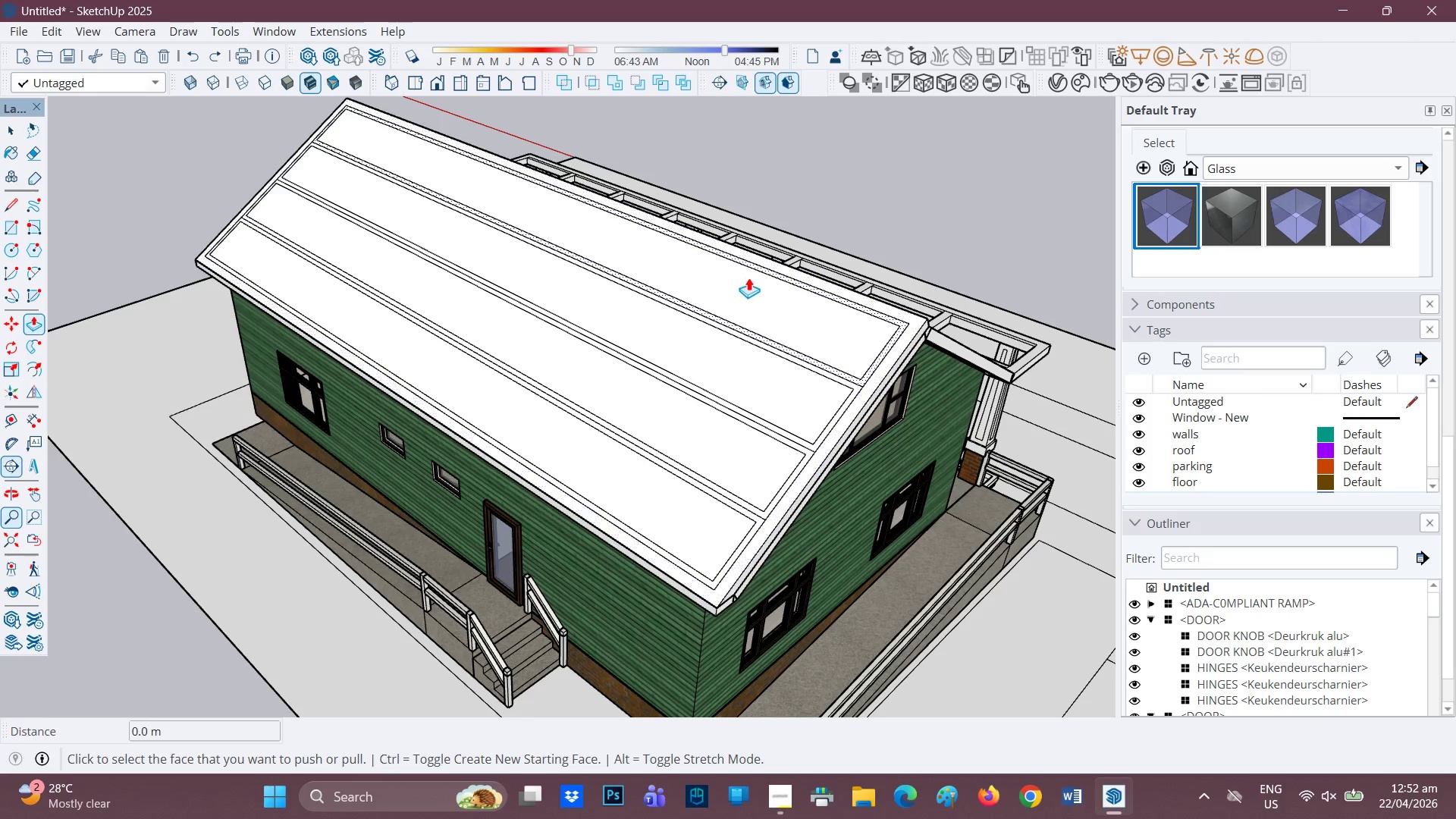 
key(Space)
 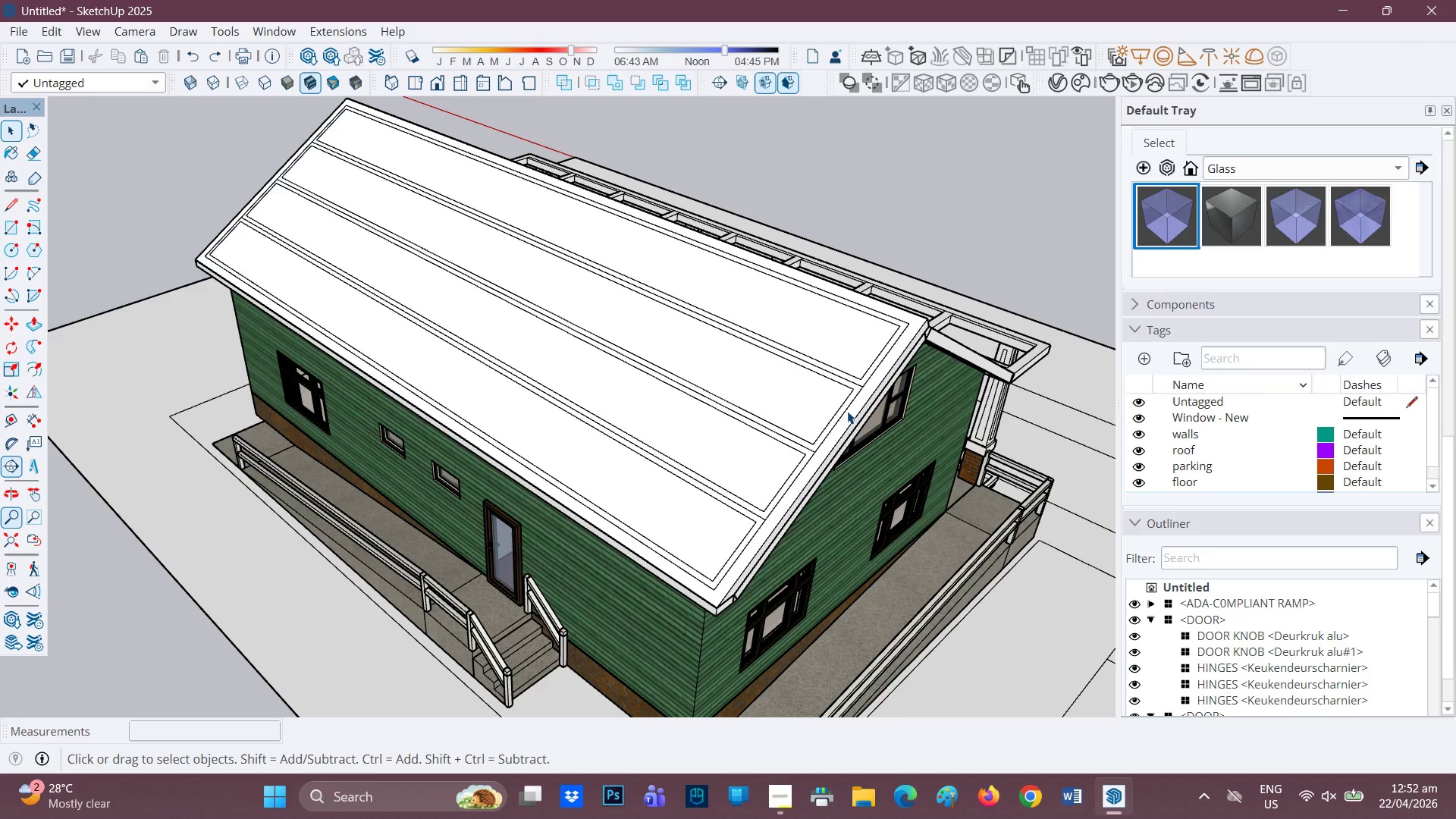 
double_click([848, 411])
 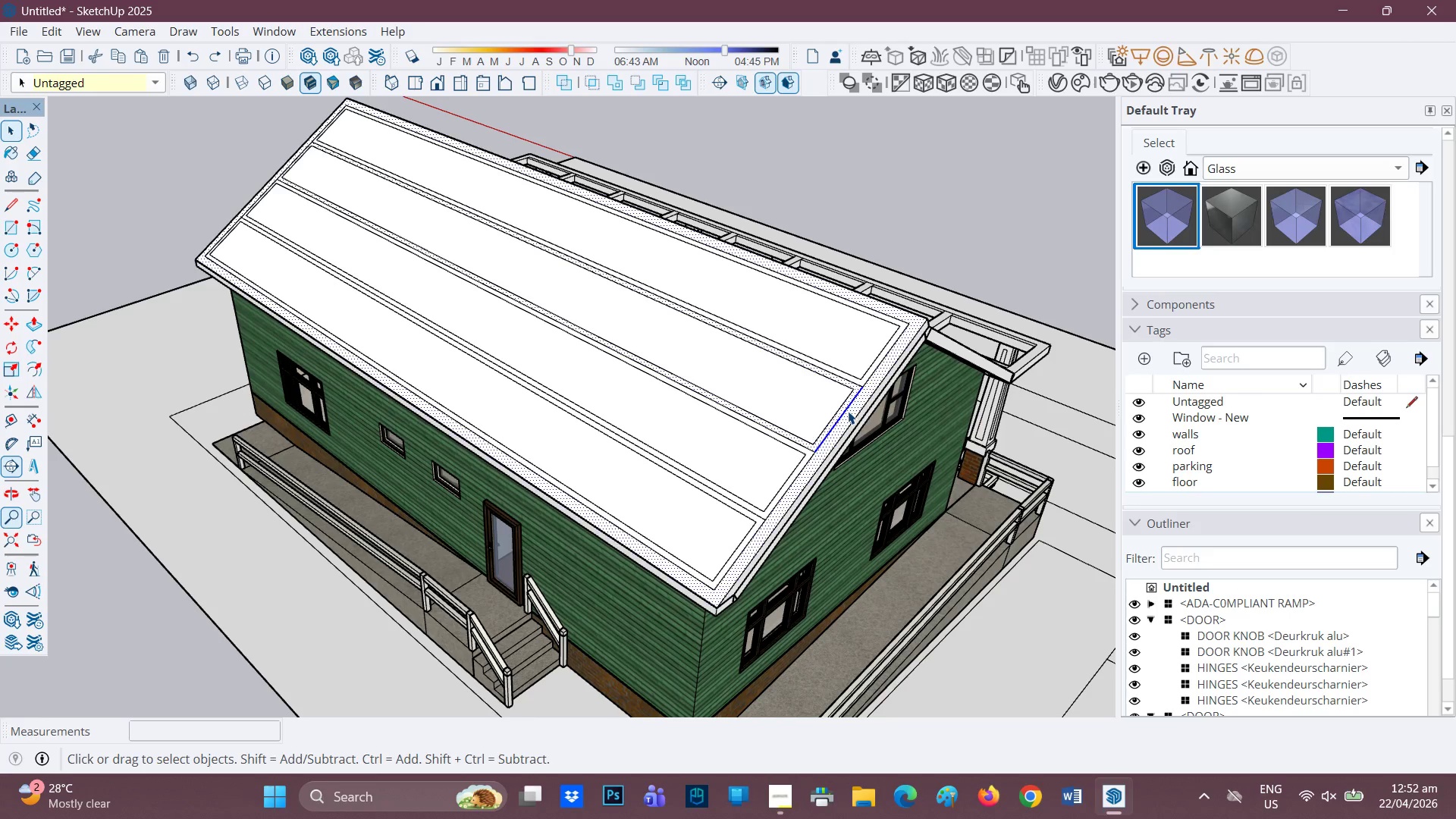 
triple_click([848, 411])
 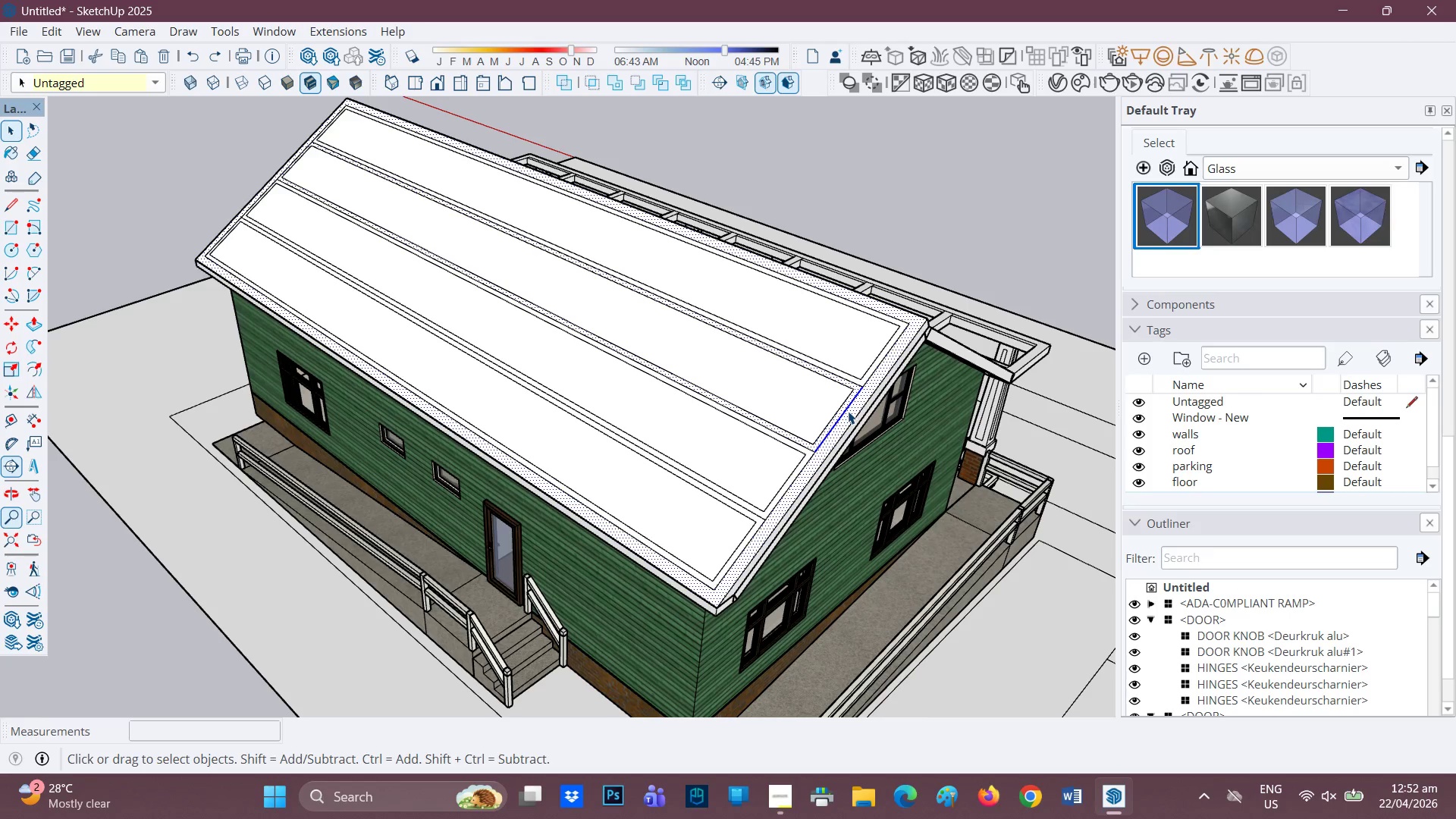 
triple_click([848, 411])
 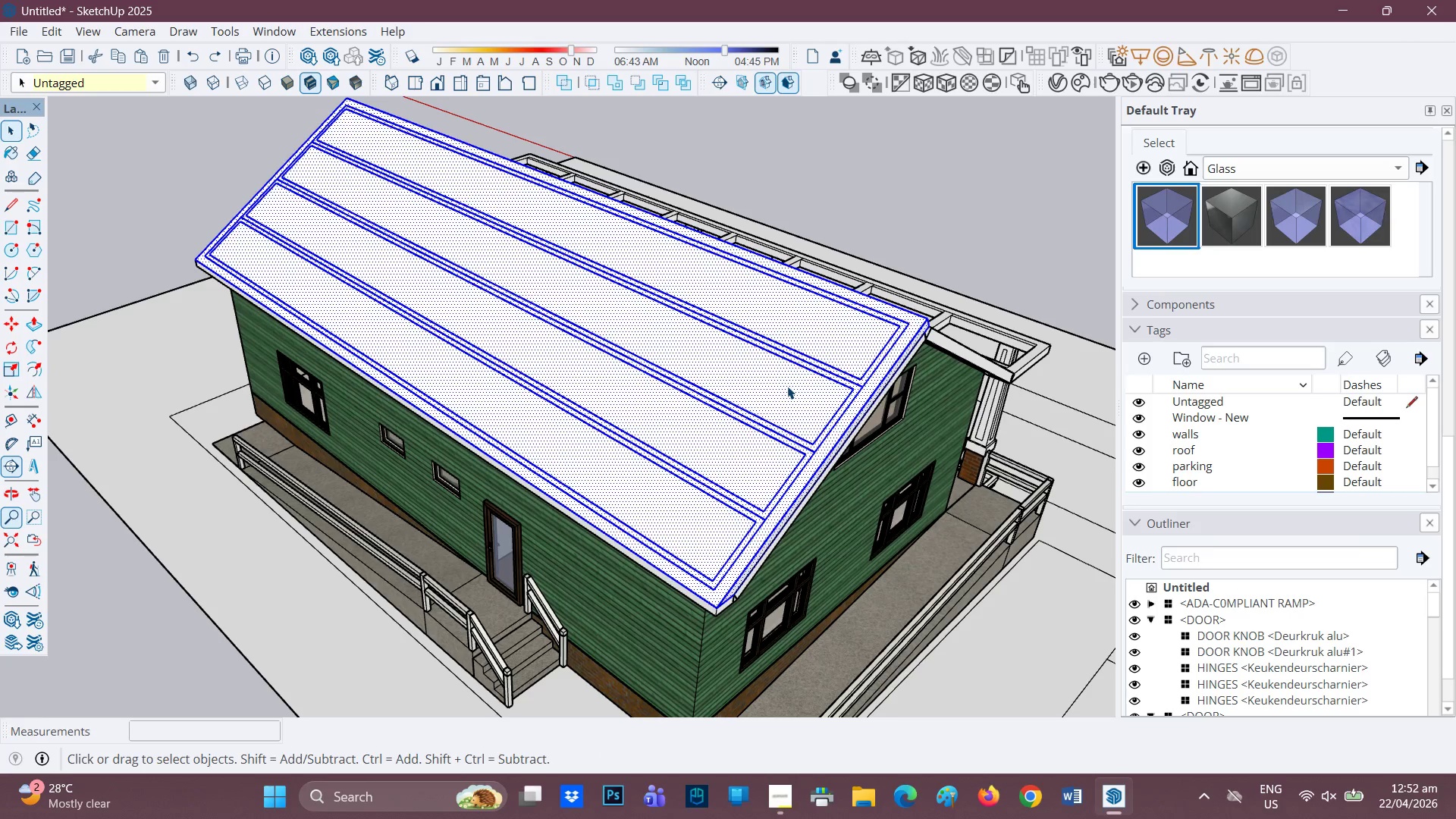 
right_click([787, 386])
 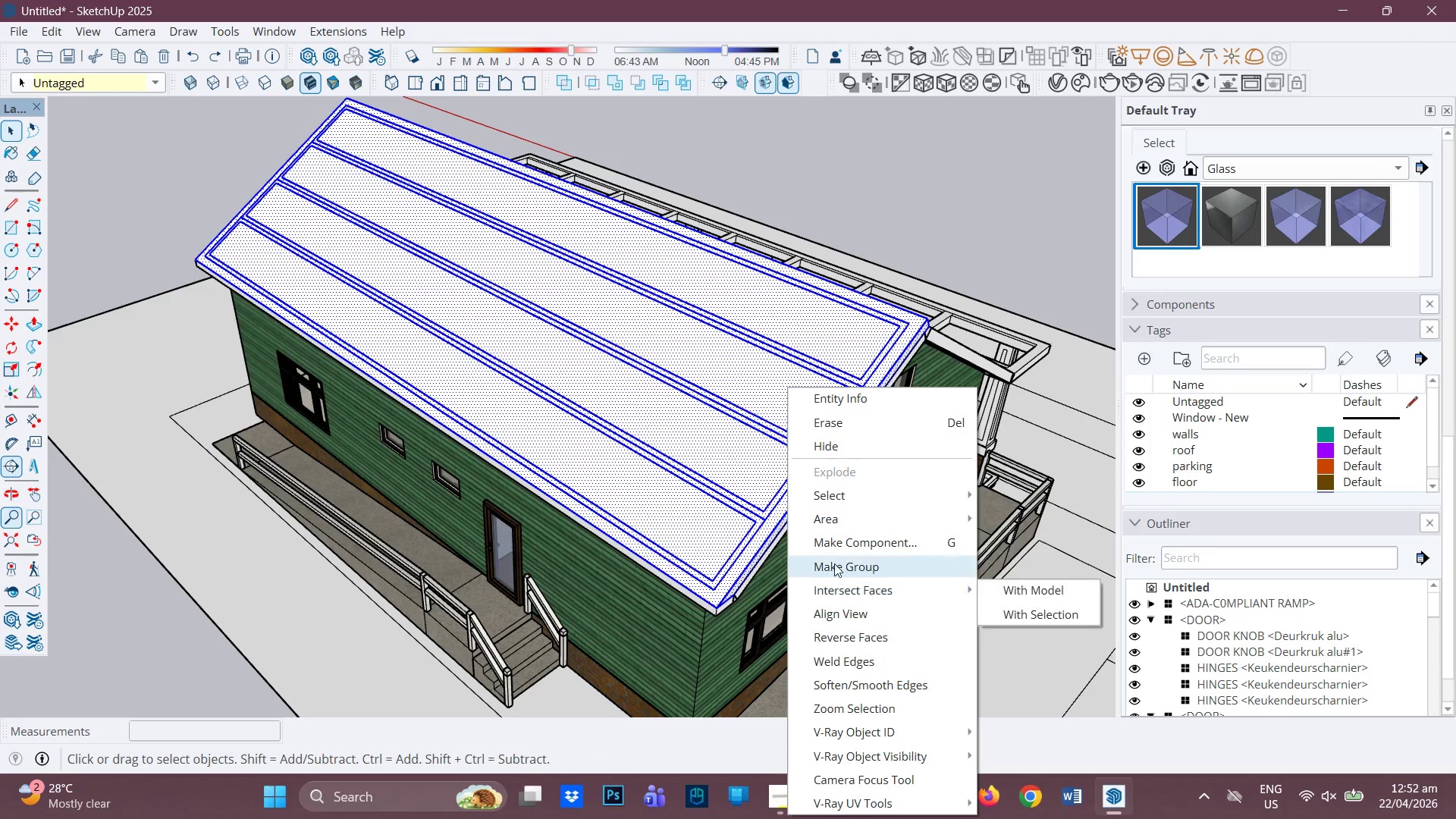 
left_click([833, 561])
 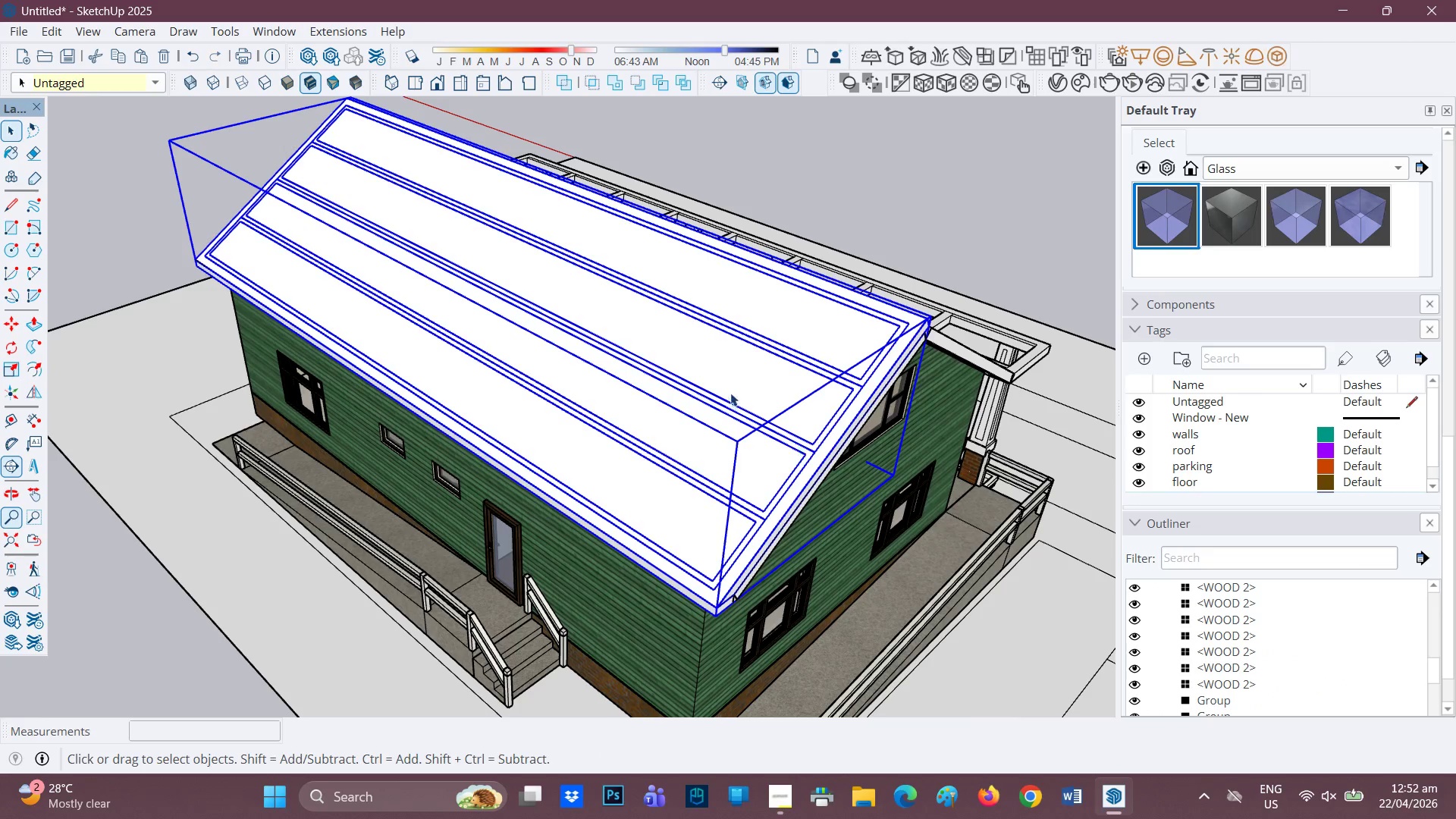 
scroll: coordinate [868, 331], scroll_direction: up, amount: 4.0
 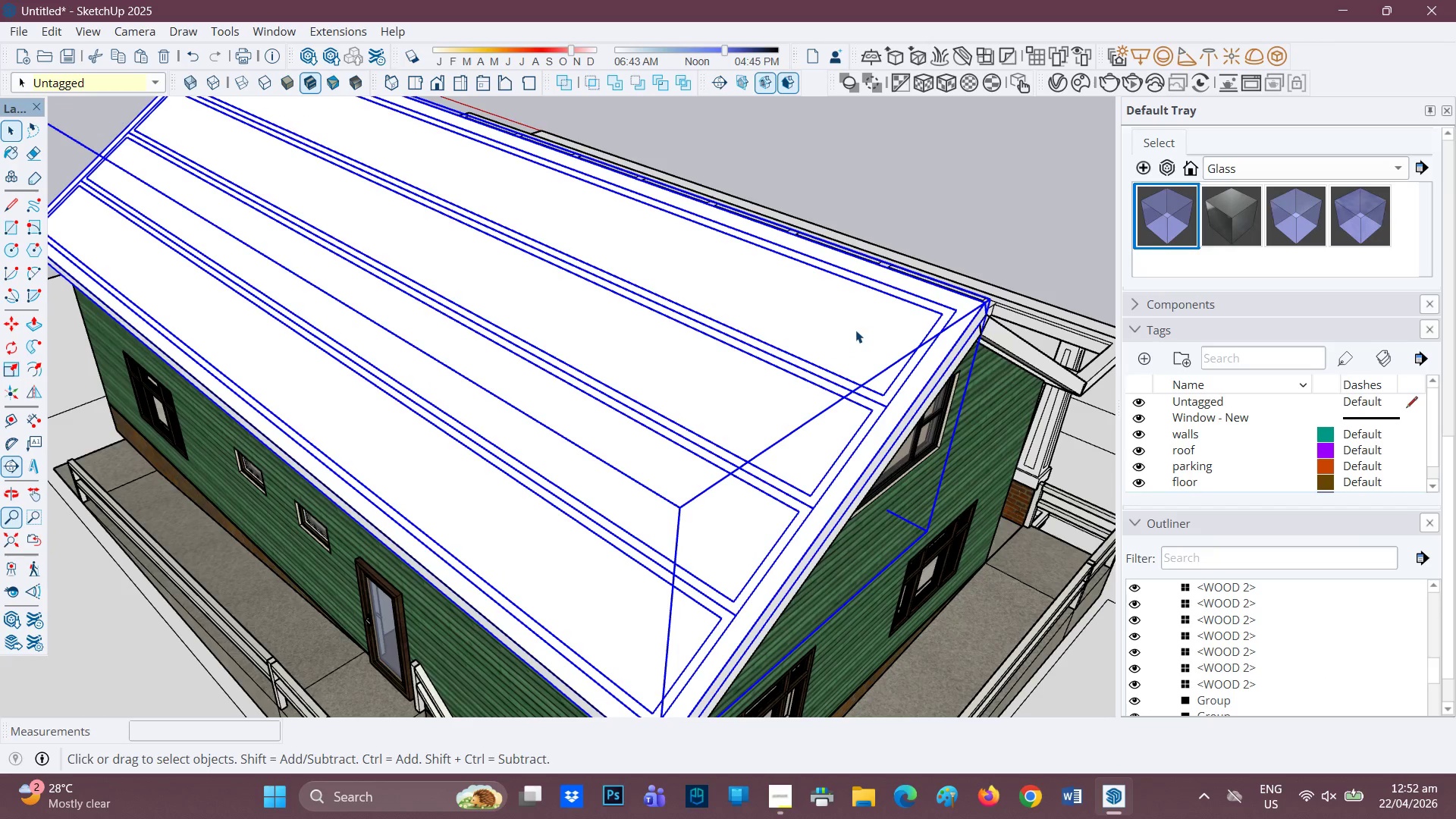 
key(Space)
 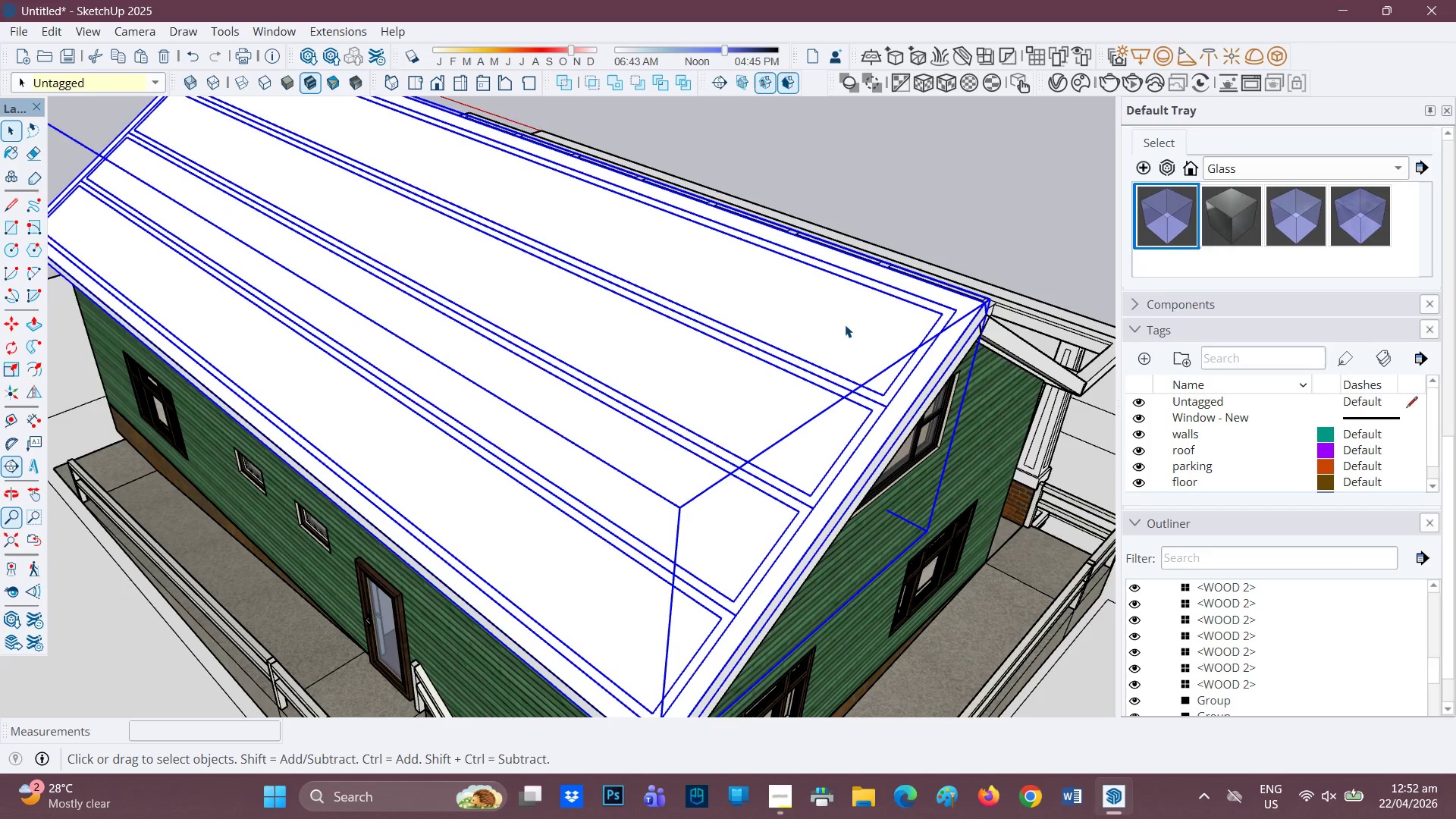 
double_click([845, 325])
 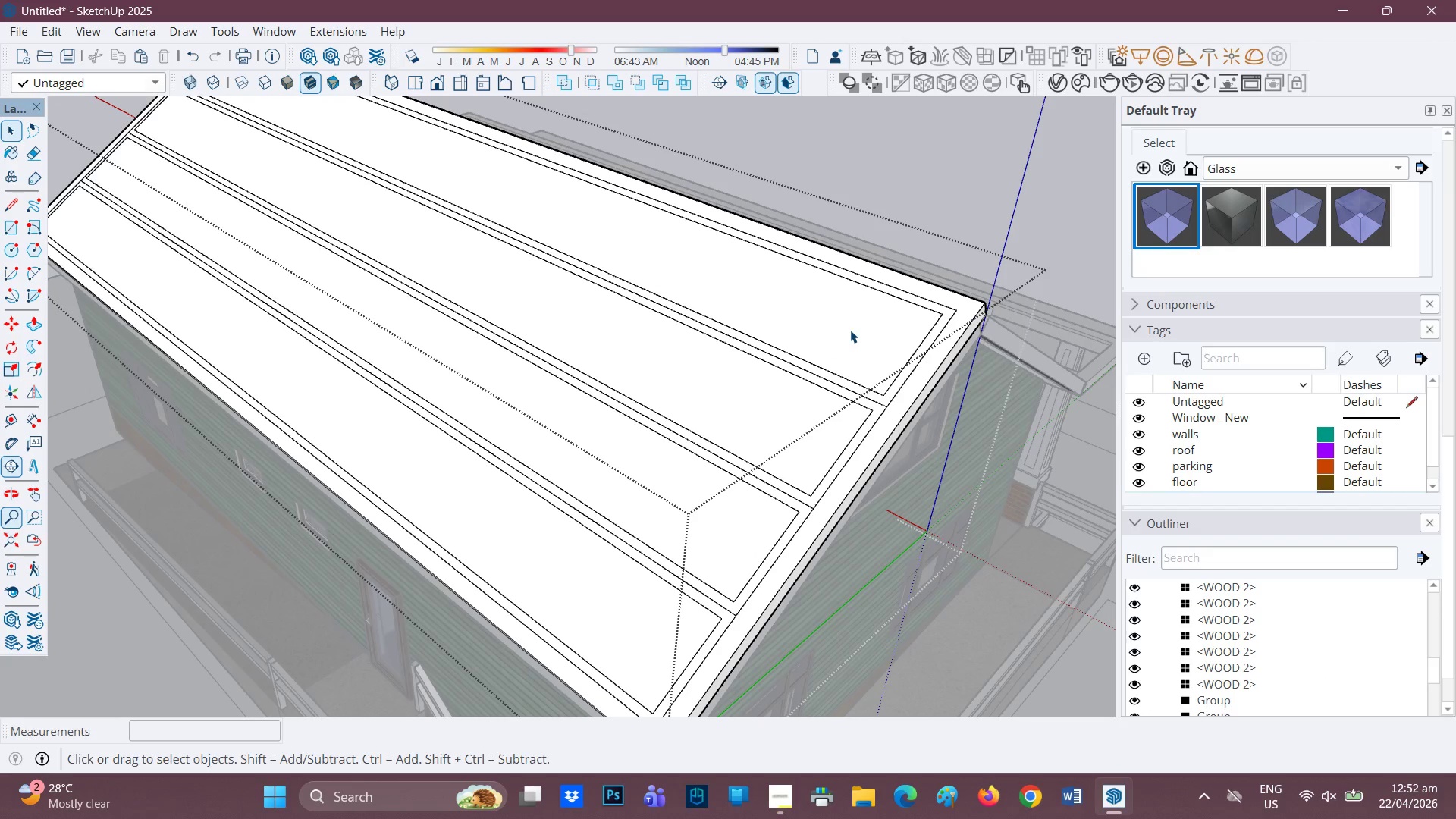 
left_click([830, 326])
 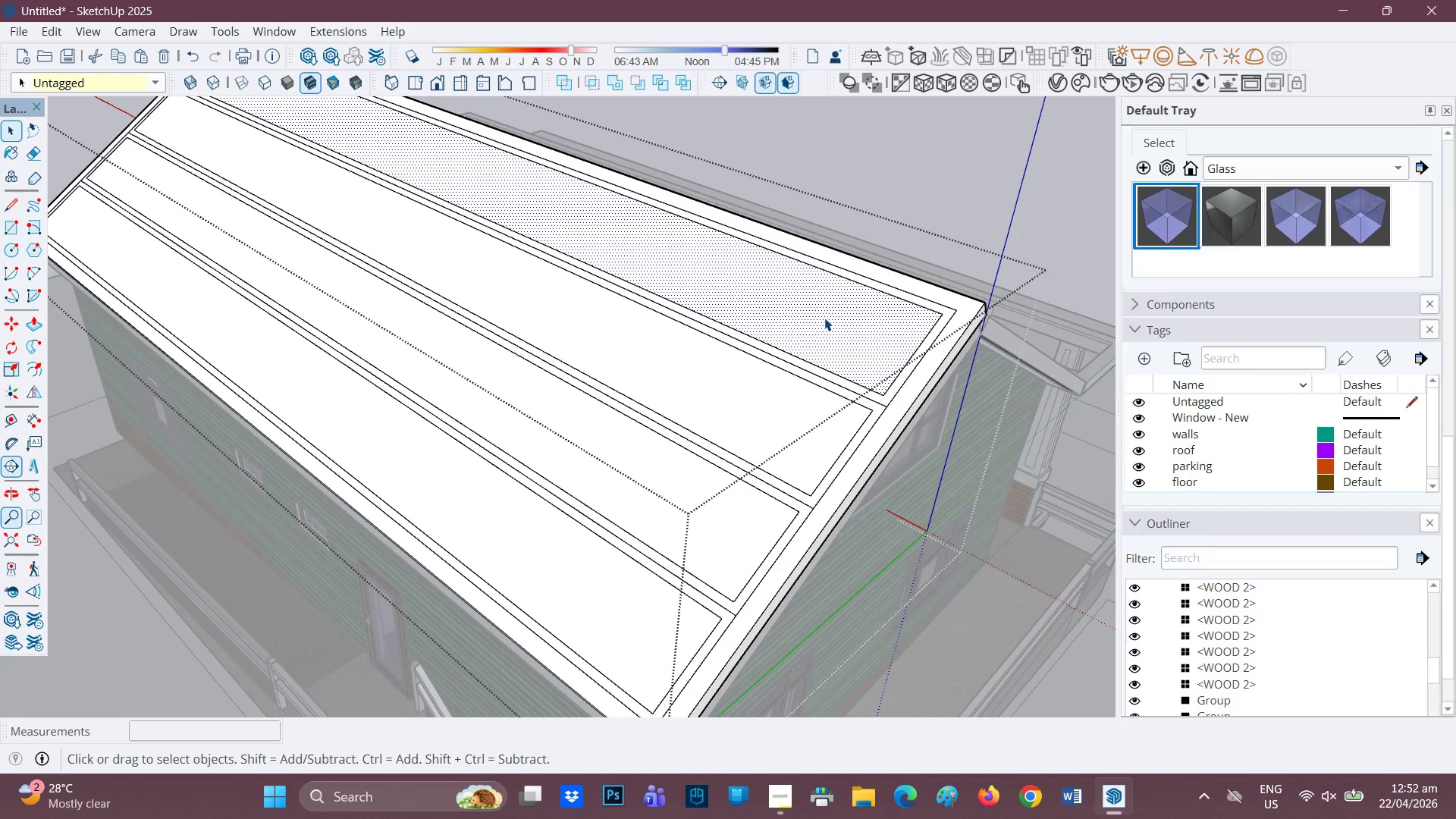 
key(P)
 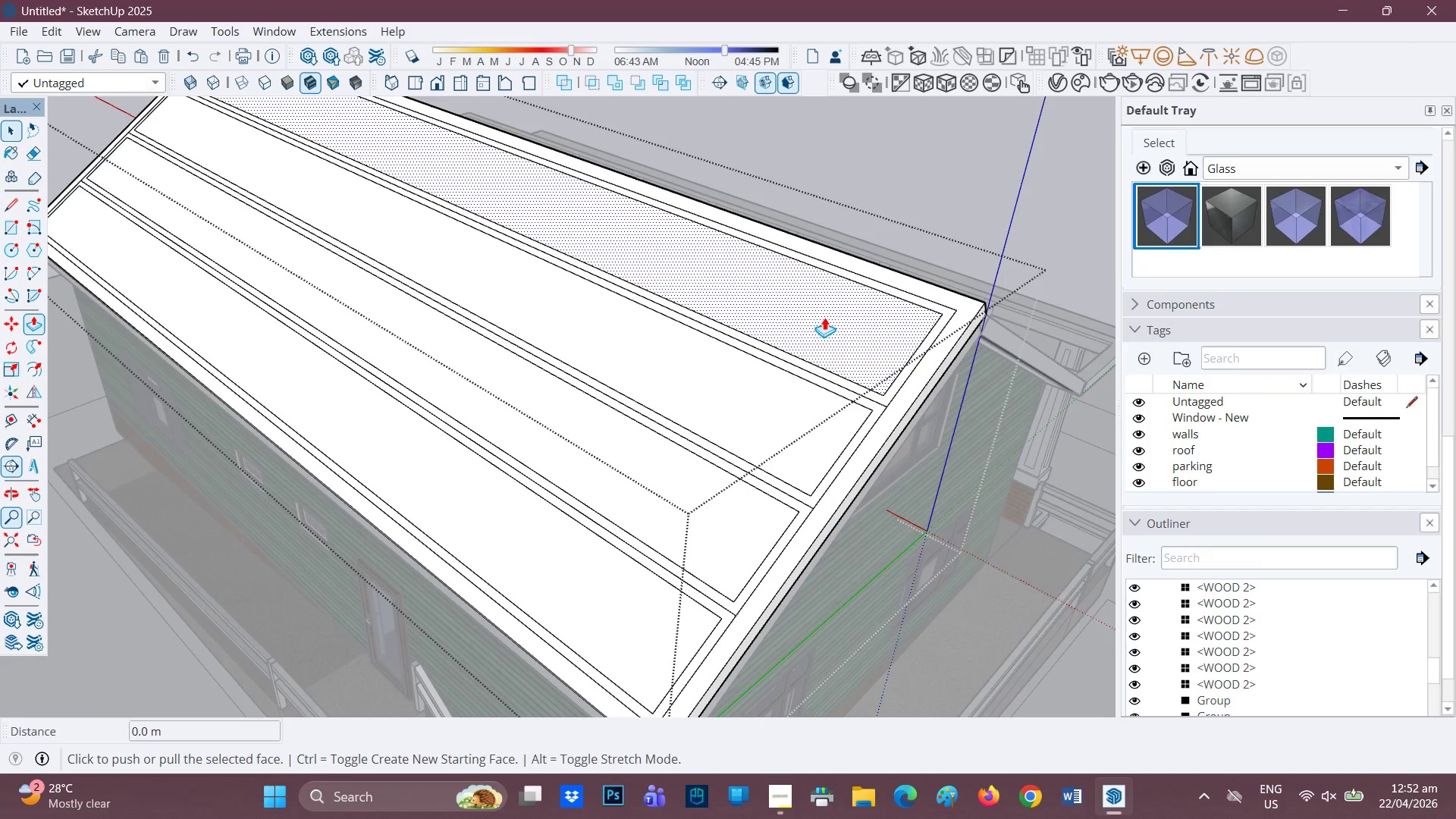 
left_click([824, 317])
 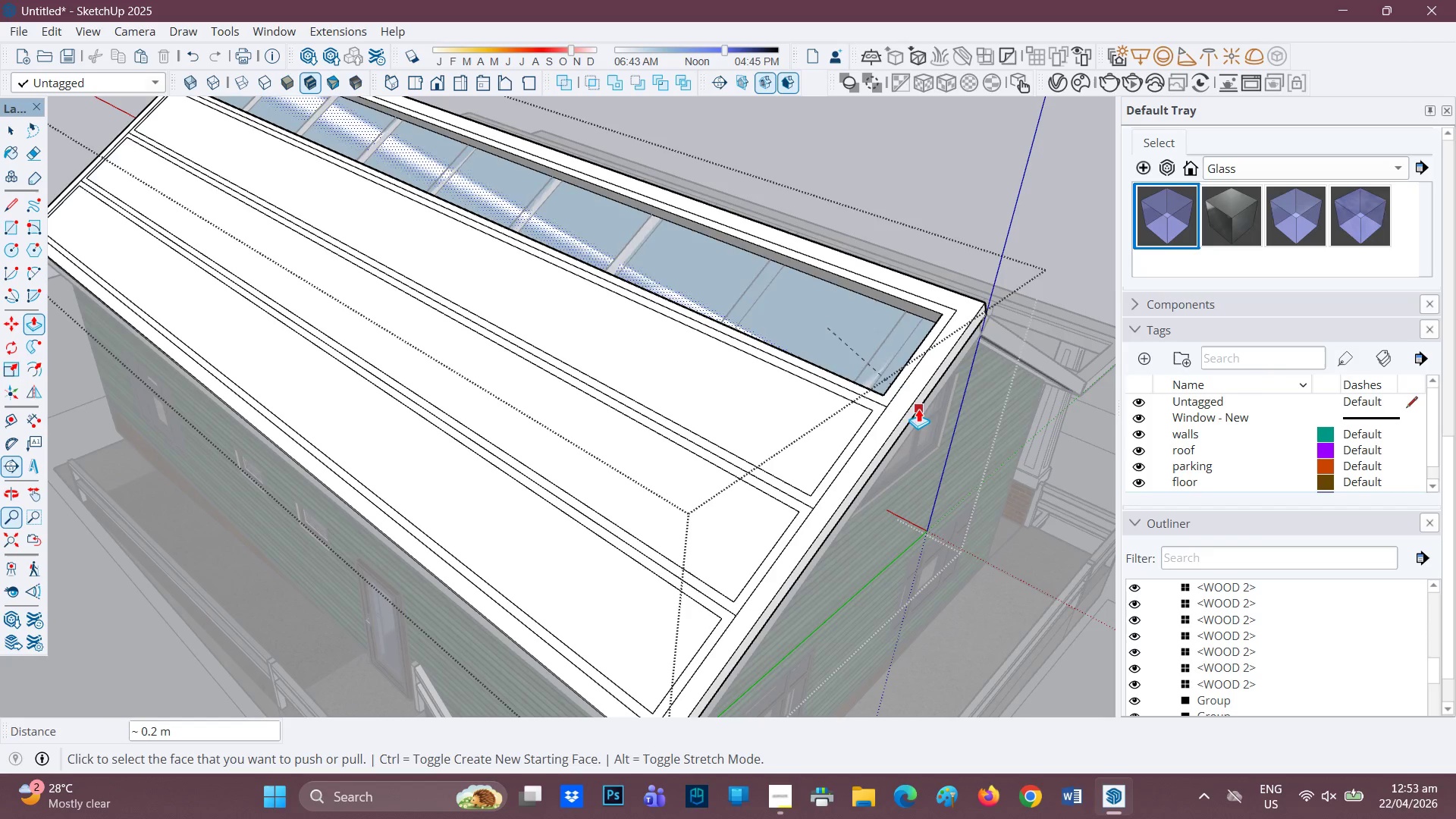 
left_click([806, 414])
 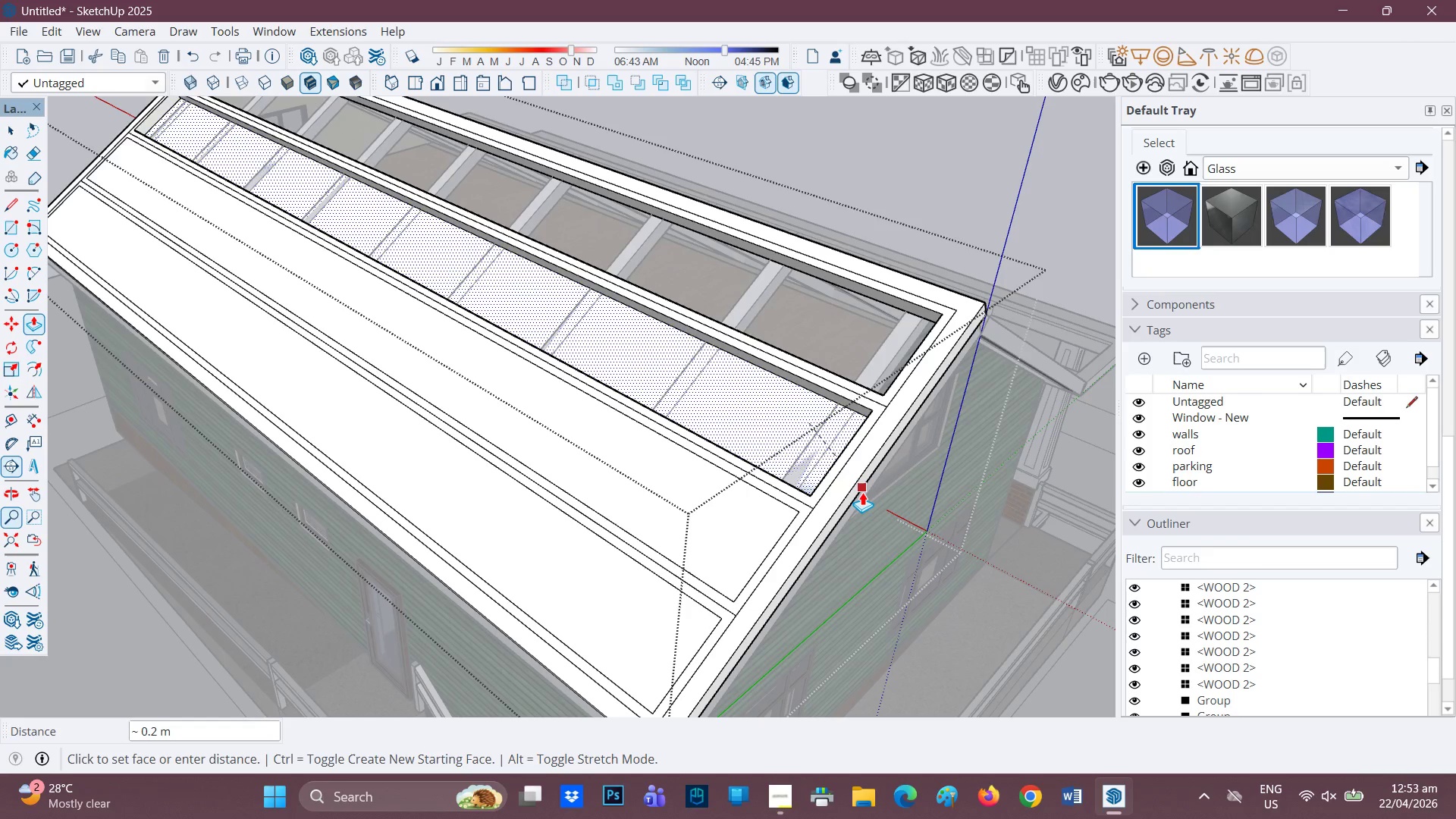 
left_click([862, 493])
 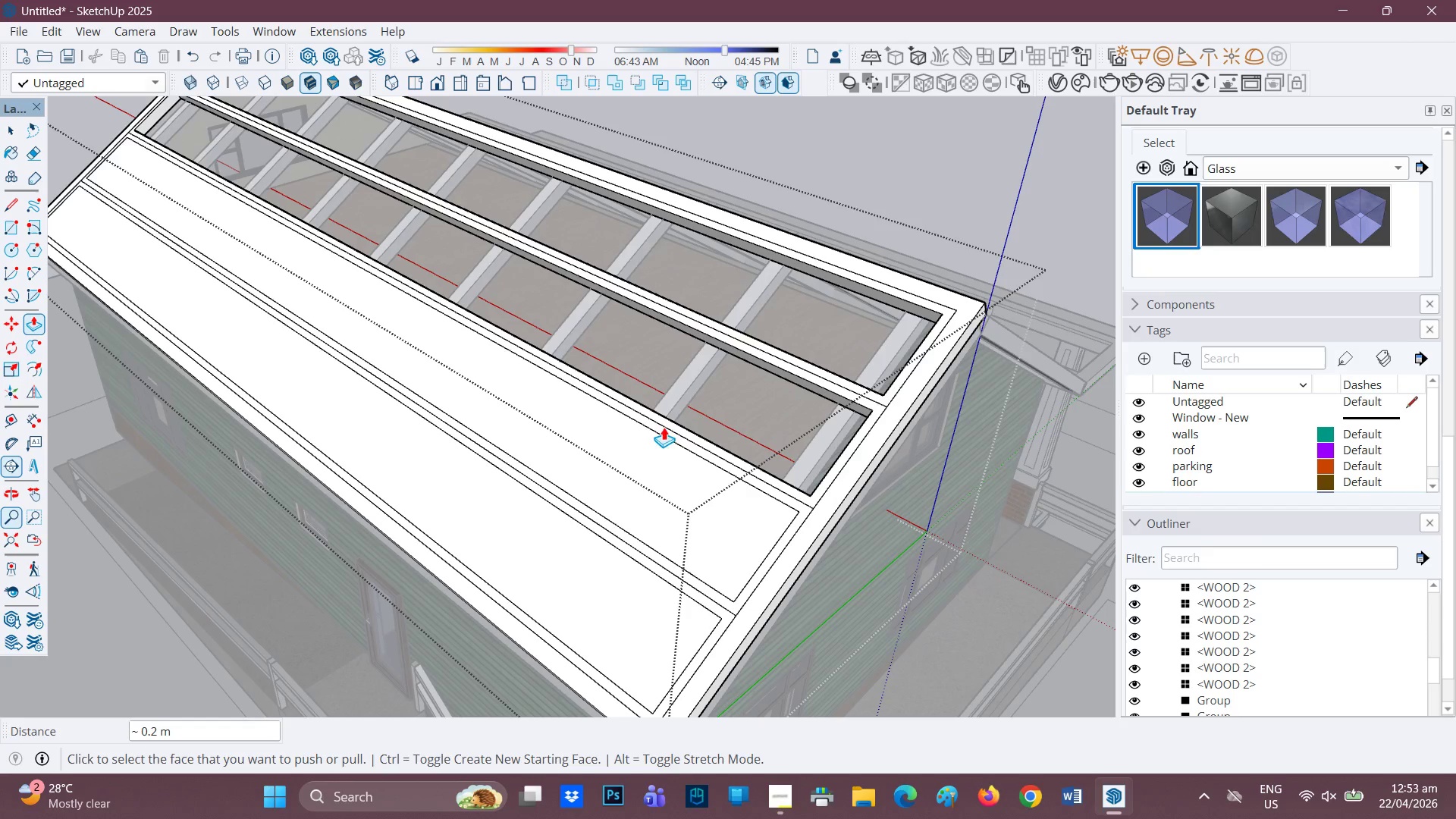 
scroll: coordinate [648, 430], scroll_direction: down, amount: 1.0
 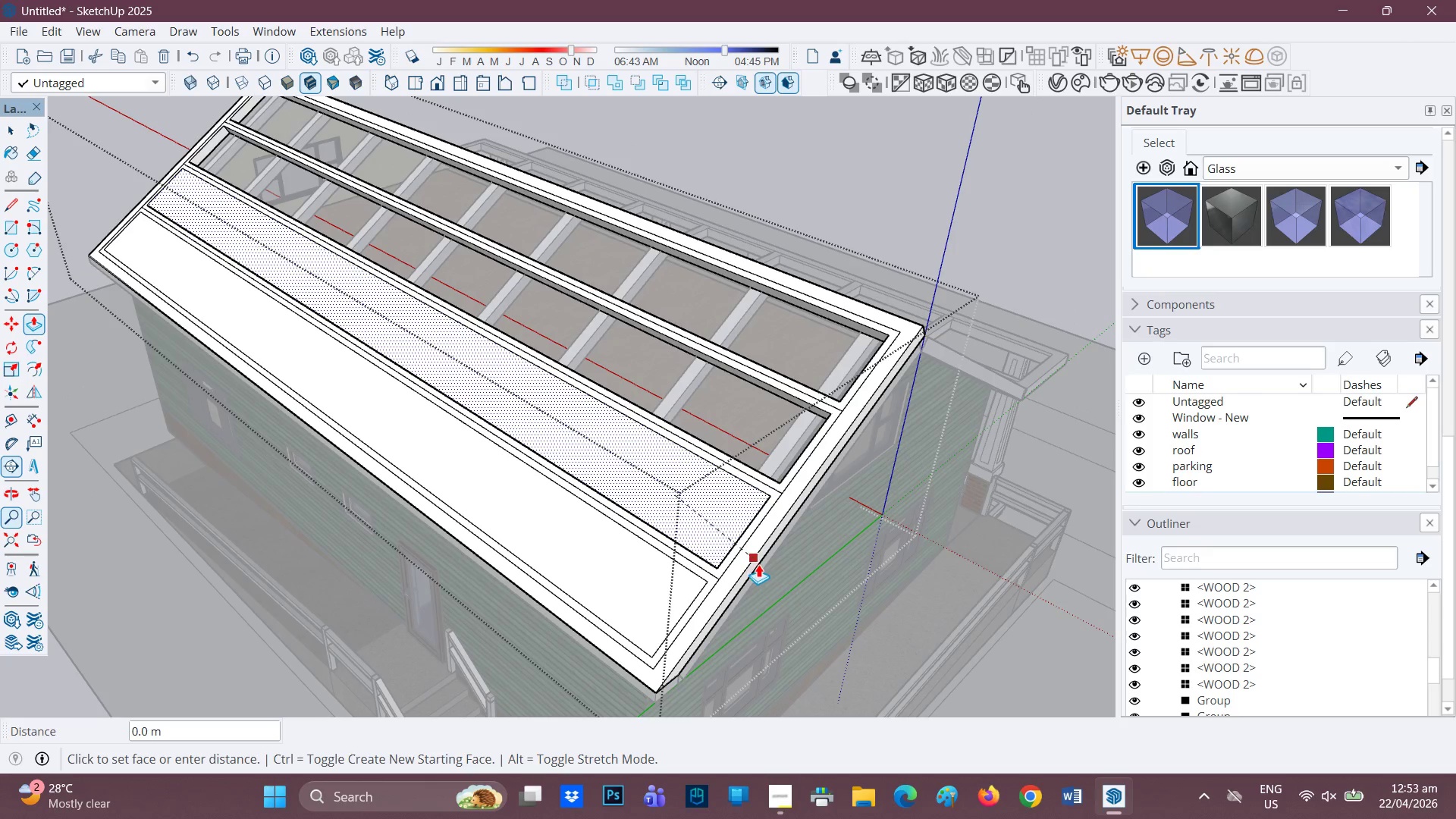 
left_click([758, 573])
 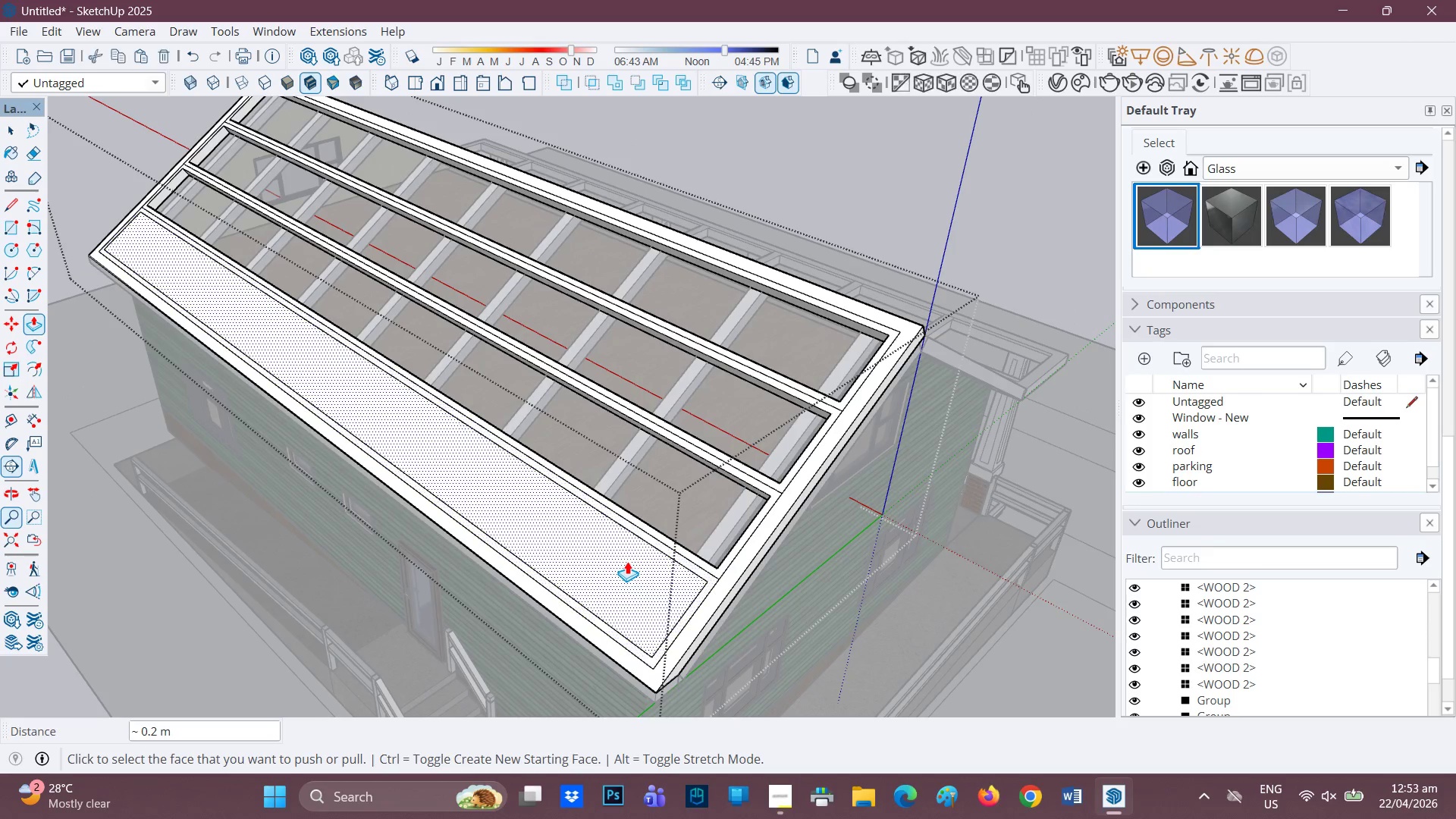 
left_click([627, 560])
 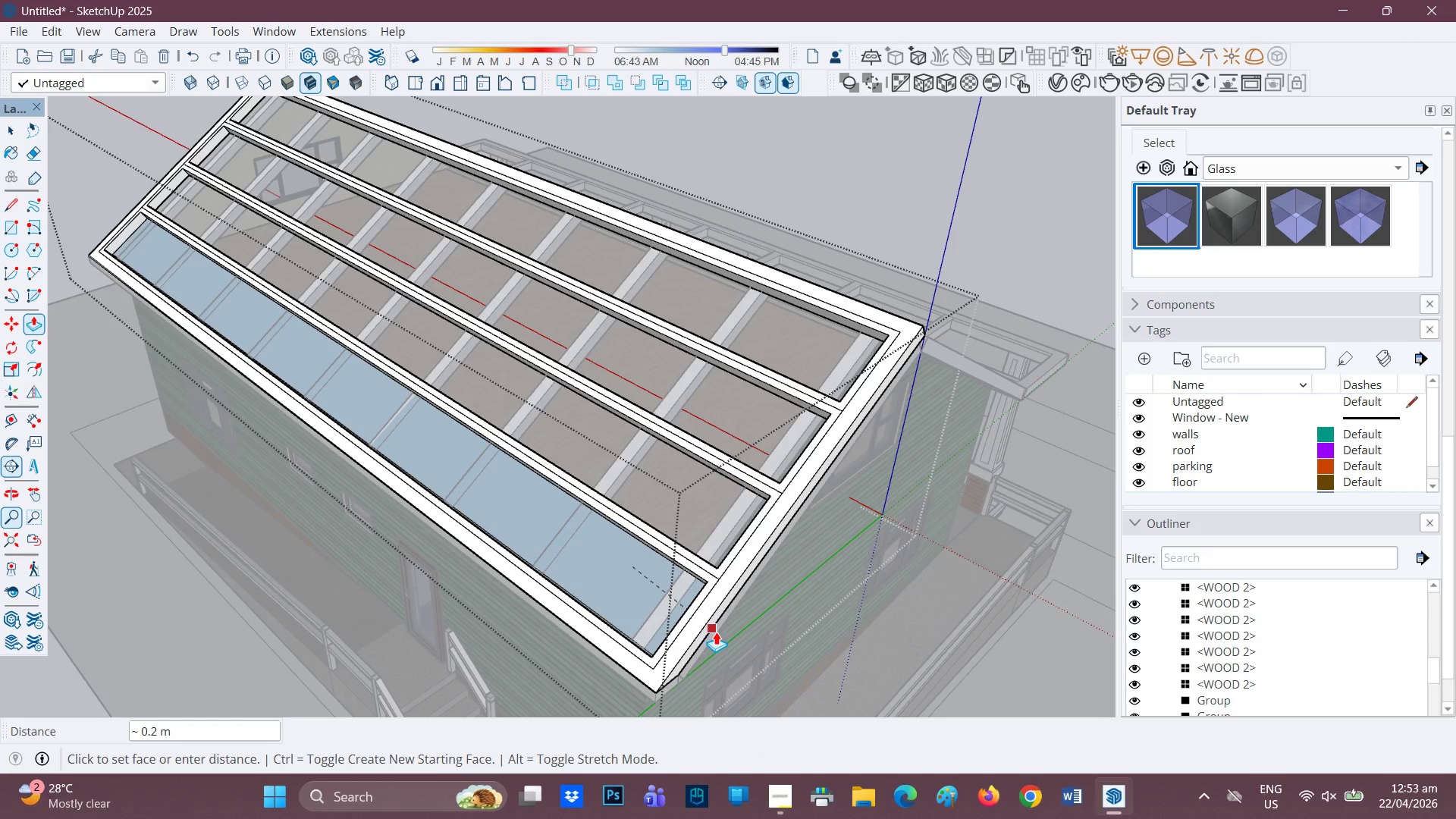 
scroll: coordinate [566, 526], scroll_direction: down, amount: 1.0
 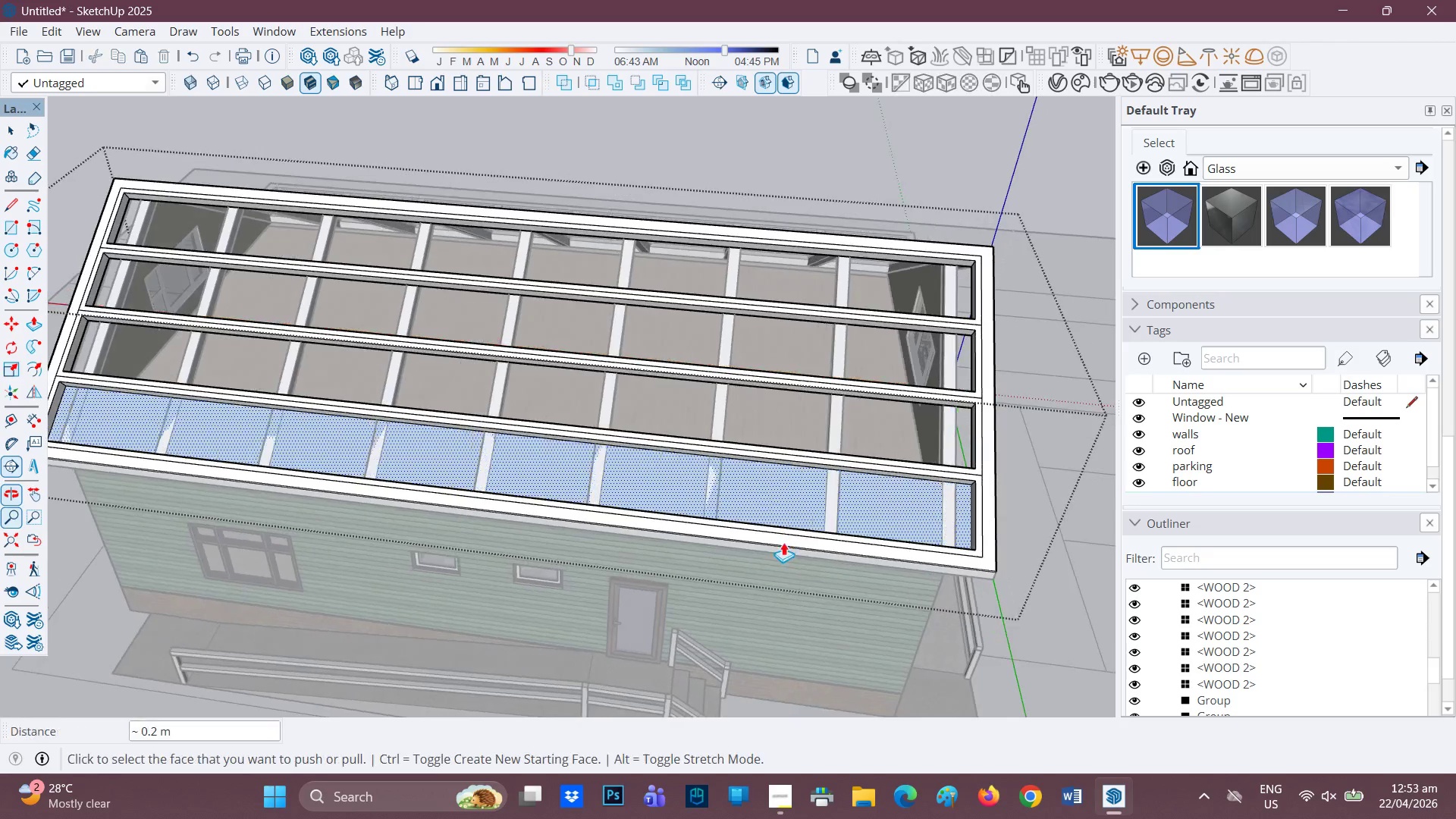 
key(Space)
 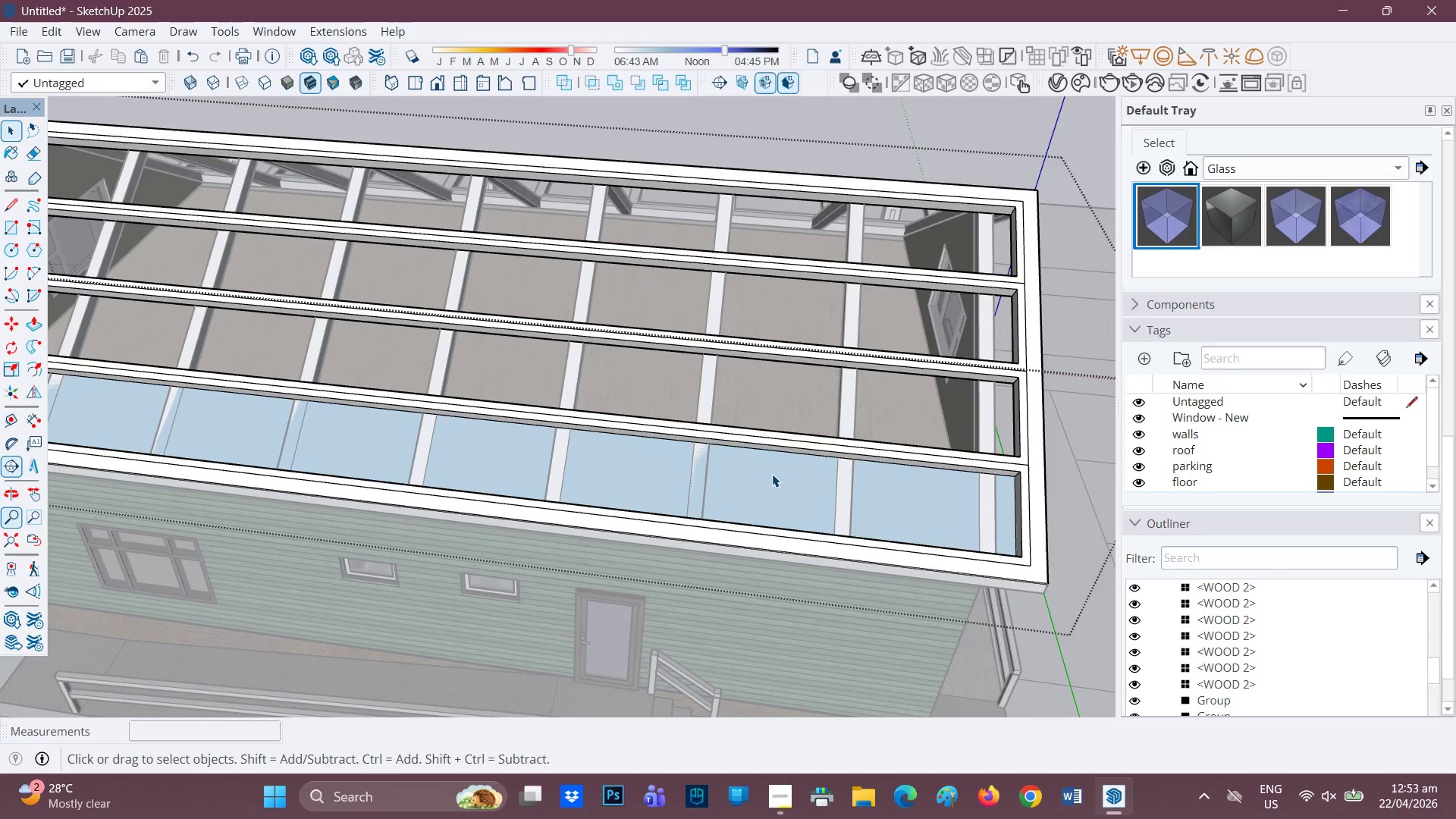 
scroll: coordinate [784, 513], scroll_direction: up, amount: 1.0
 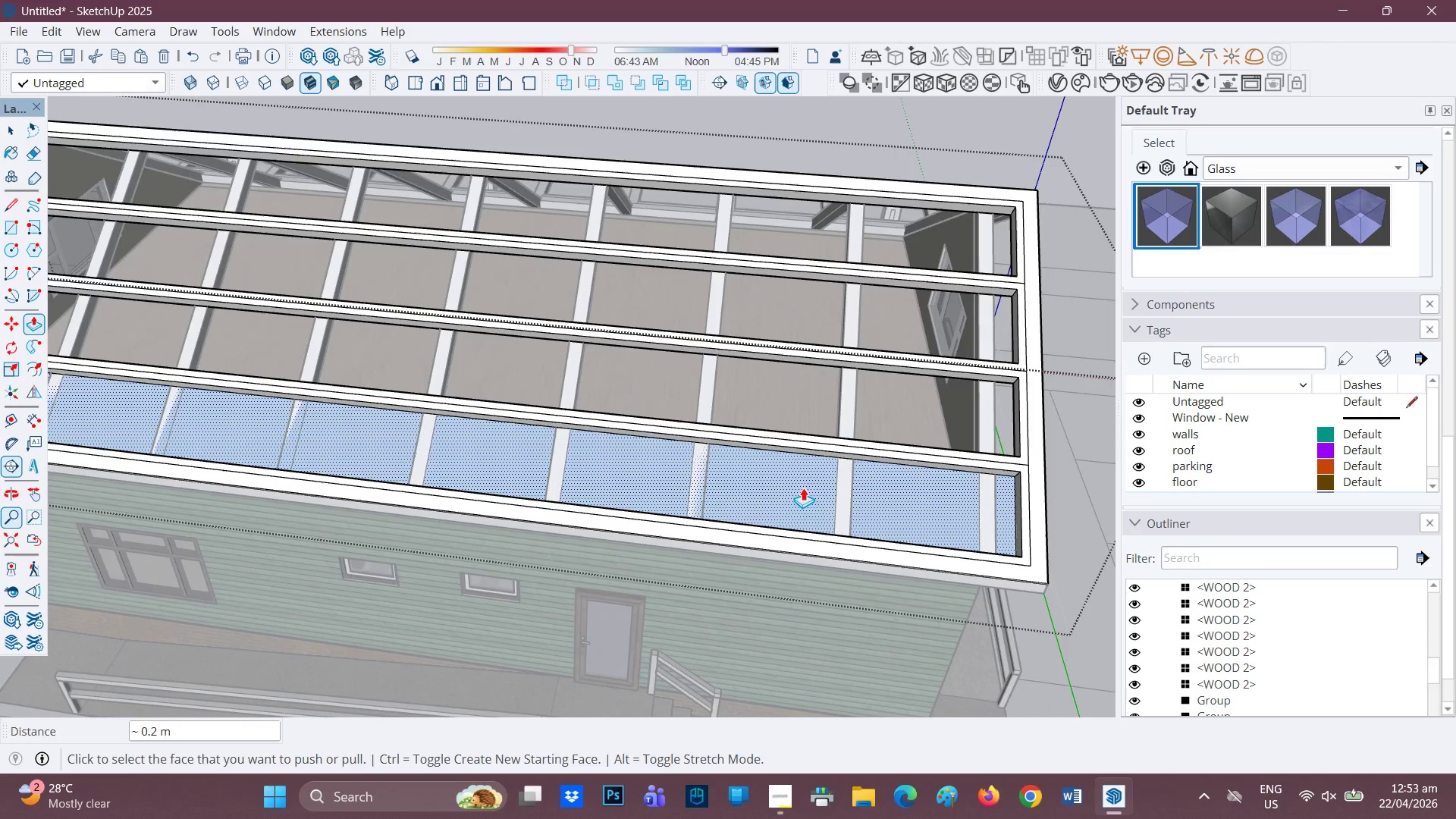 
left_click([772, 474])
 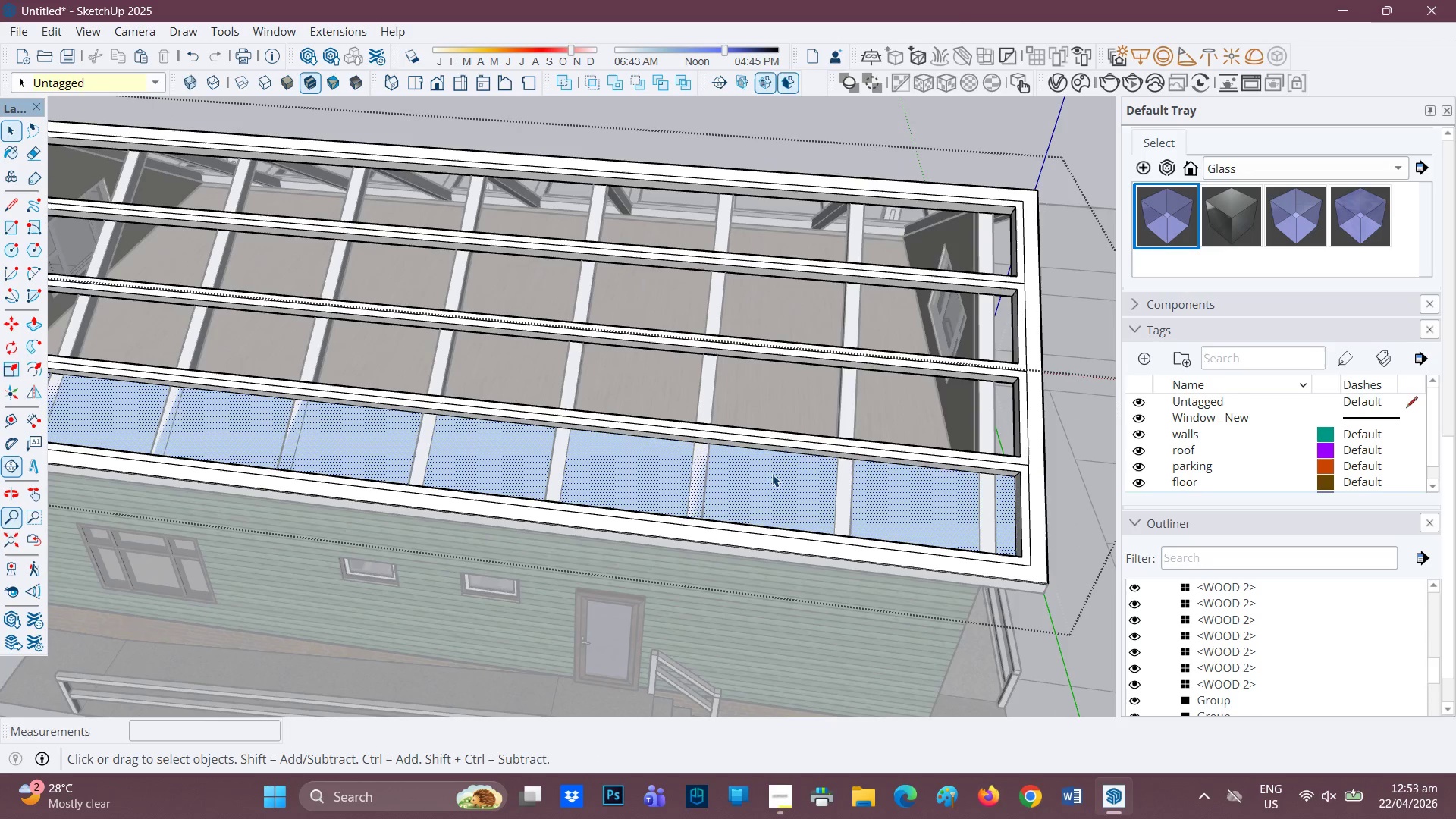 
right_click([772, 474])
 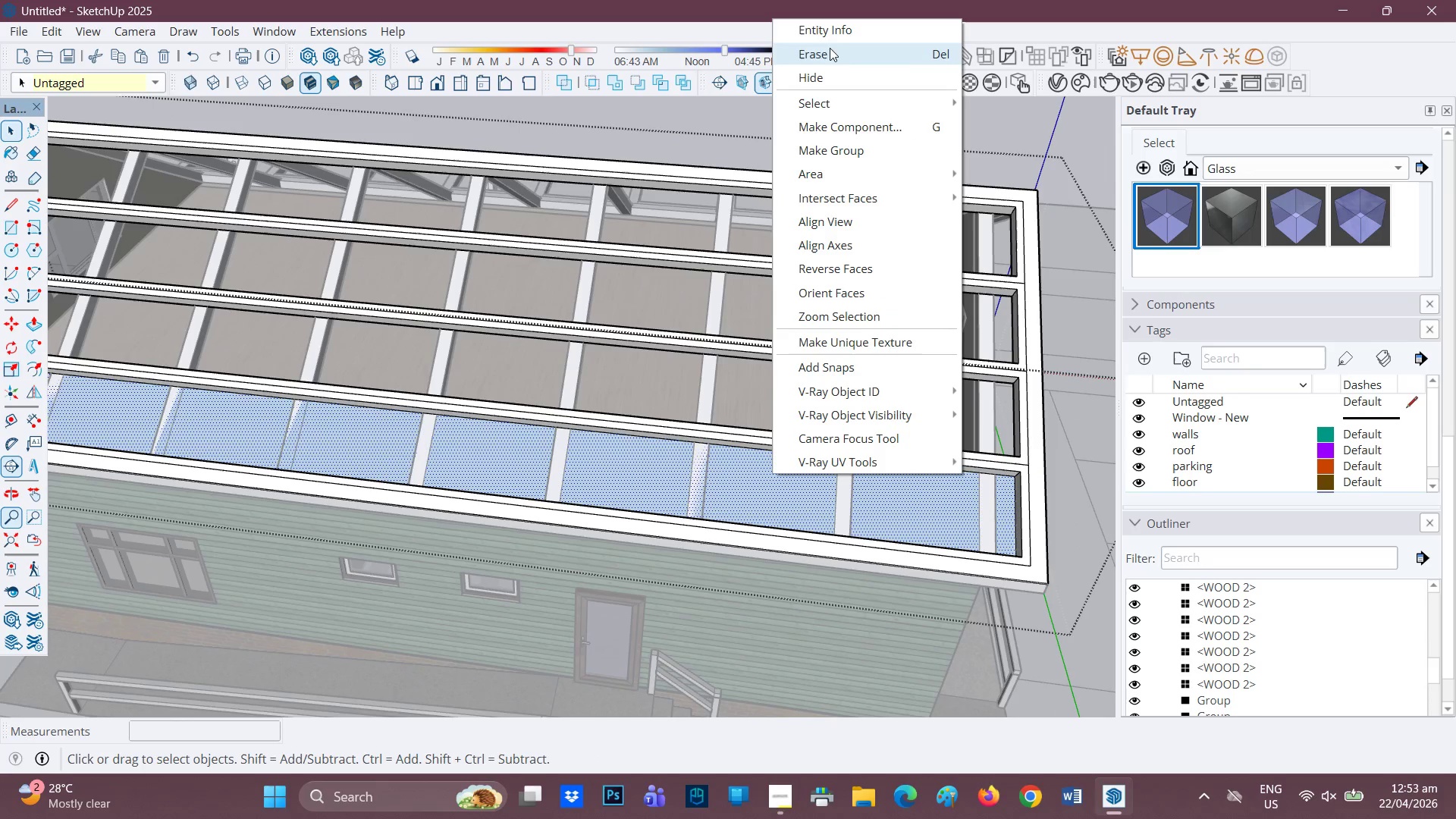 
left_click([806, 53])
 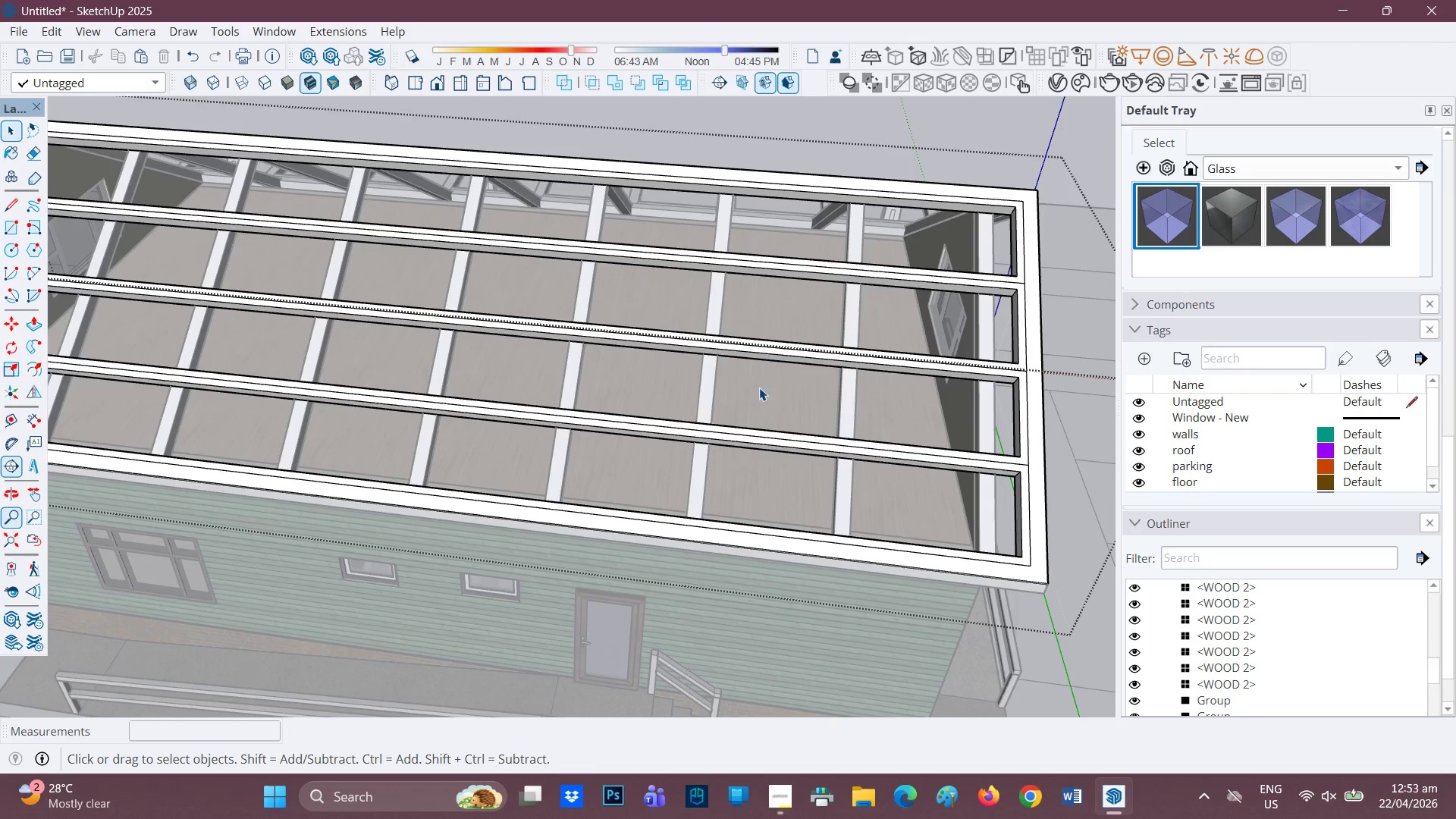 
scroll: coordinate [748, 424], scroll_direction: up, amount: 2.0
 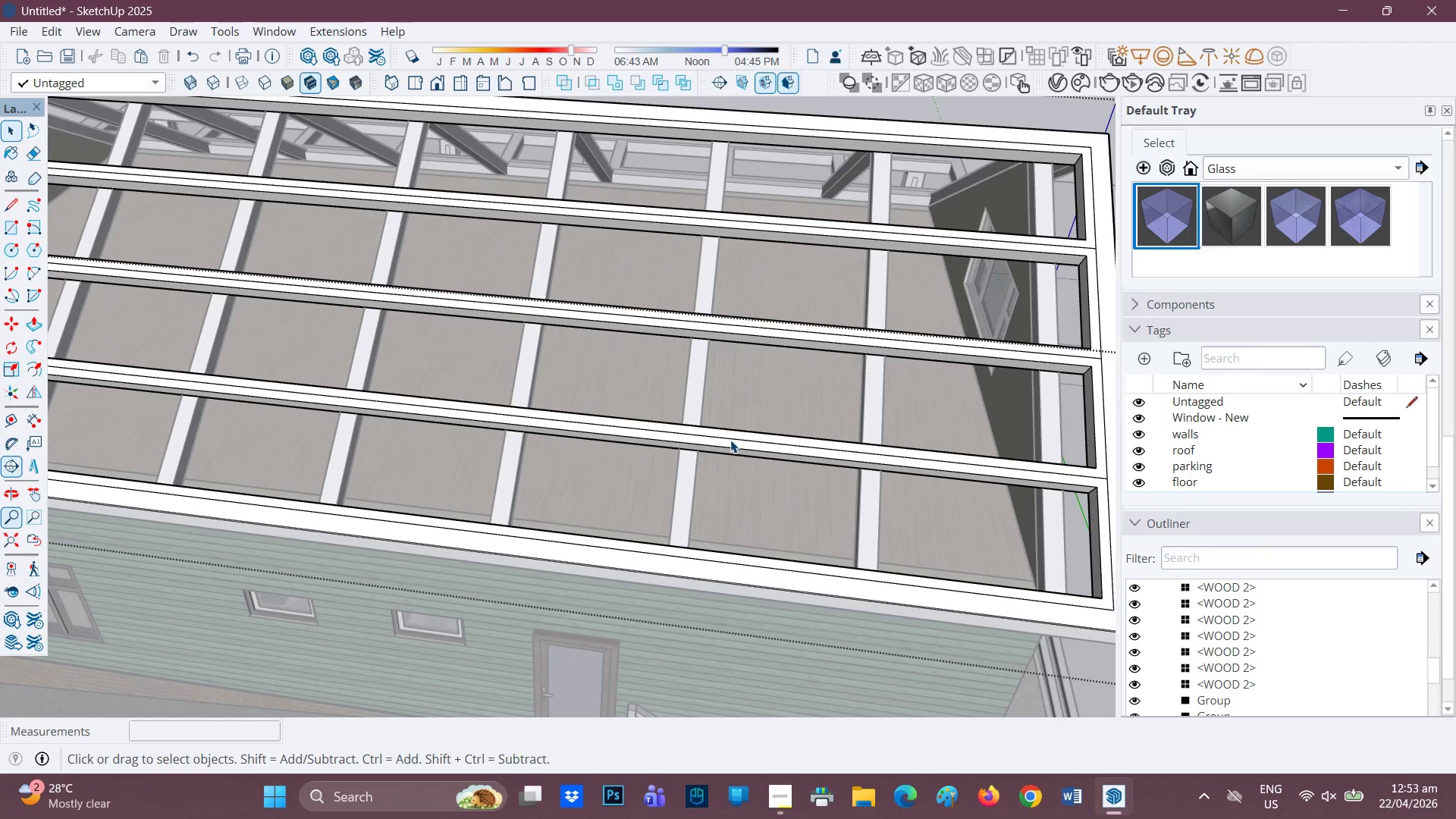 
key(E)
 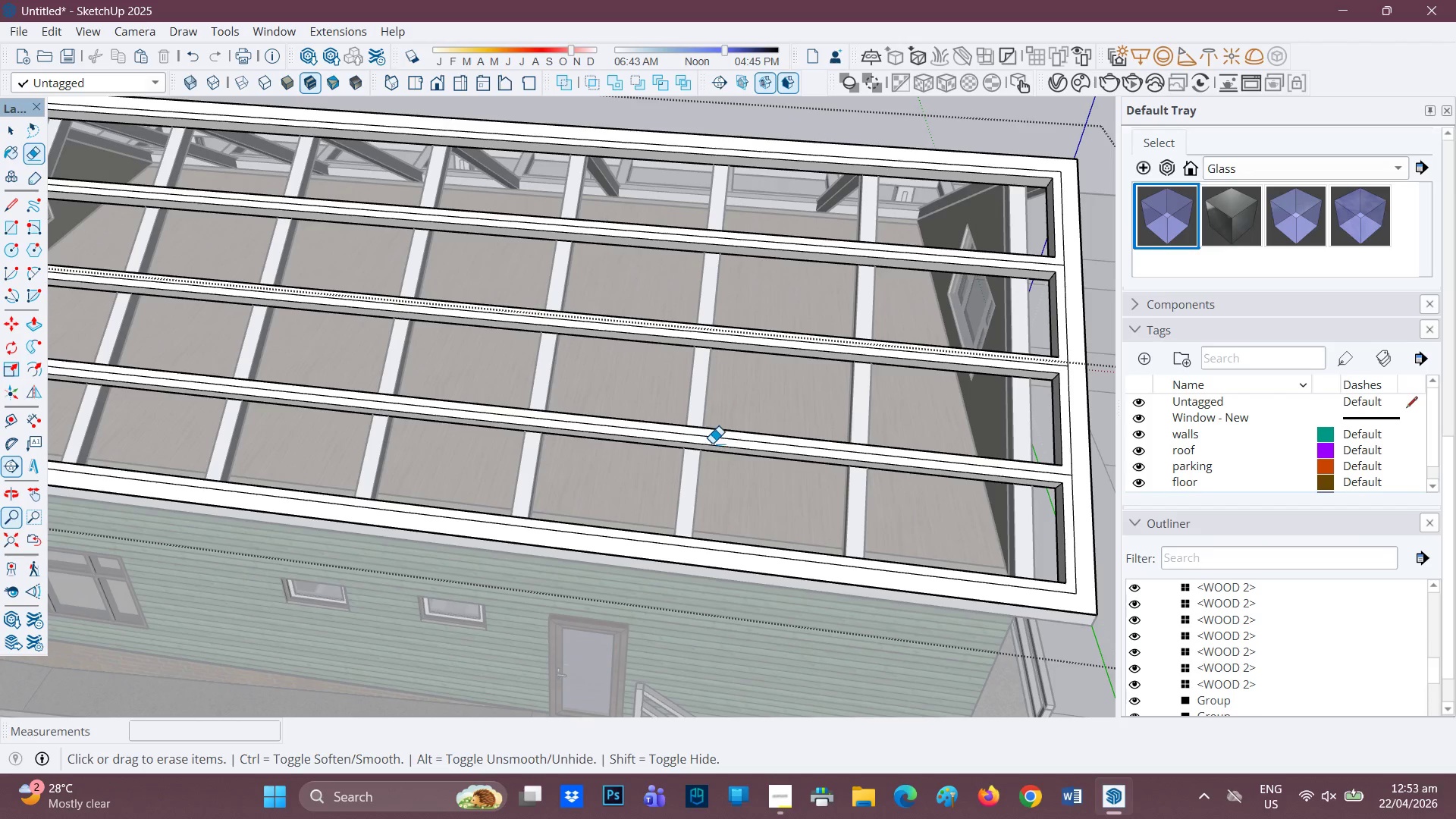 
scroll: coordinate [730, 441], scroll_direction: none, amount: 0.0
 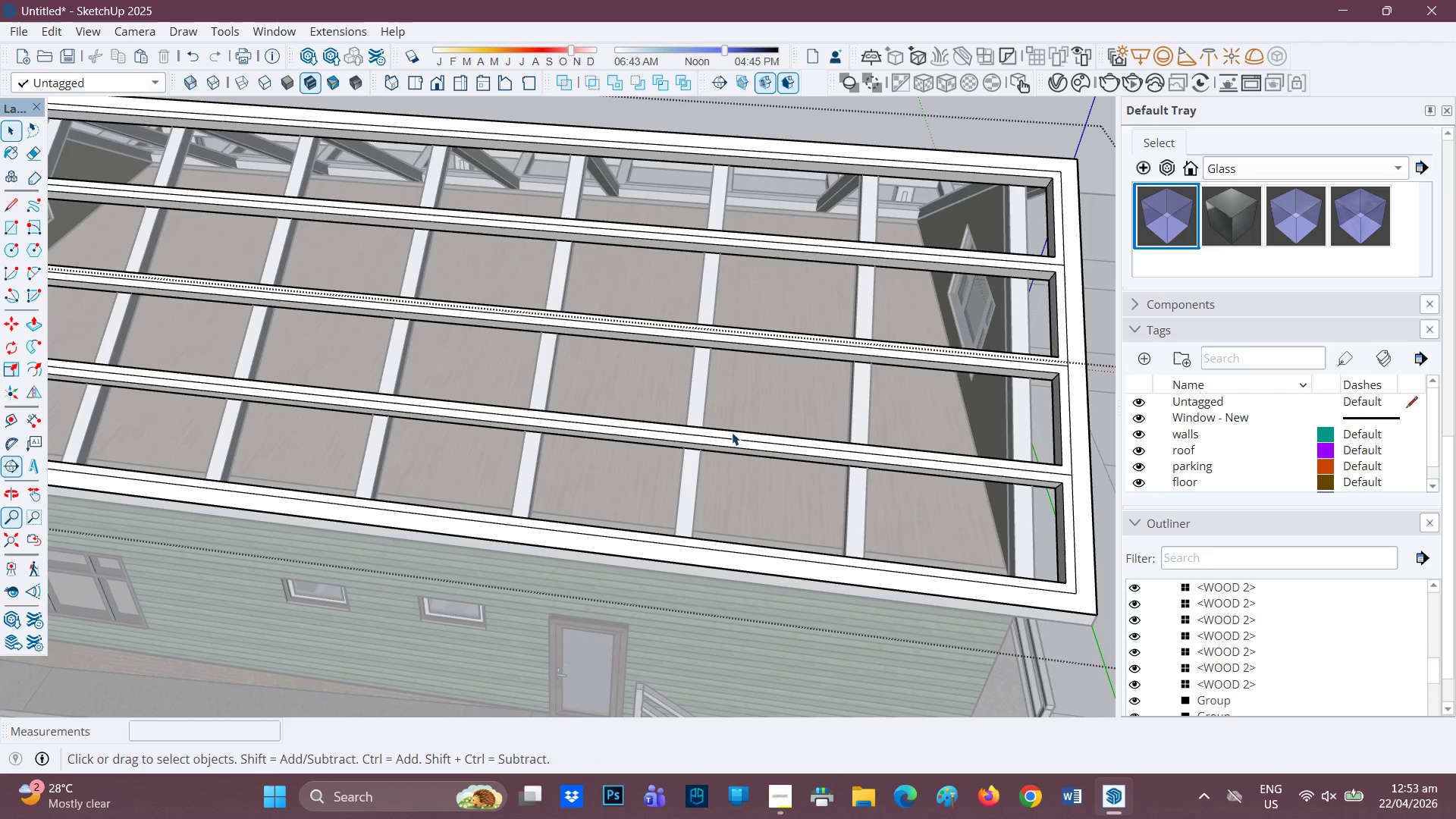 
left_click_drag(start_coordinate=[713, 442], to_coordinate=[717, 439])
 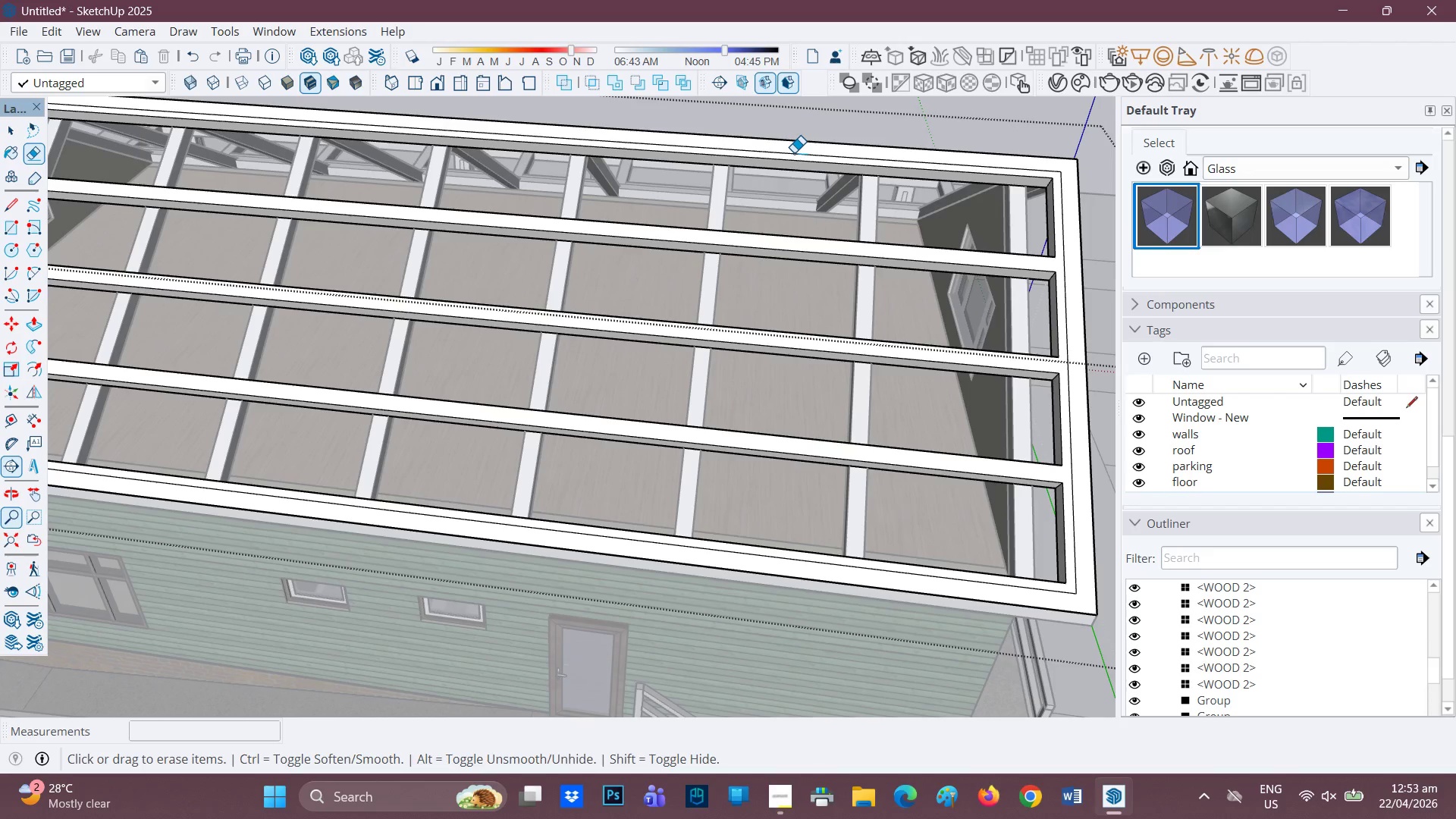 
scroll: coordinate [677, 226], scroll_direction: down, amount: 12.0
 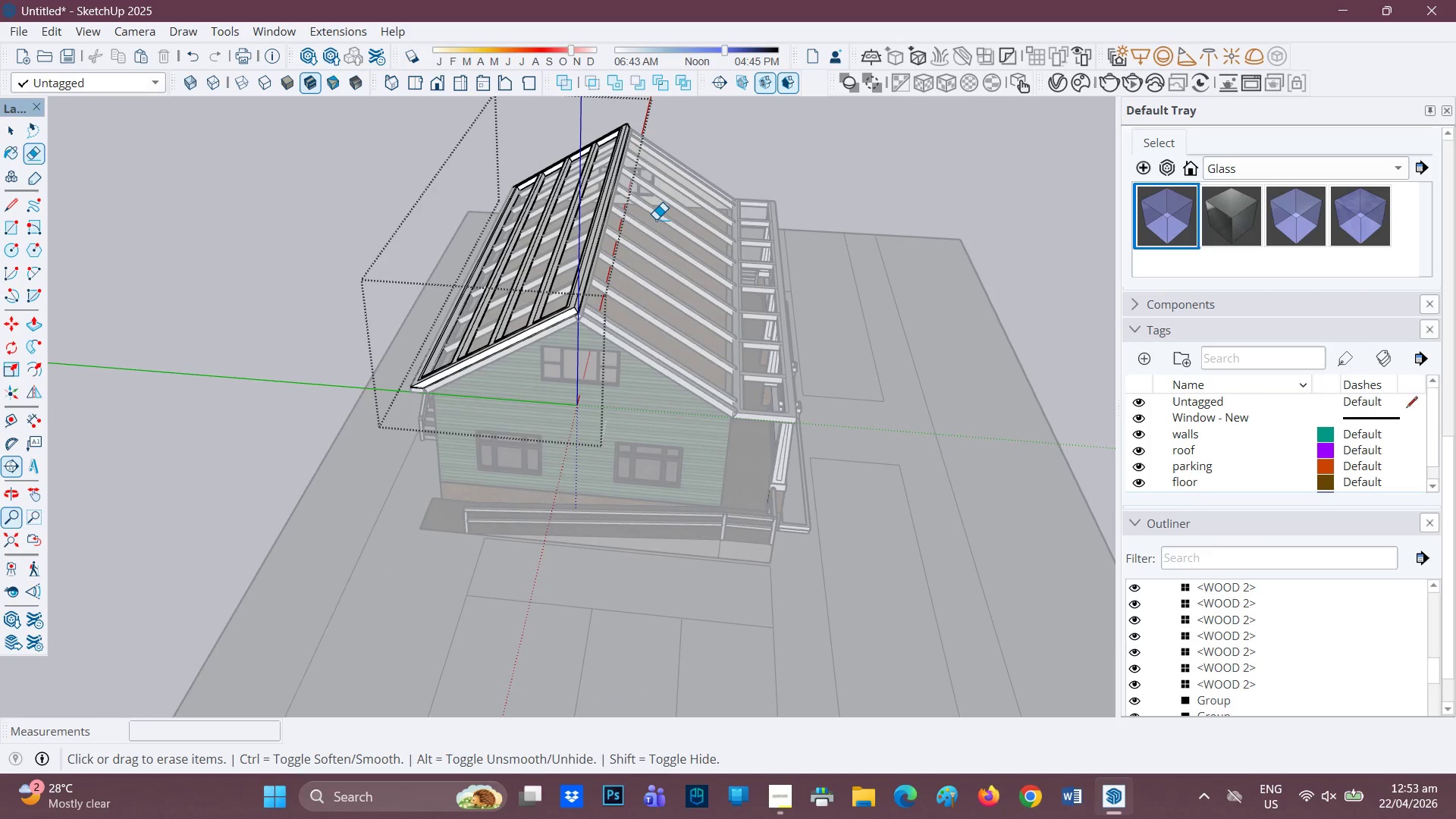 
scroll: coordinate [635, 200], scroll_direction: up, amount: 5.0
 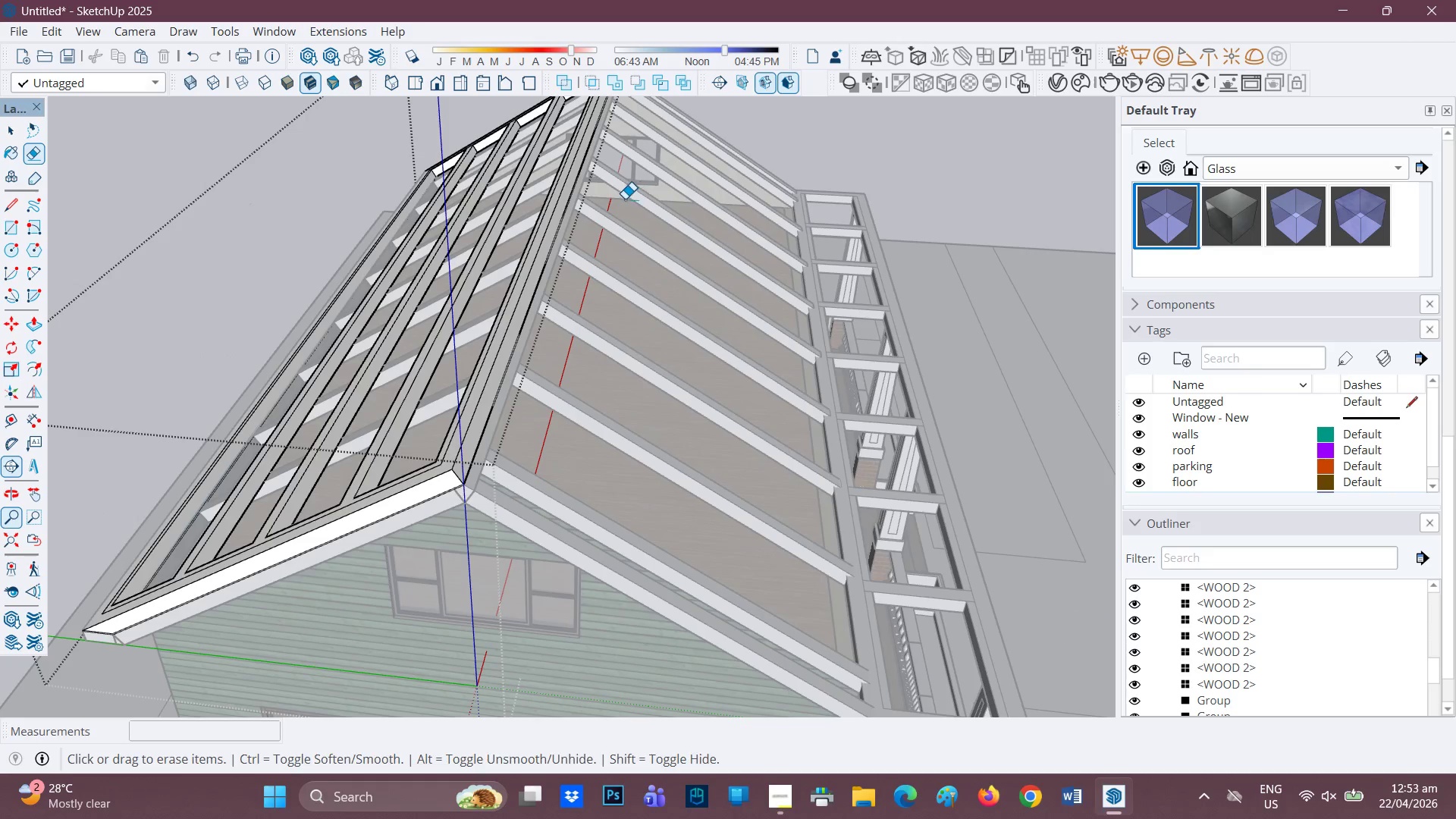 
scroll: coordinate [607, 199], scroll_direction: none, amount: 0.0
 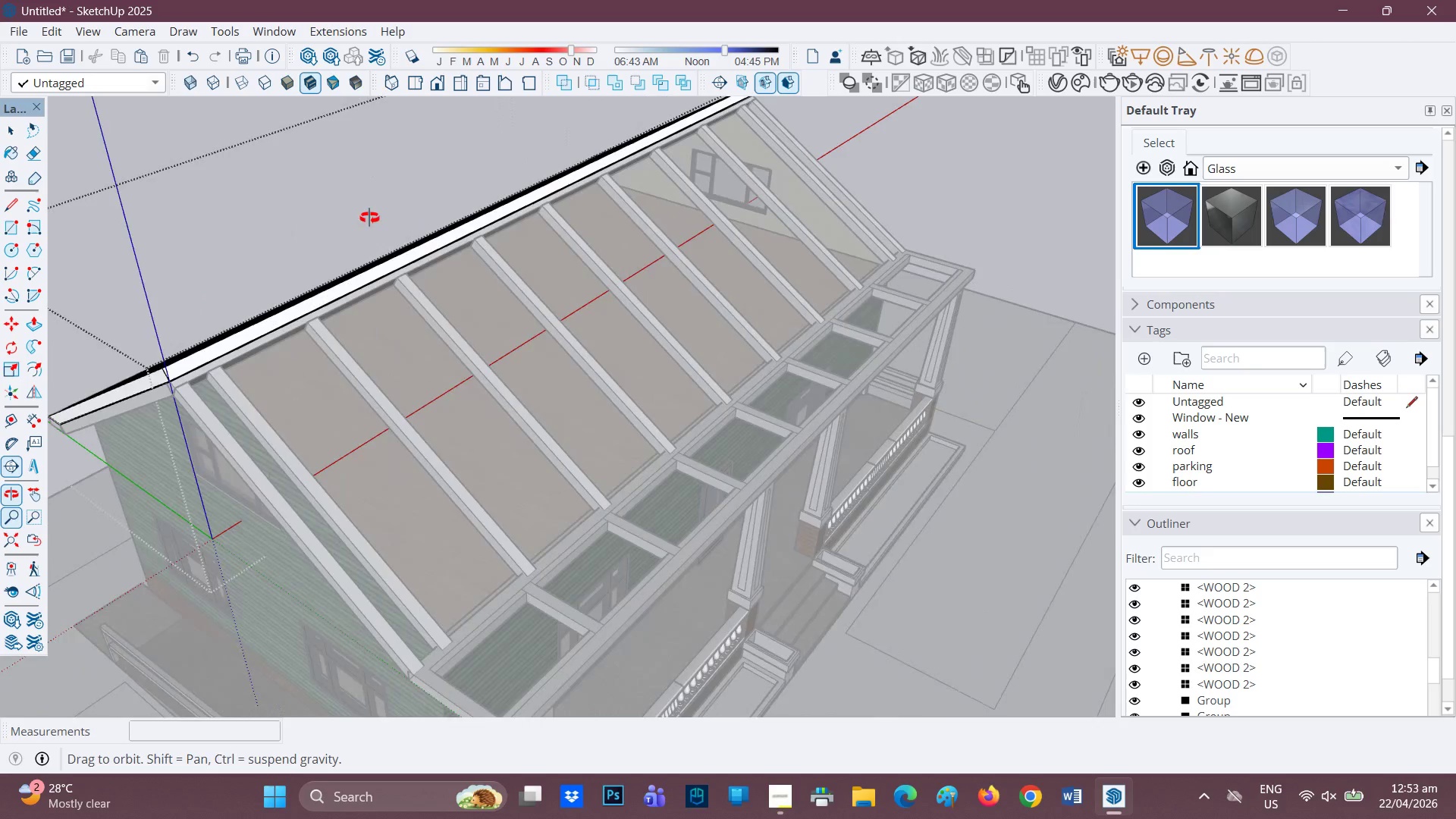 
left_click_drag(start_coordinate=[351, 237], to_coordinate=[359, 301])
 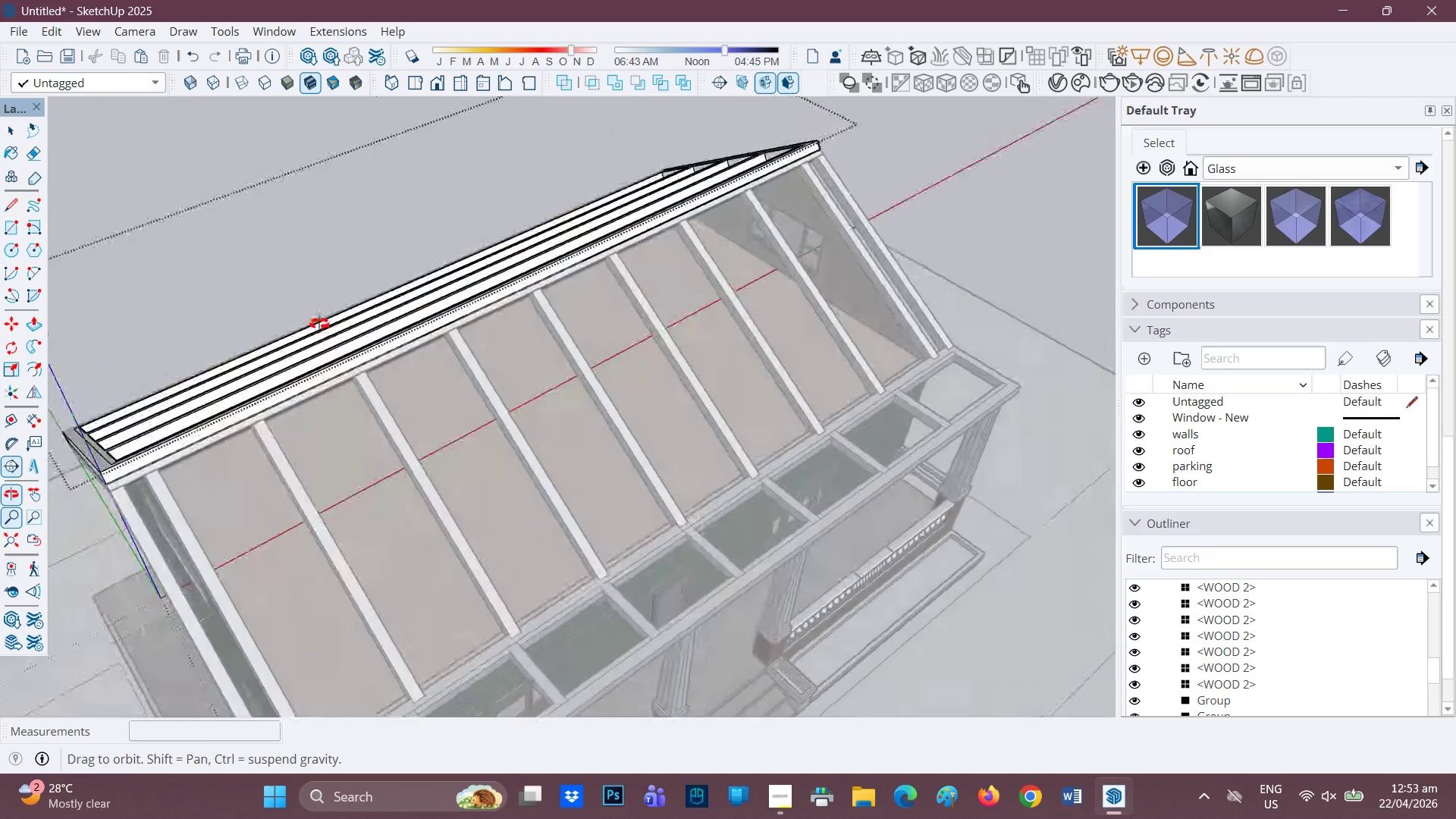 
scroll: coordinate [621, 331], scroll_direction: down, amount: 3.0
 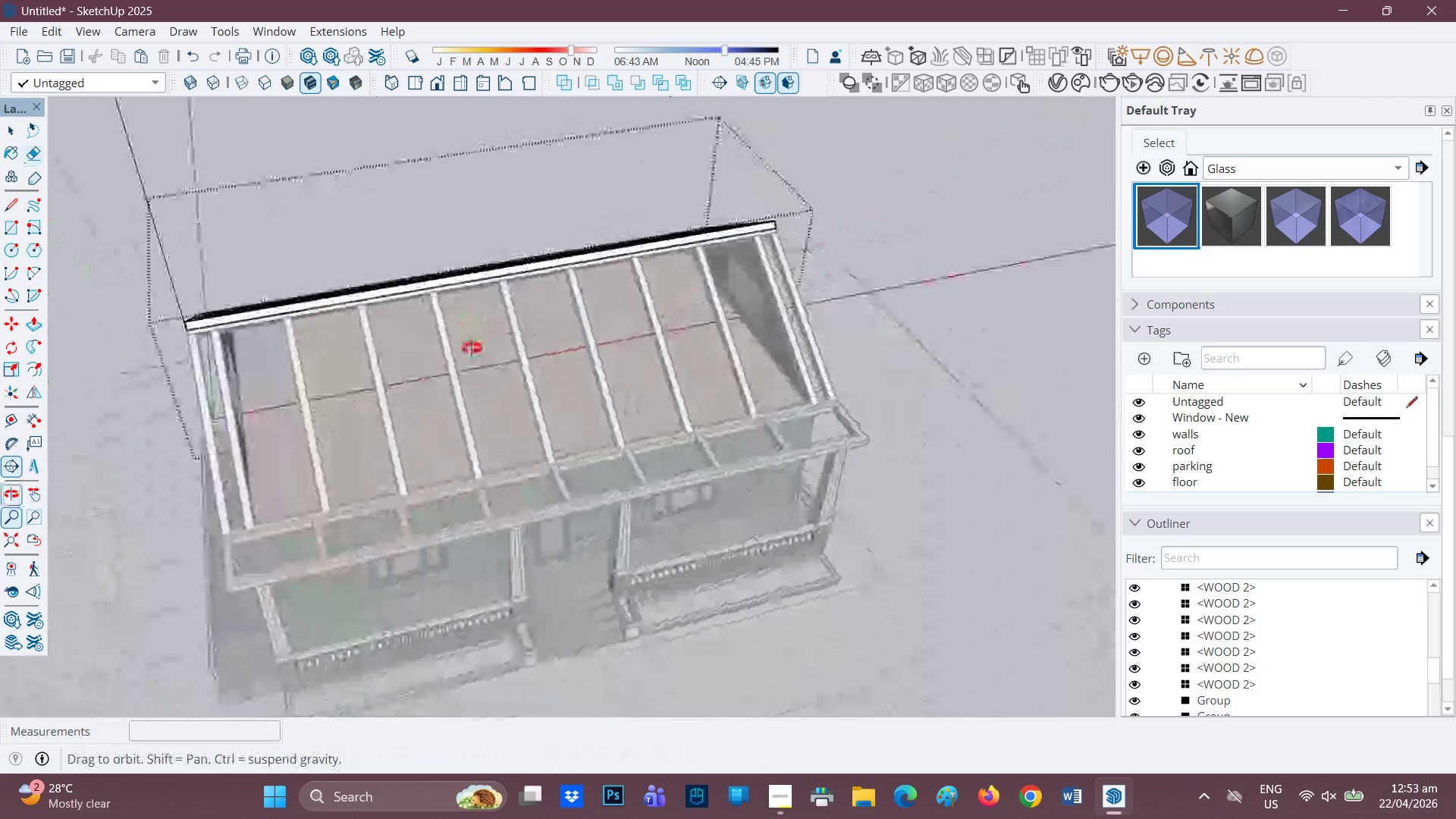 
key(Space)
 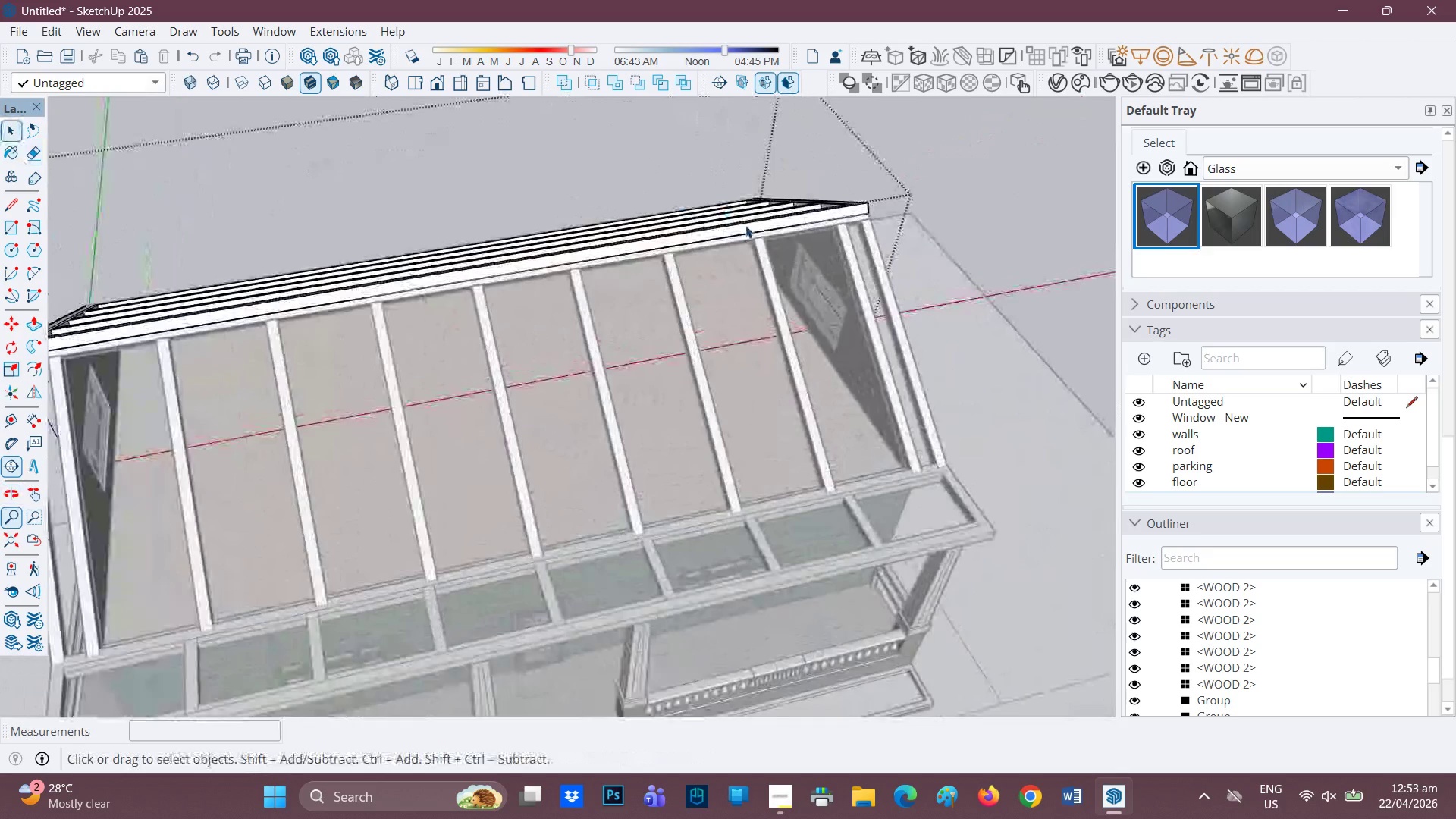 
scroll: coordinate [721, 222], scroll_direction: up, amount: 2.0
 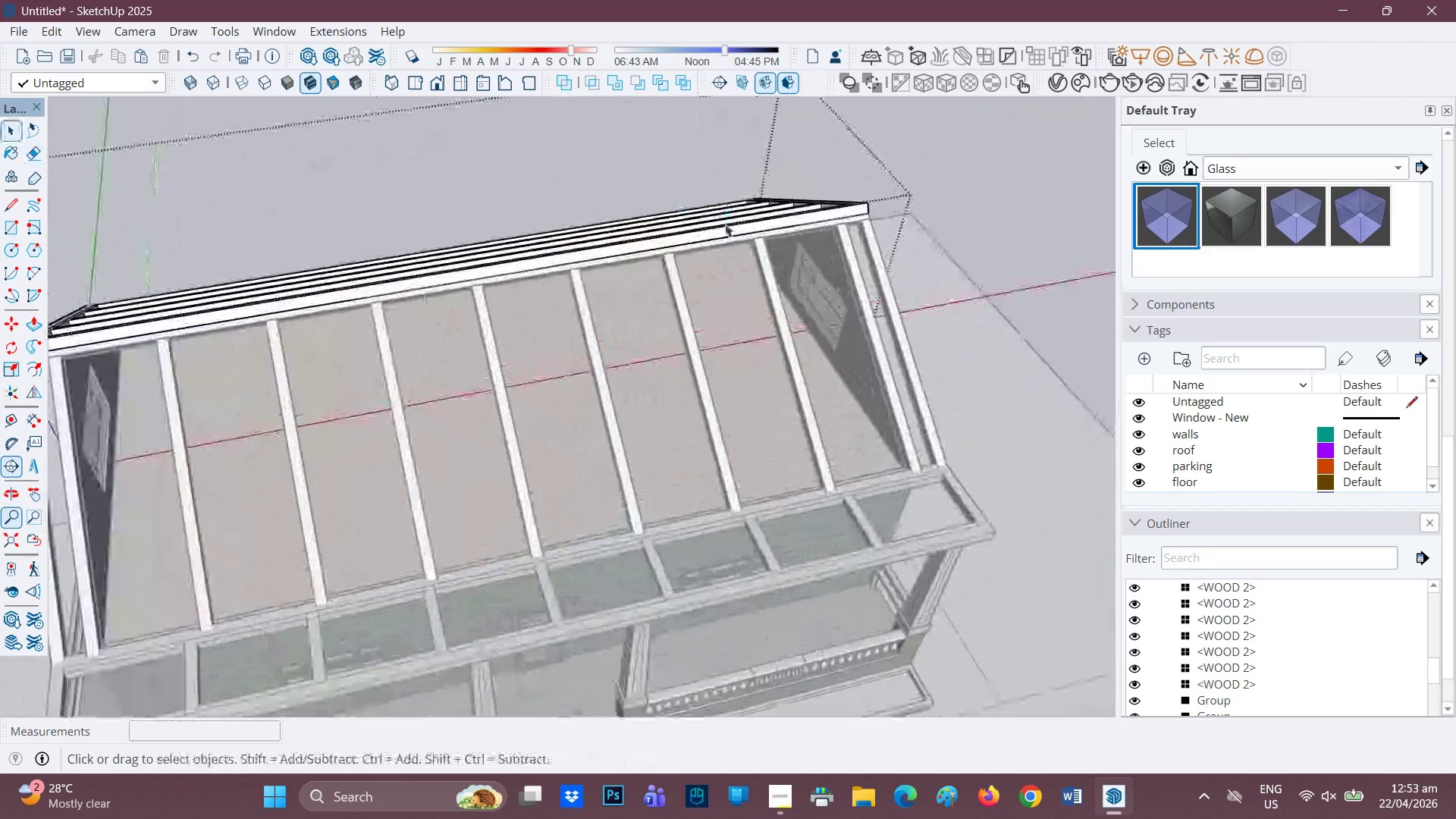 
left_click([745, 225])
 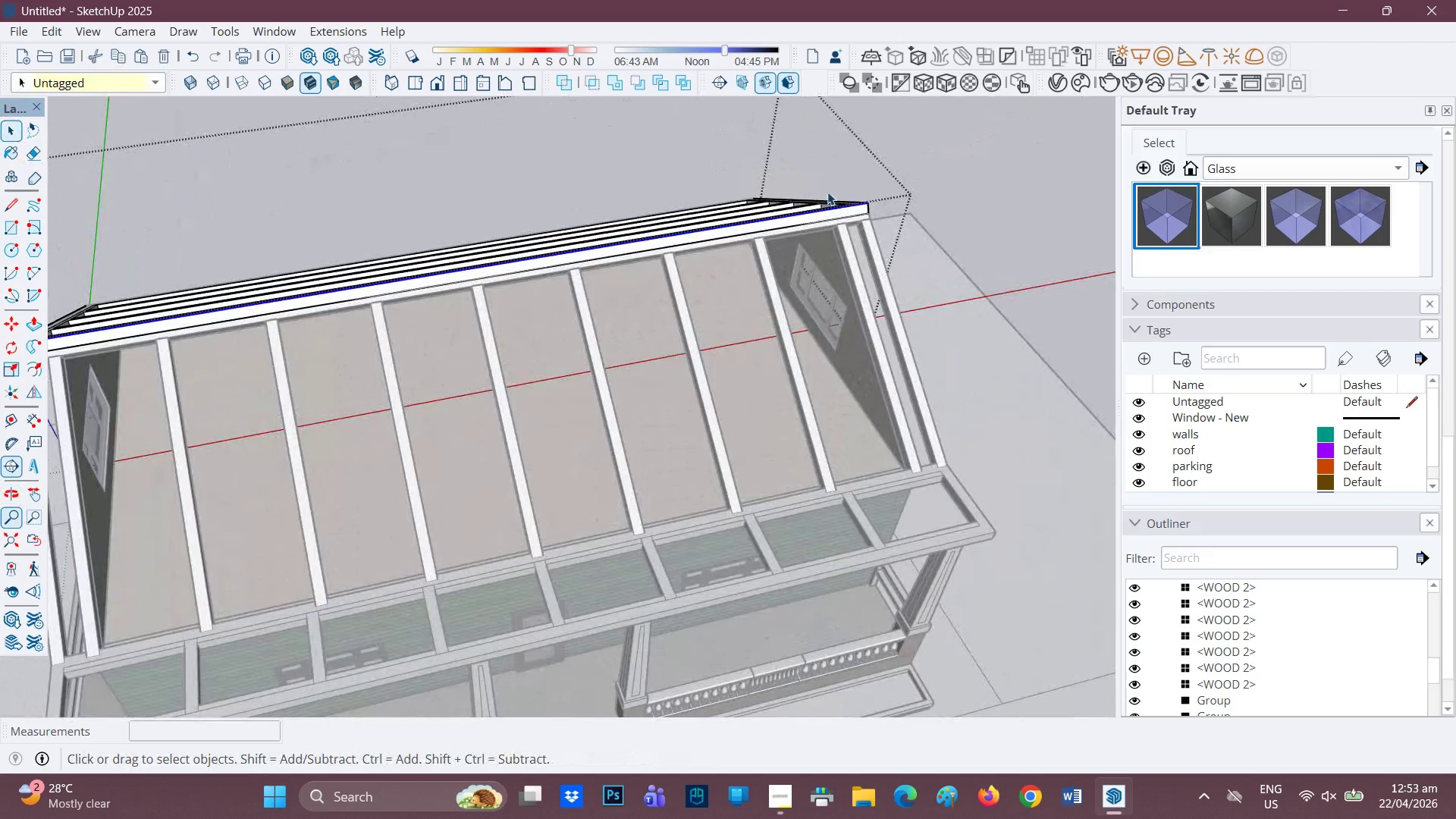 
left_click([686, 128])
 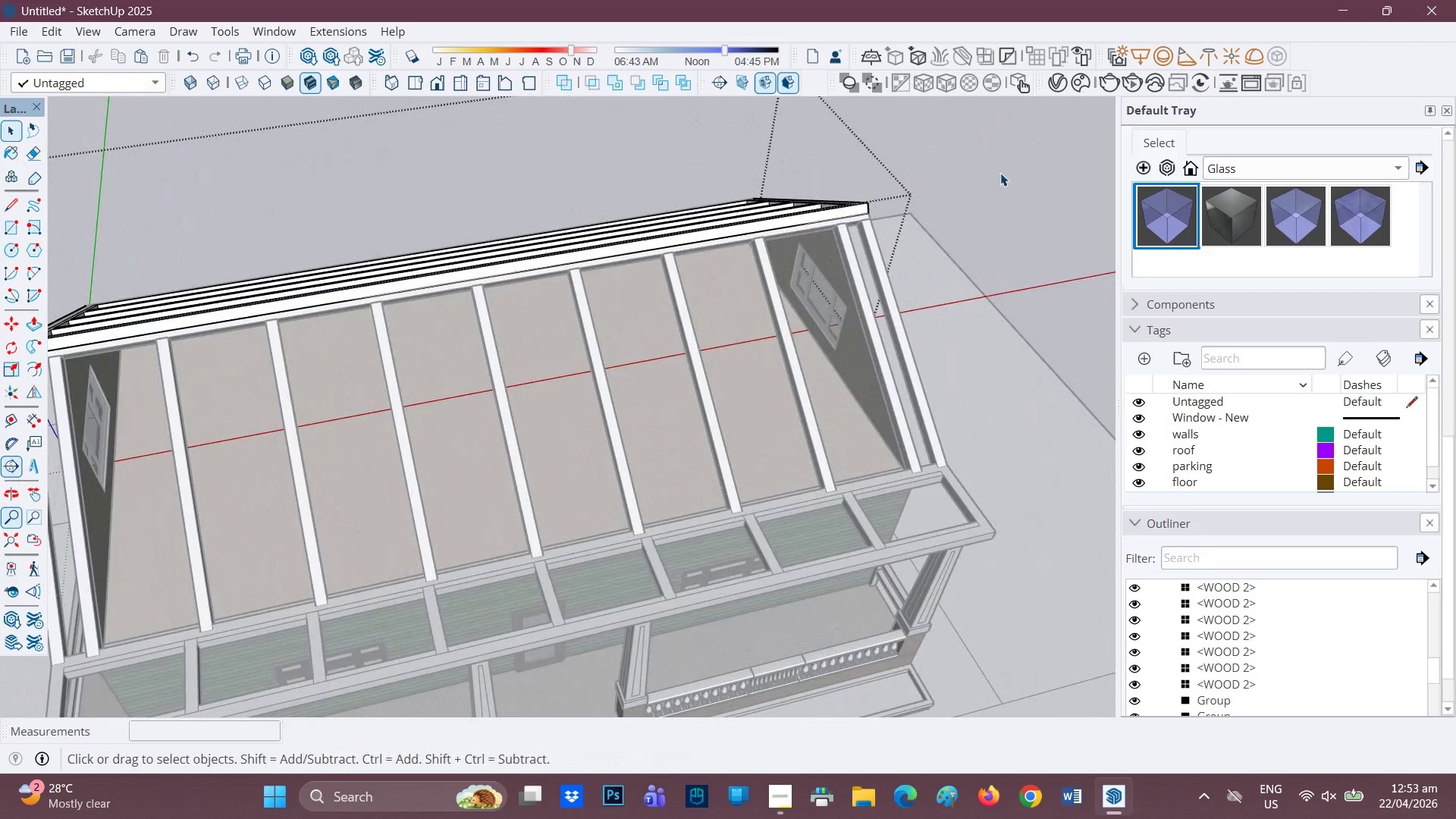 
left_click([1001, 173])
 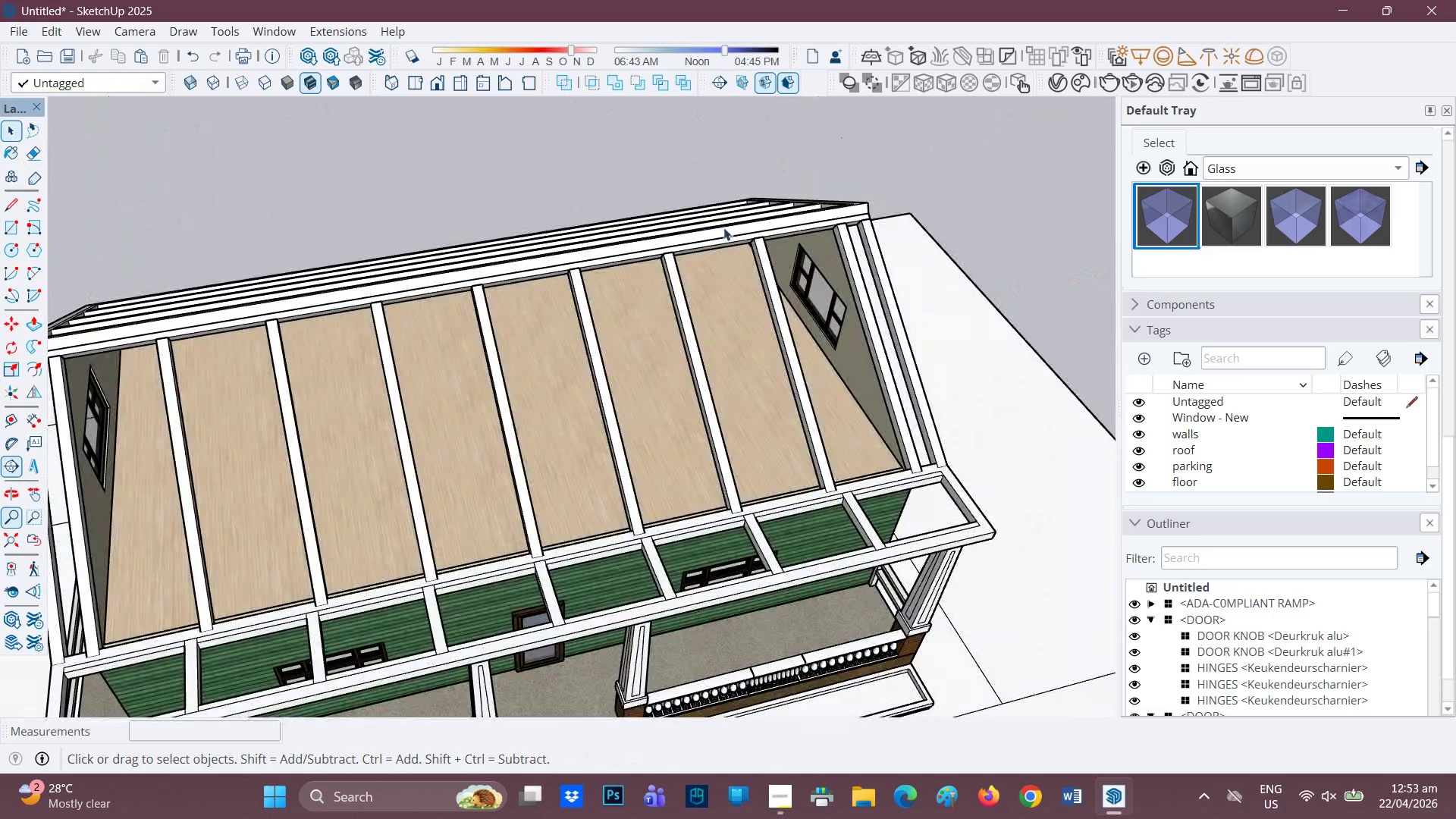 
left_click([724, 228])
 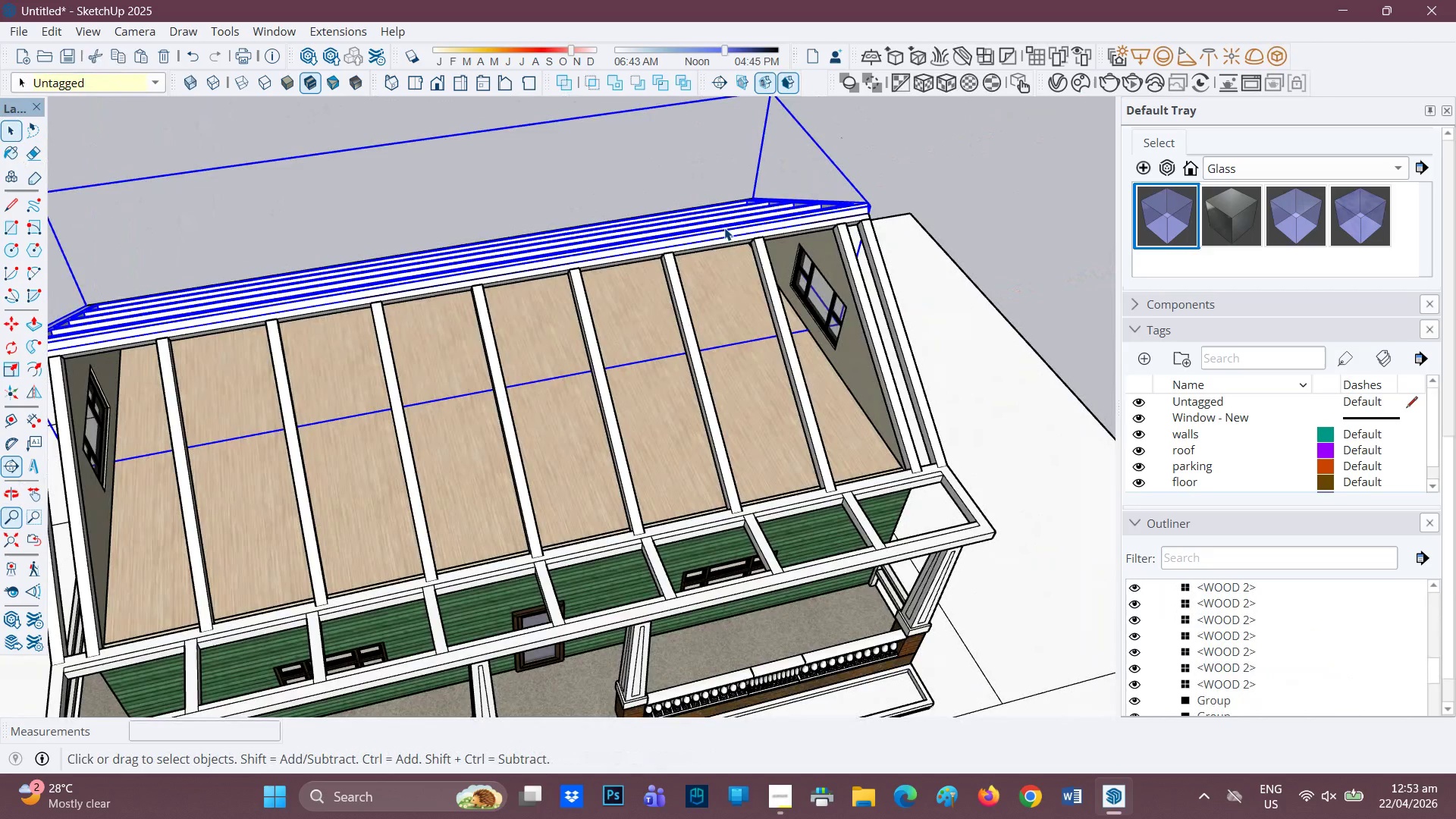 
key(Control+C)
 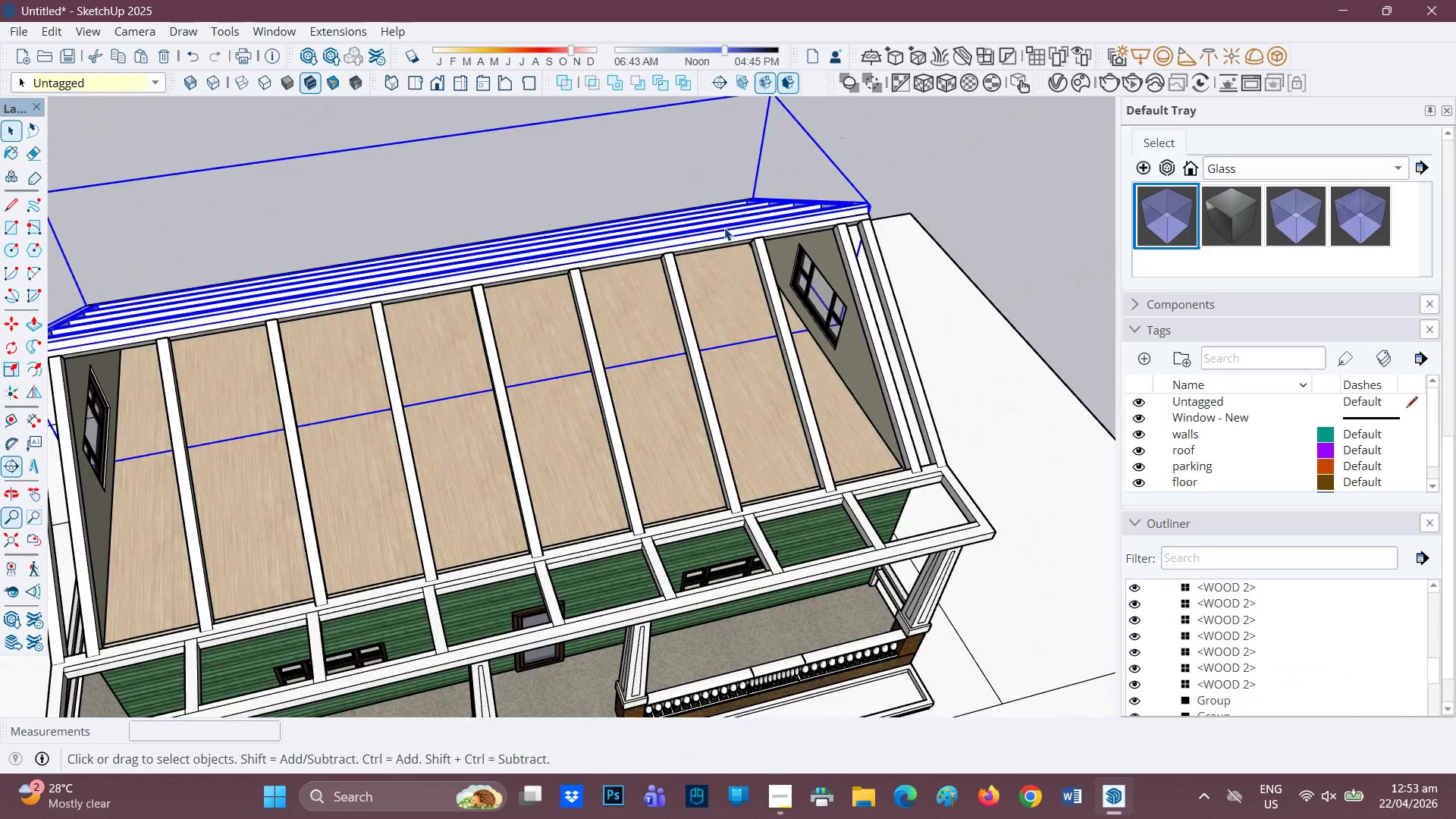 
key(Control+V)
 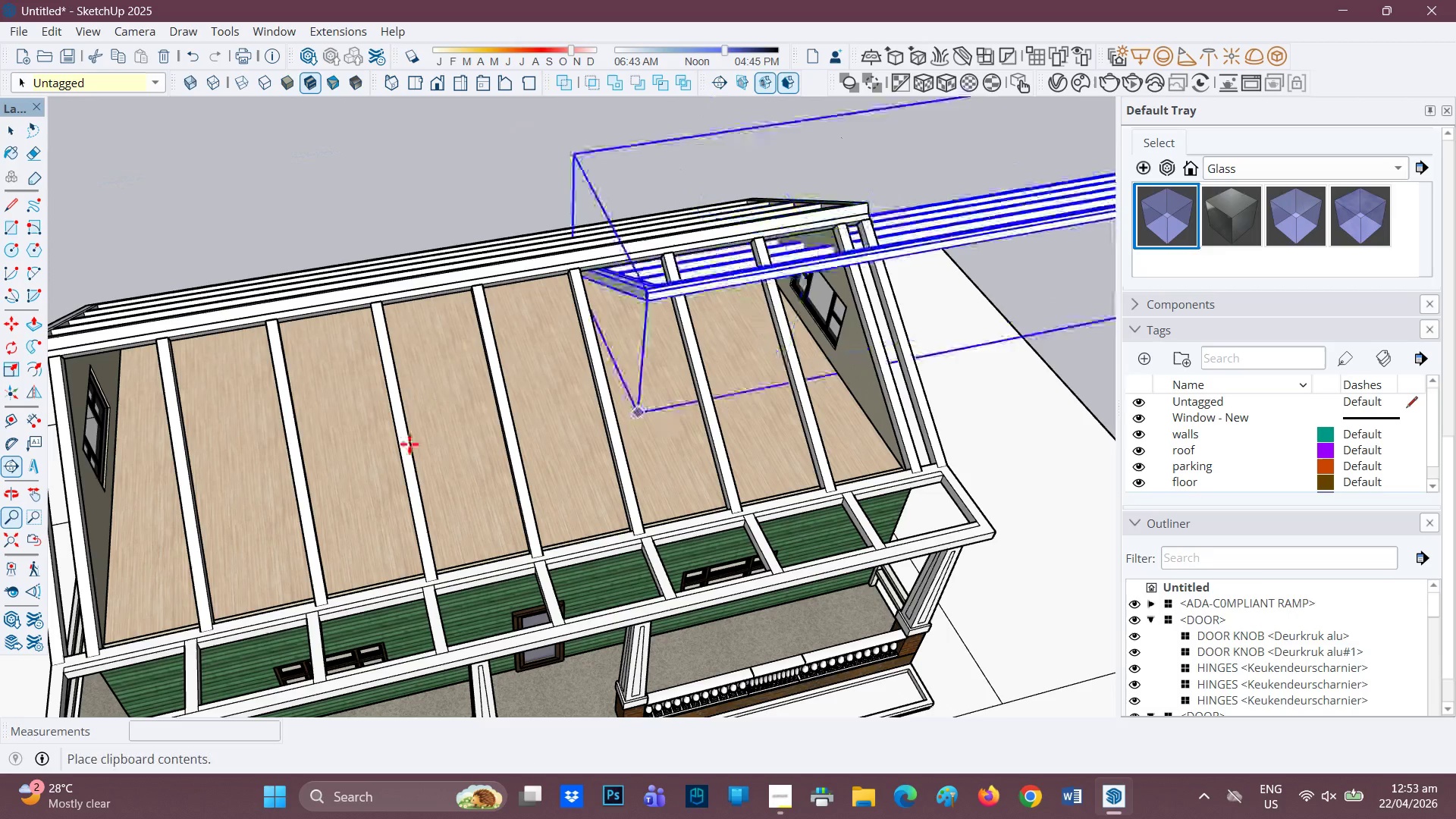 
scroll: coordinate [347, 450], scroll_direction: down, amount: 1.0
 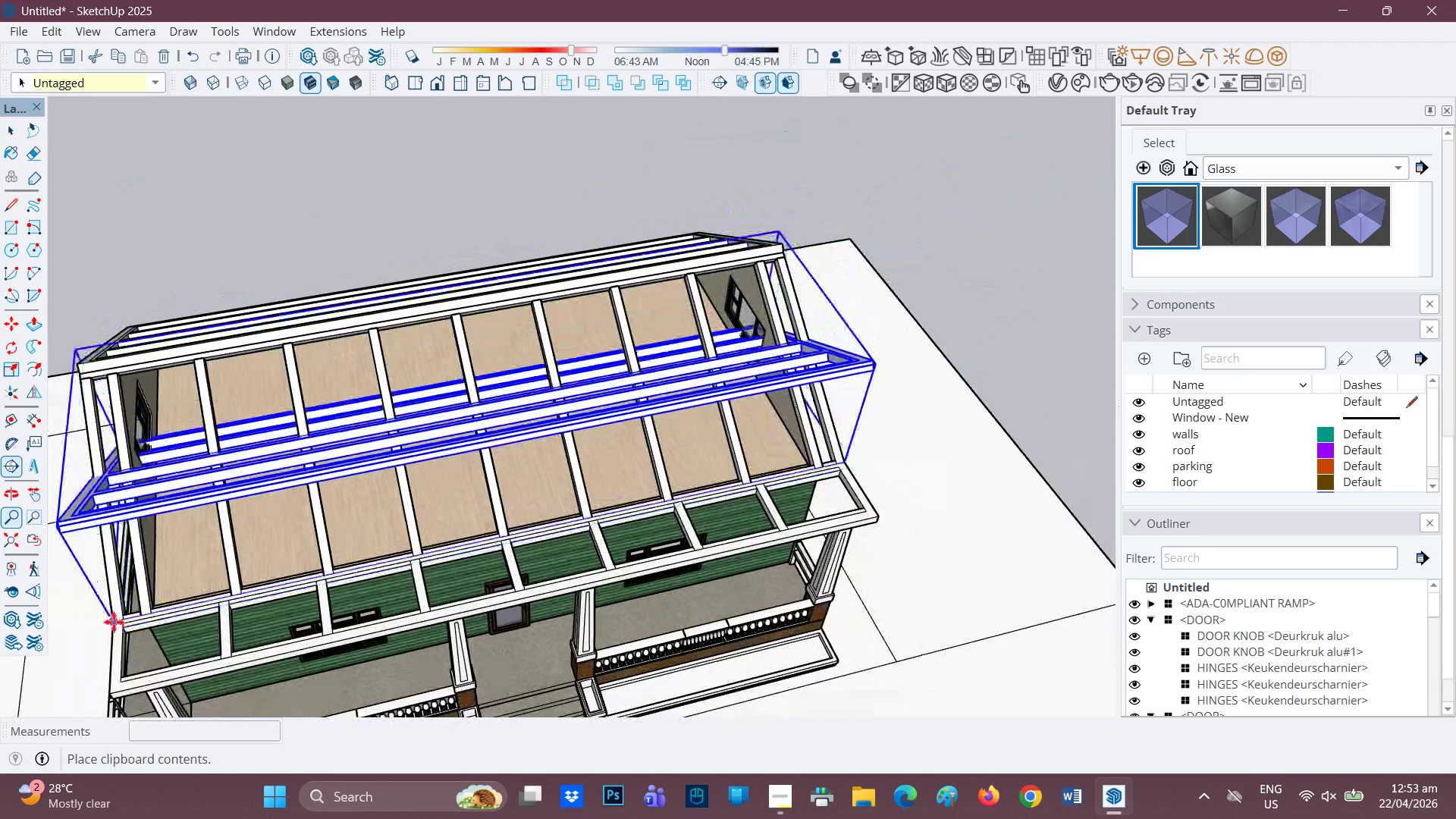 
left_click([114, 622])
 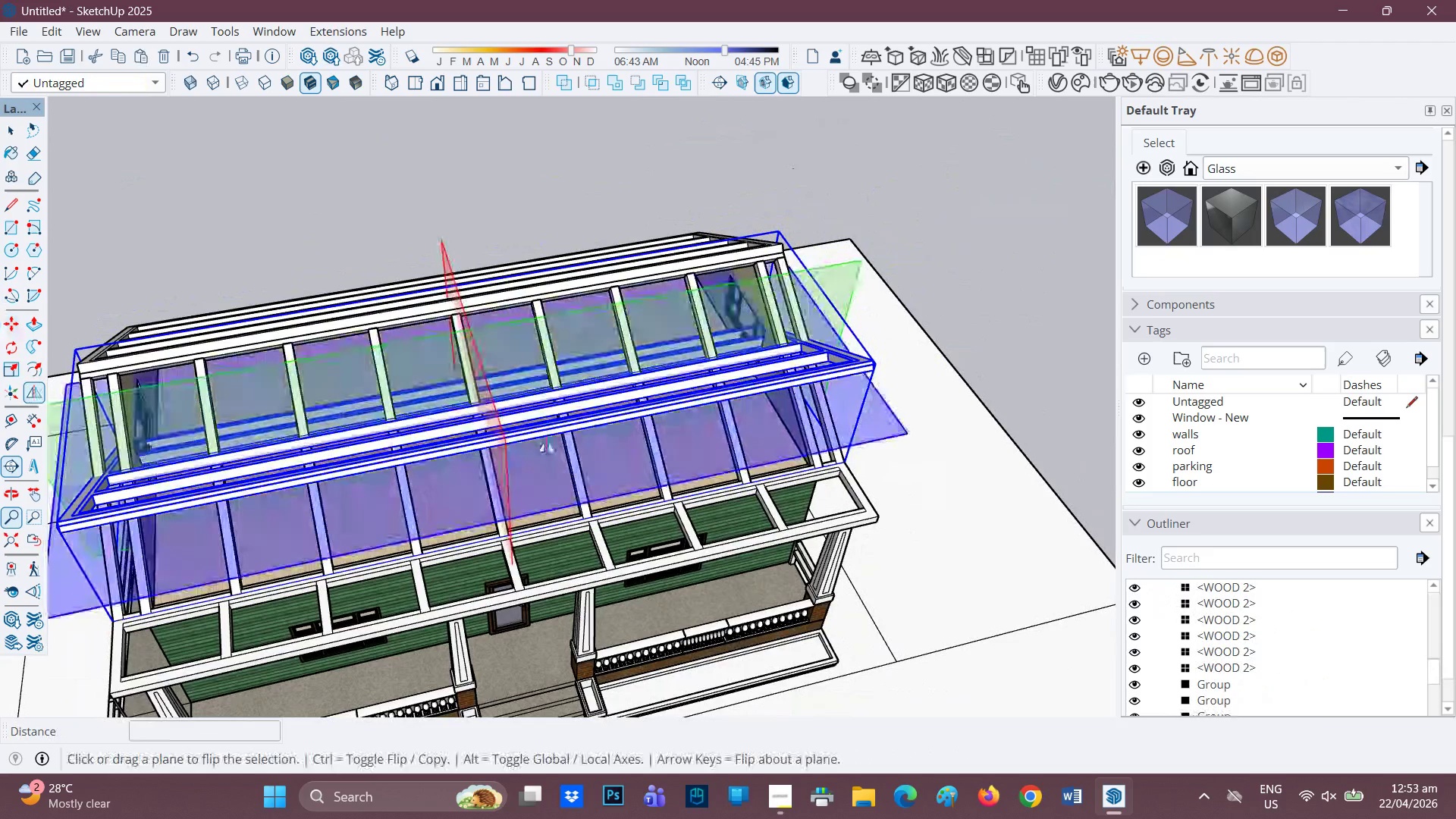 
left_click([547, 328])
 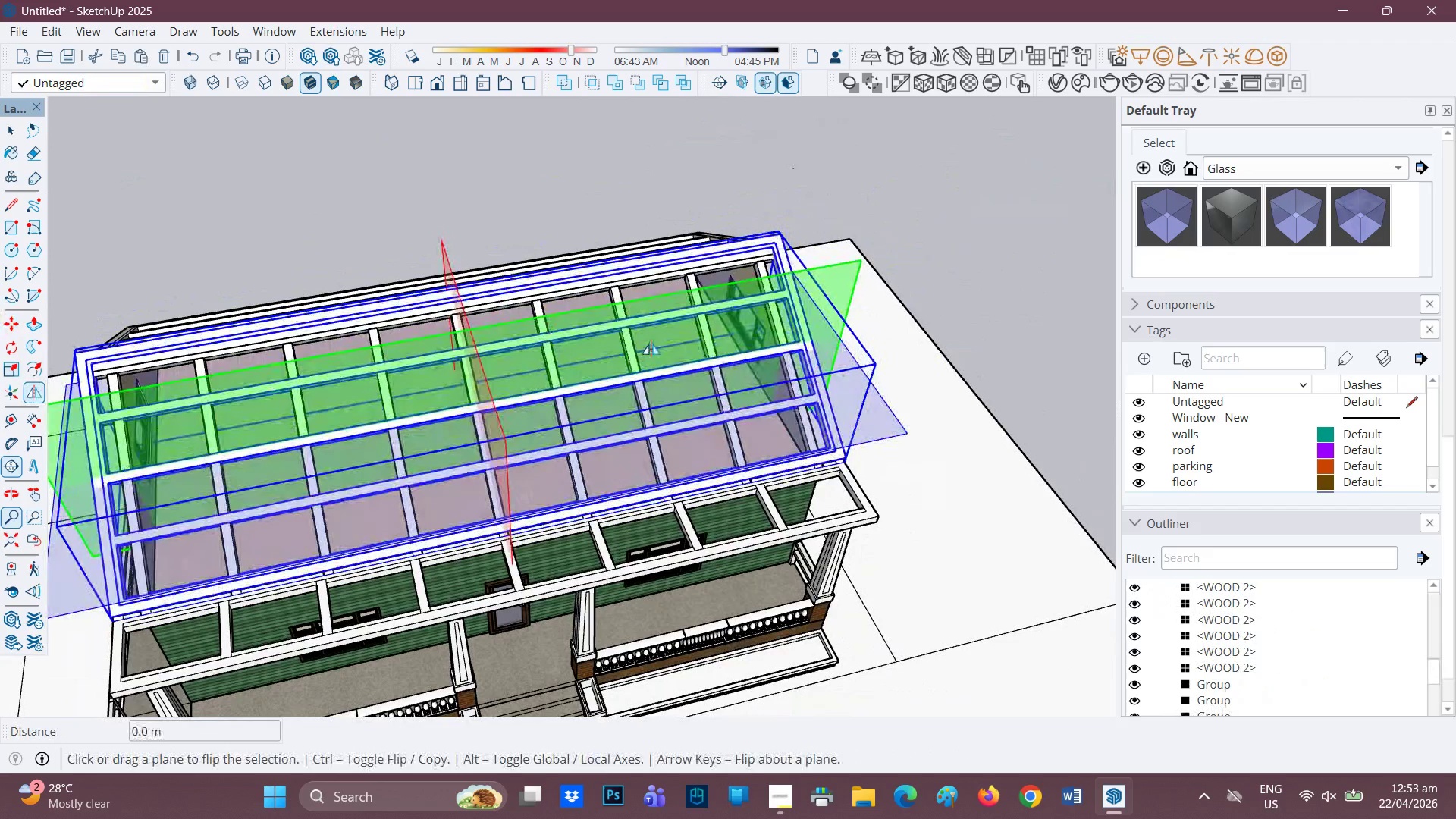 
scroll: coordinate [636, 320], scroll_direction: up, amount: 6.0
 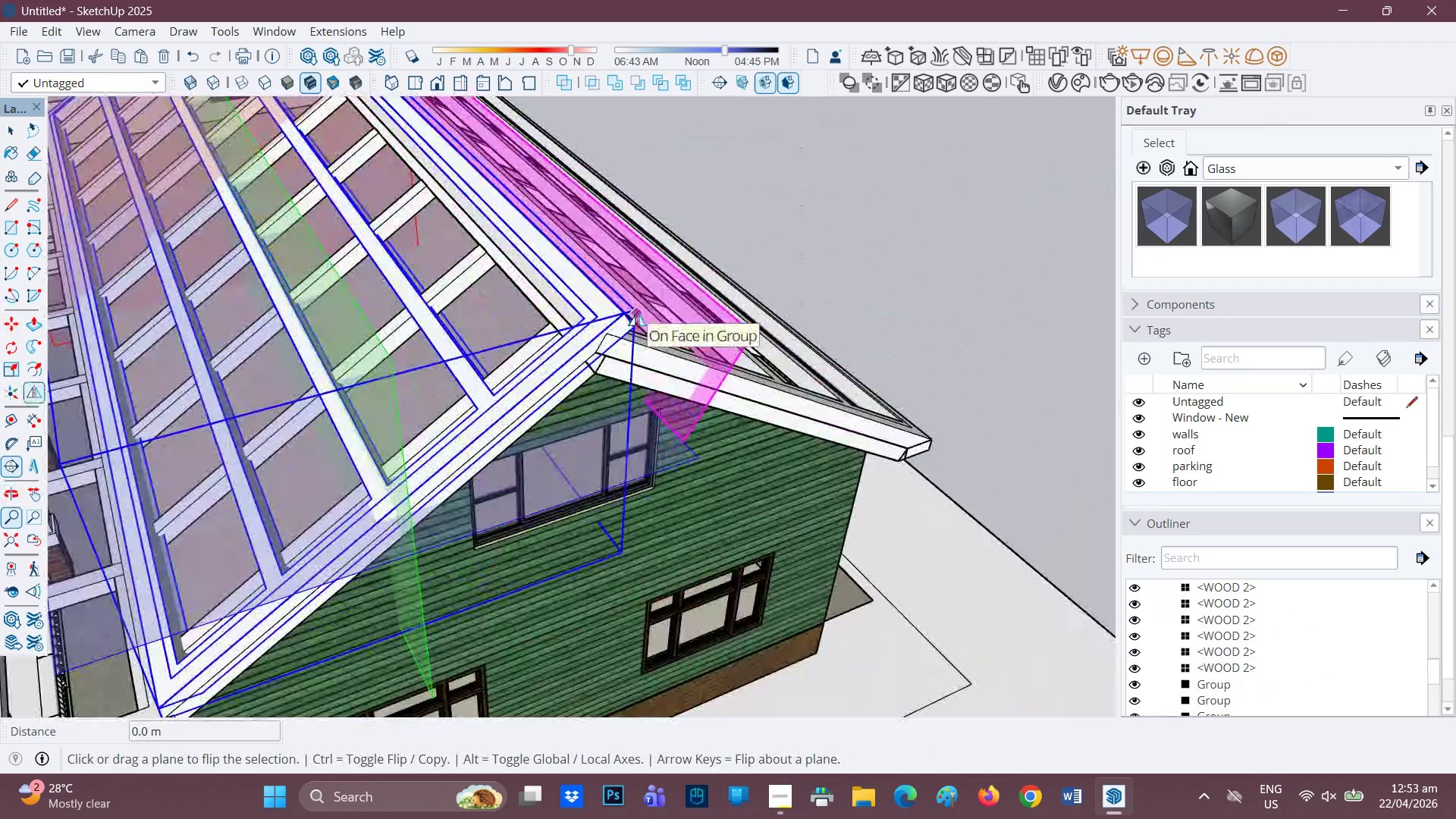 
key(M)
 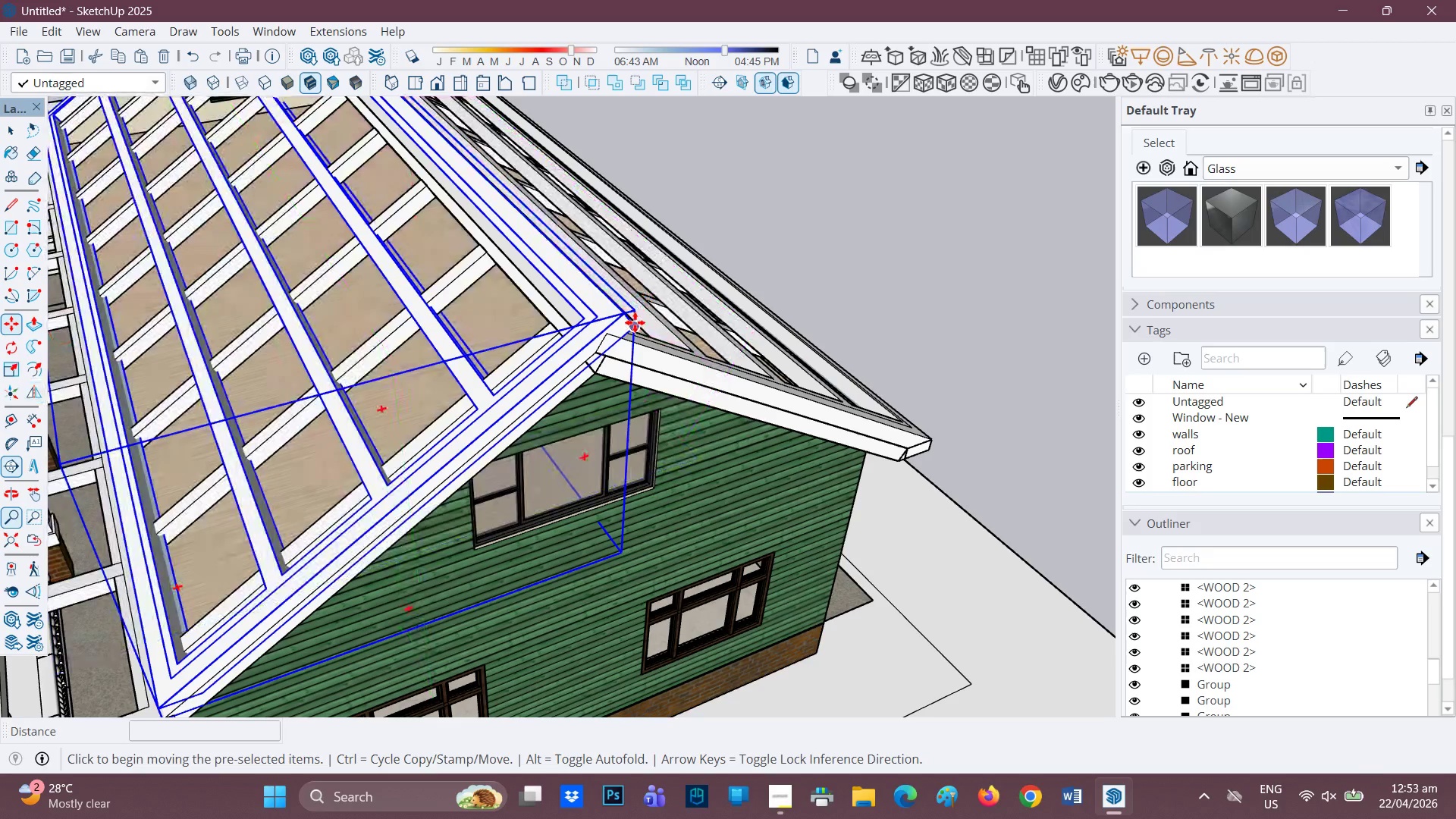 
left_click([633, 323])
 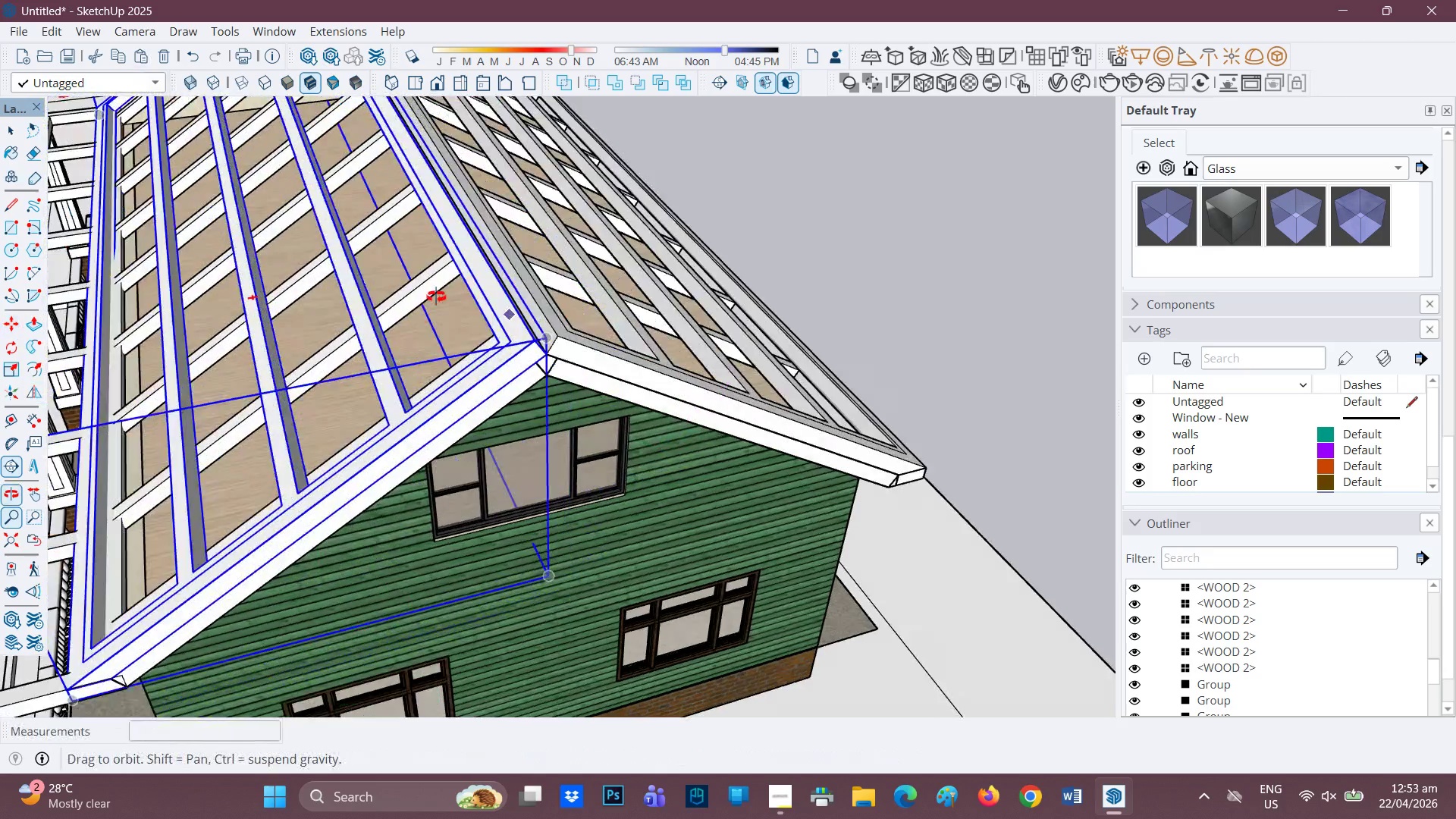 
wait(5.01)
 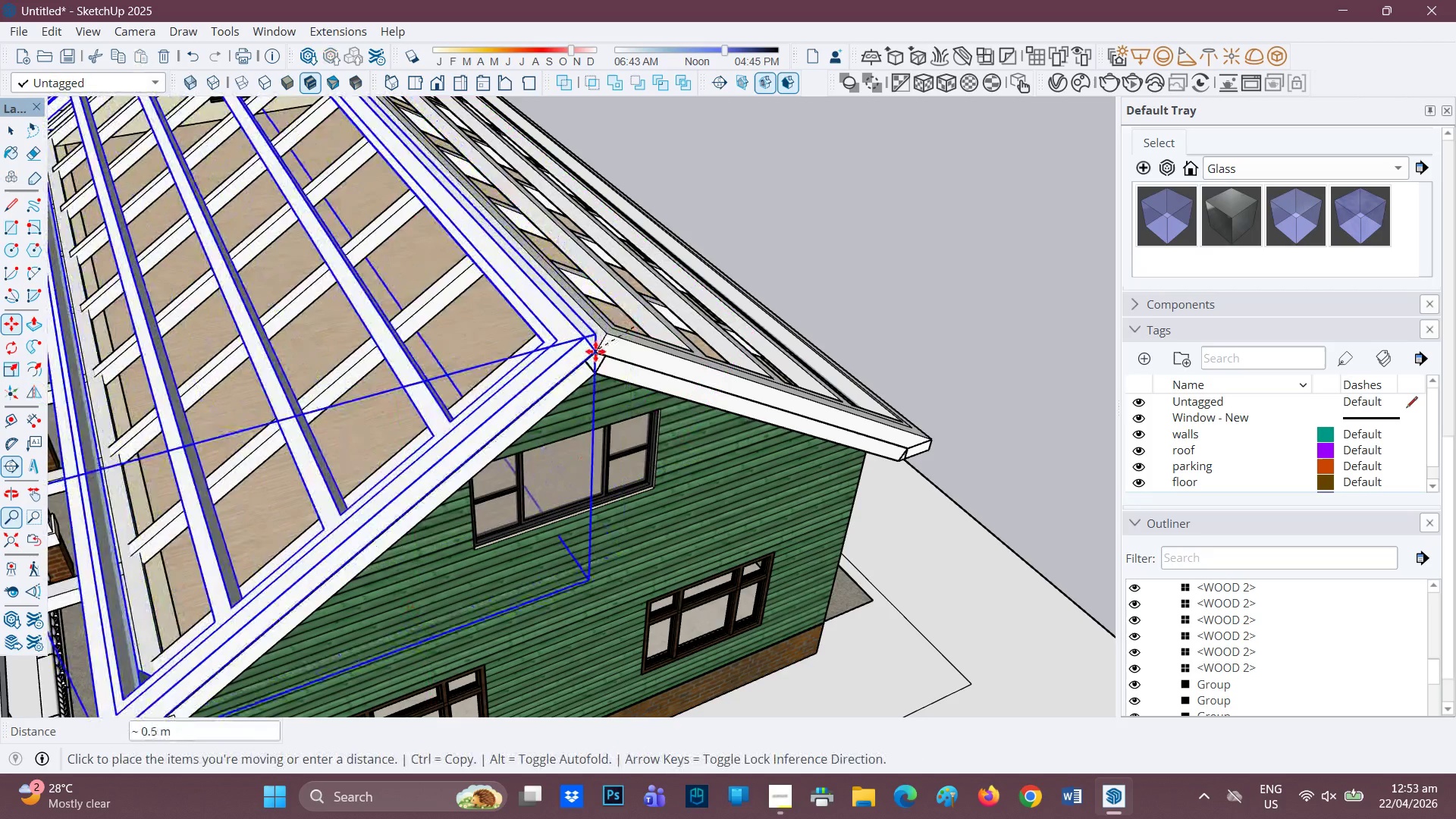 
scroll: coordinate [444, 258], scroll_direction: down, amount: 1.0
 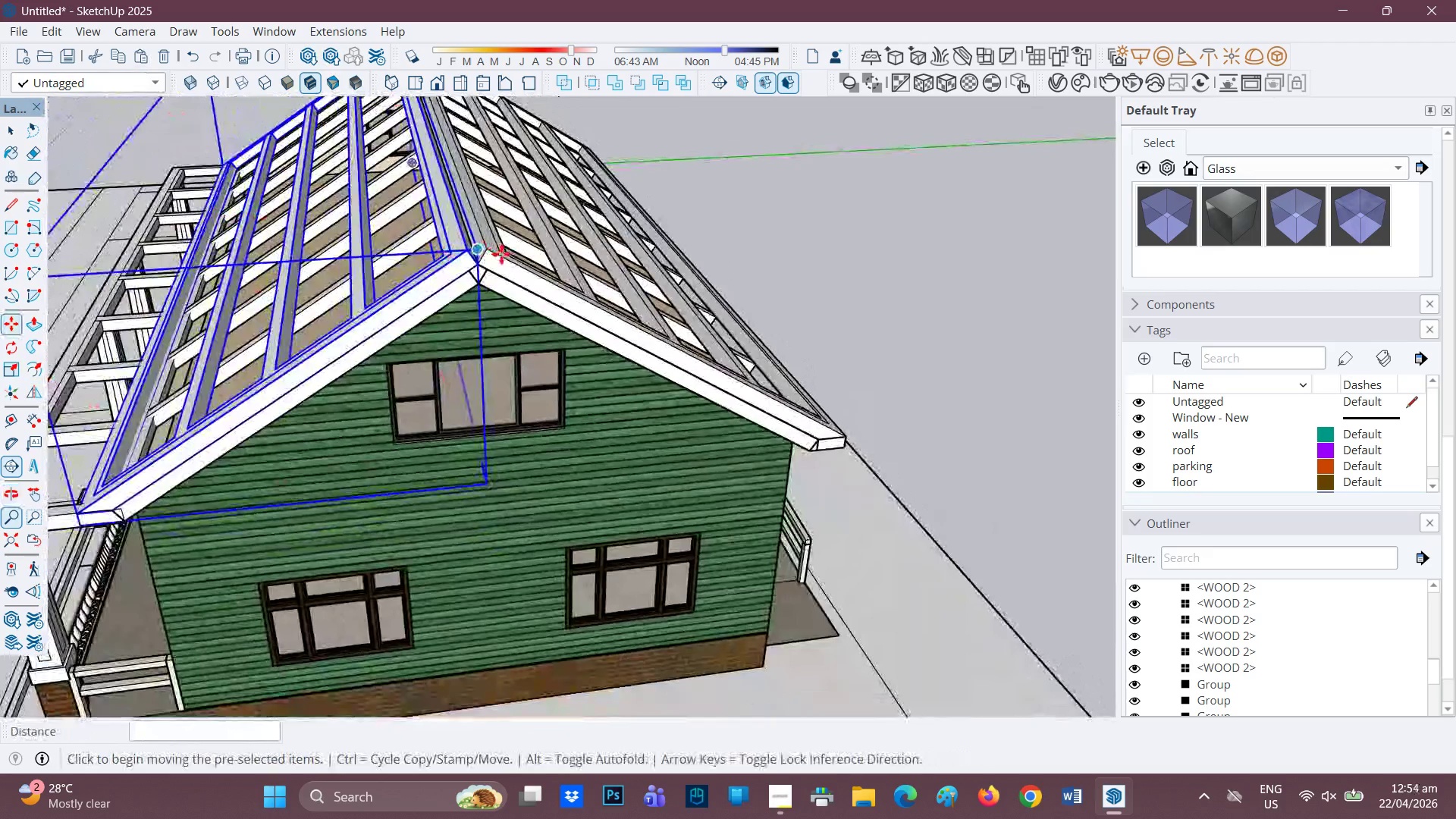 
scroll: coordinate [503, 255], scroll_direction: up, amount: 3.0
 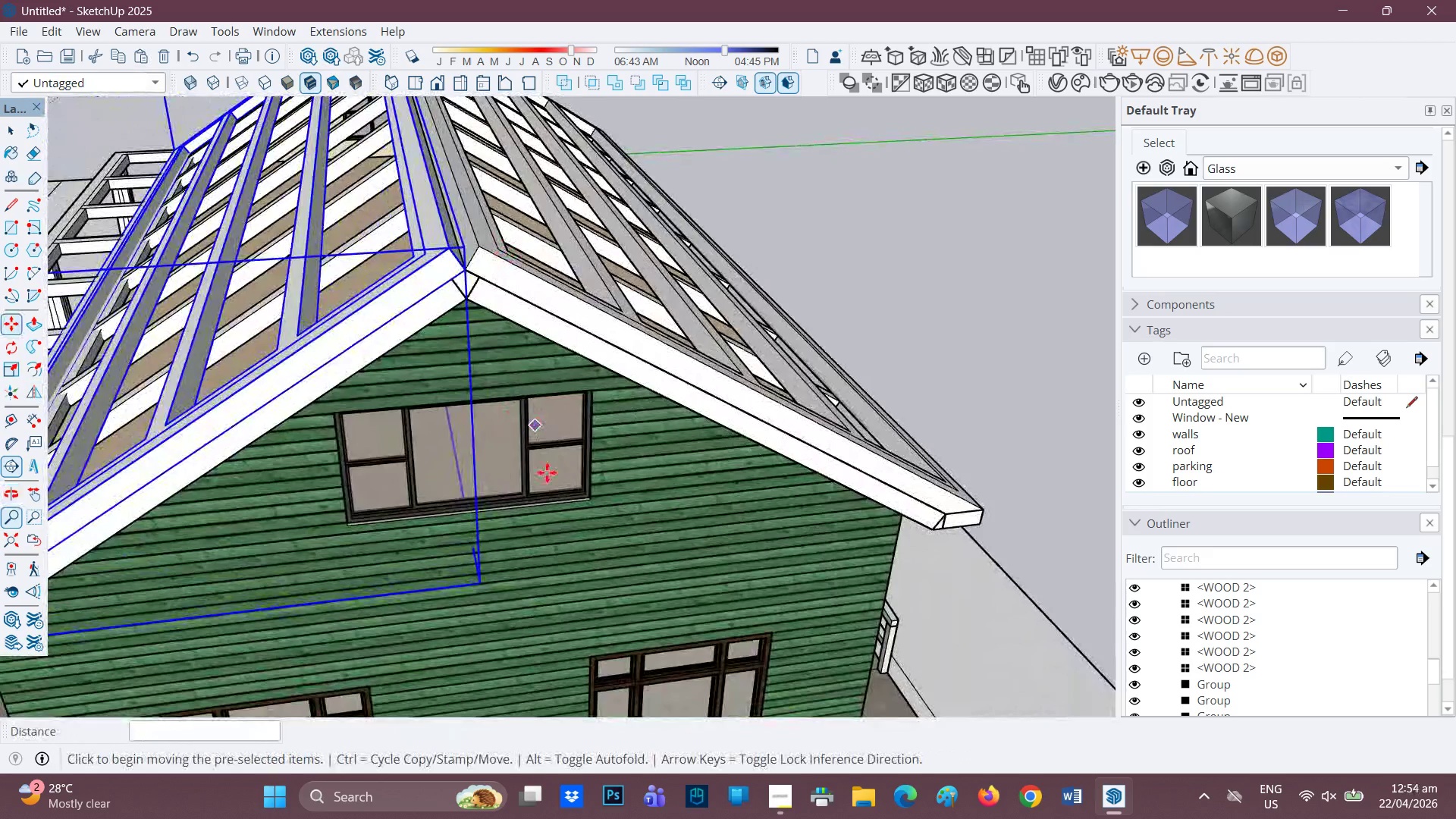 
key(H)
 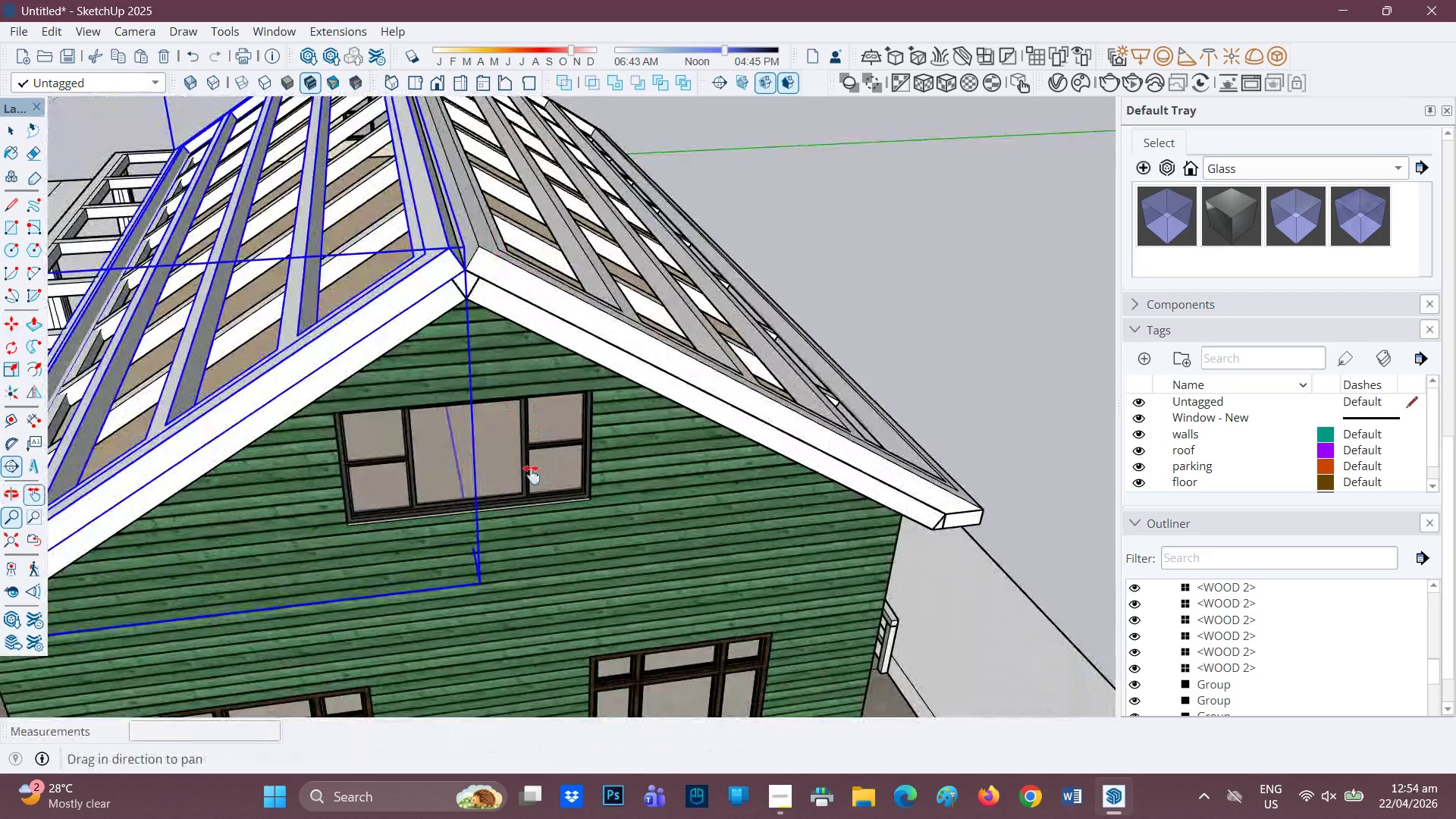 
left_click_drag(start_coordinate=[535, 452], to_coordinate=[514, 606])
 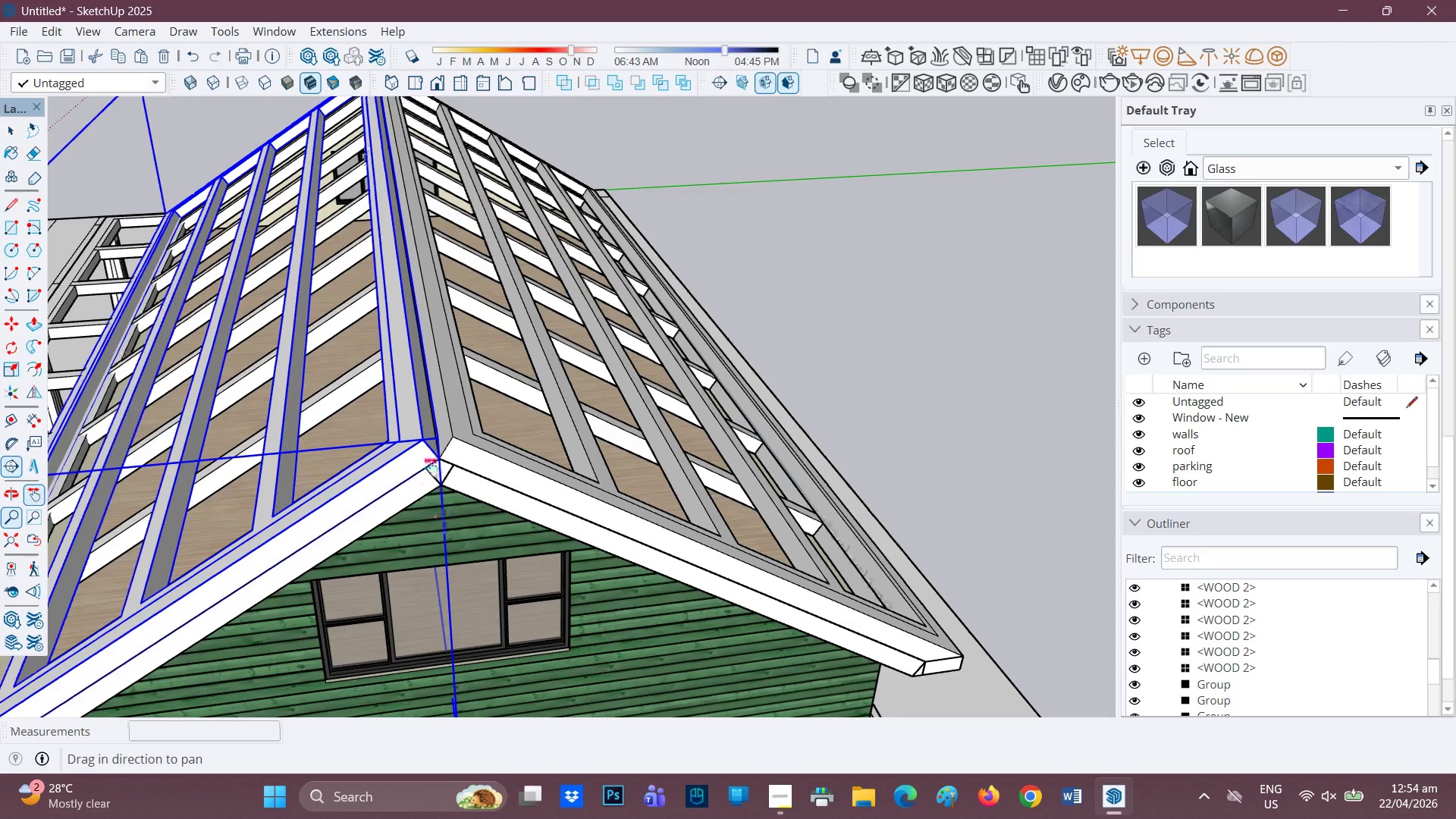 
scroll: coordinate [435, 411], scroll_direction: up, amount: 10.0
 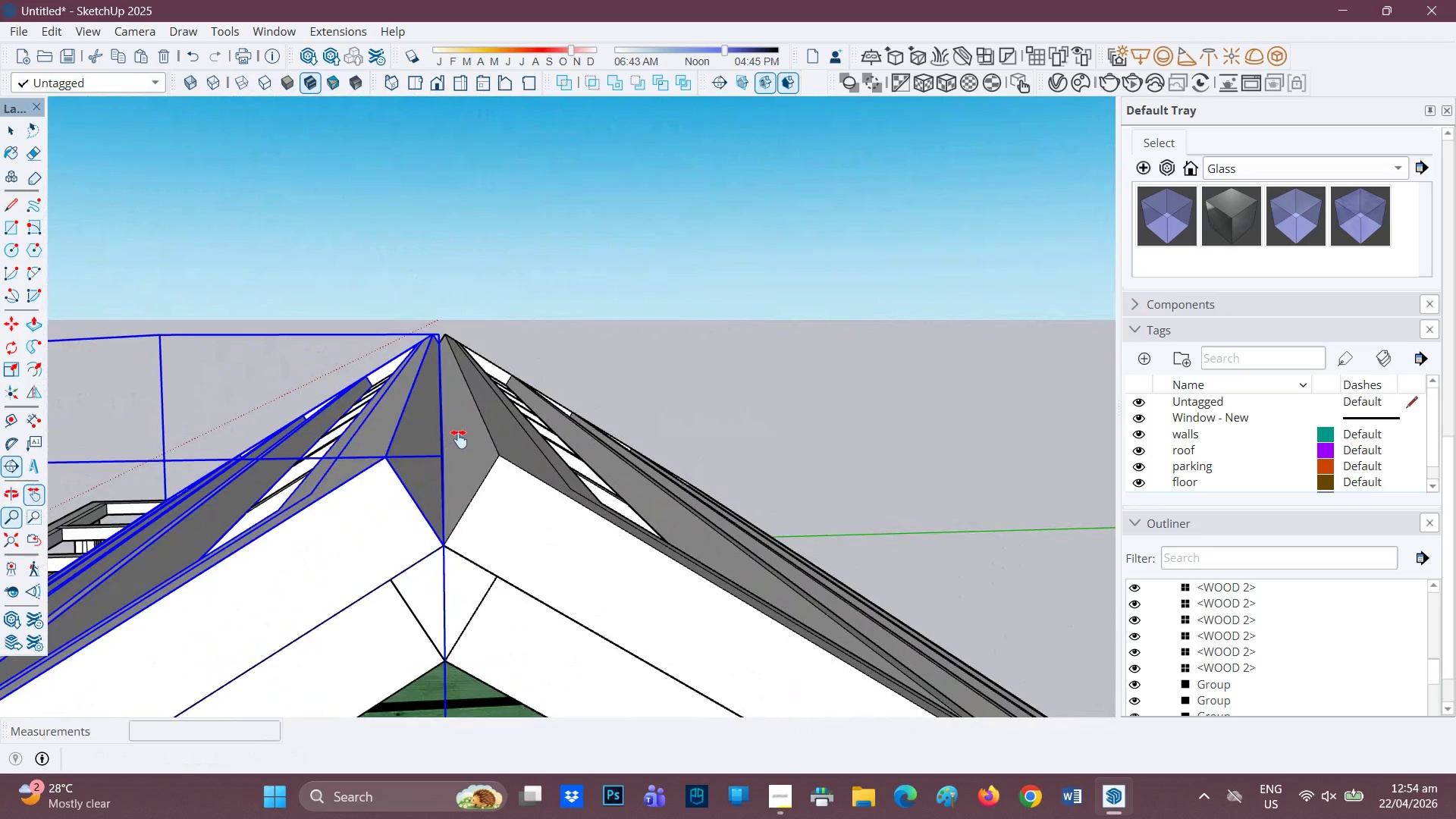 
scroll: coordinate [454, 427], scroll_direction: none, amount: 0.0
 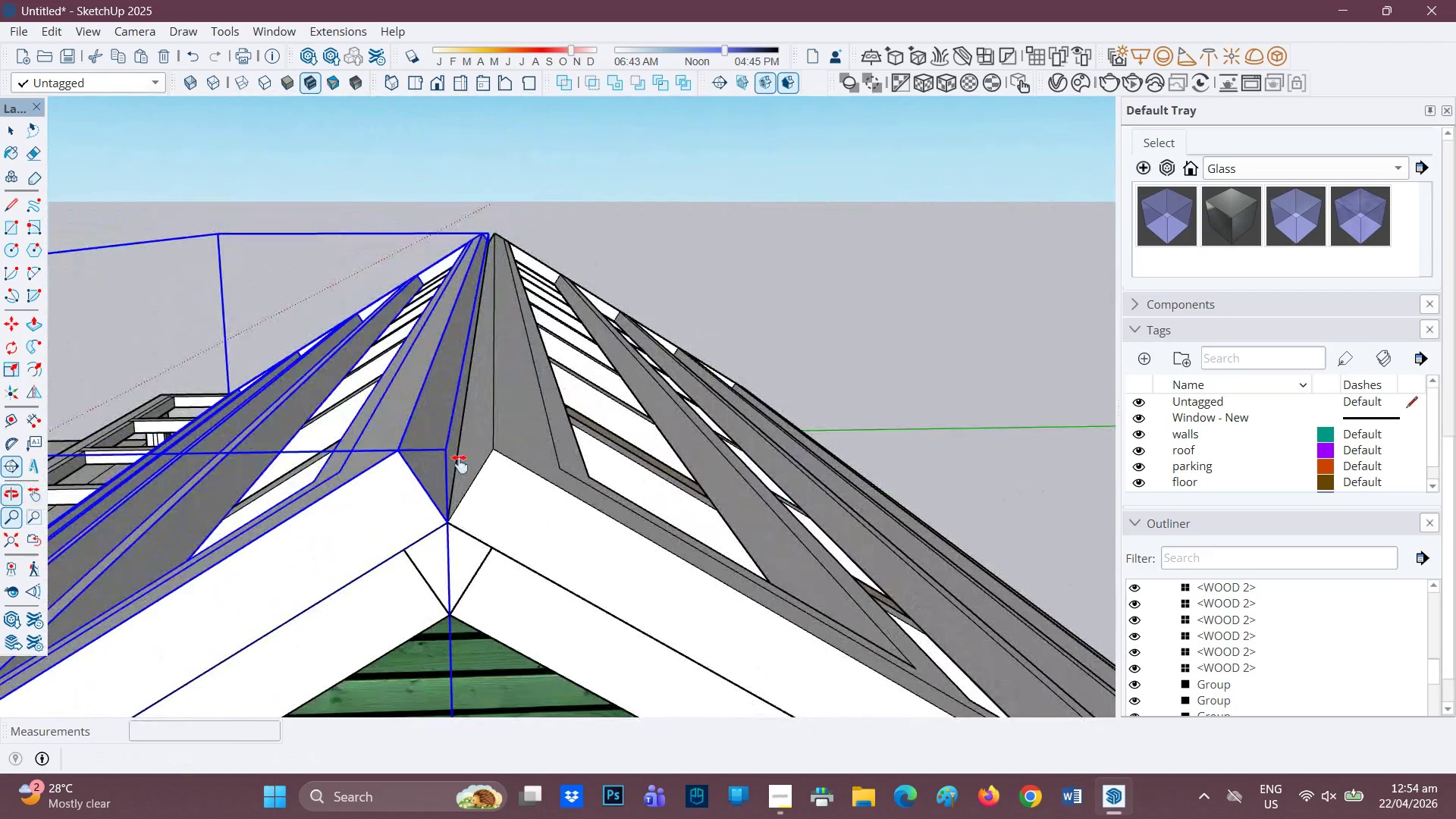 
scroll: coordinate [479, 450], scroll_direction: up, amount: 1.0
 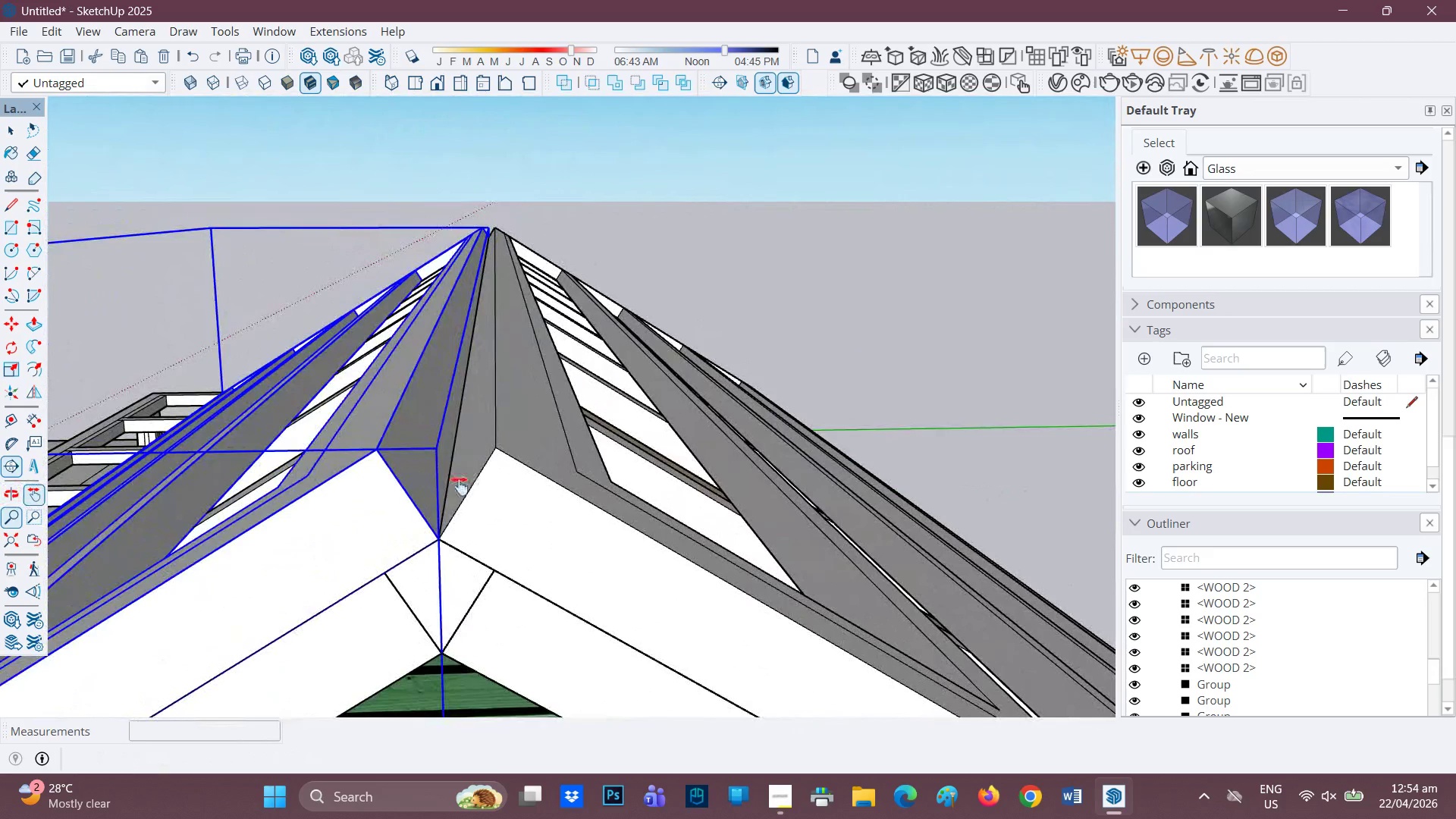 
key(Space)
 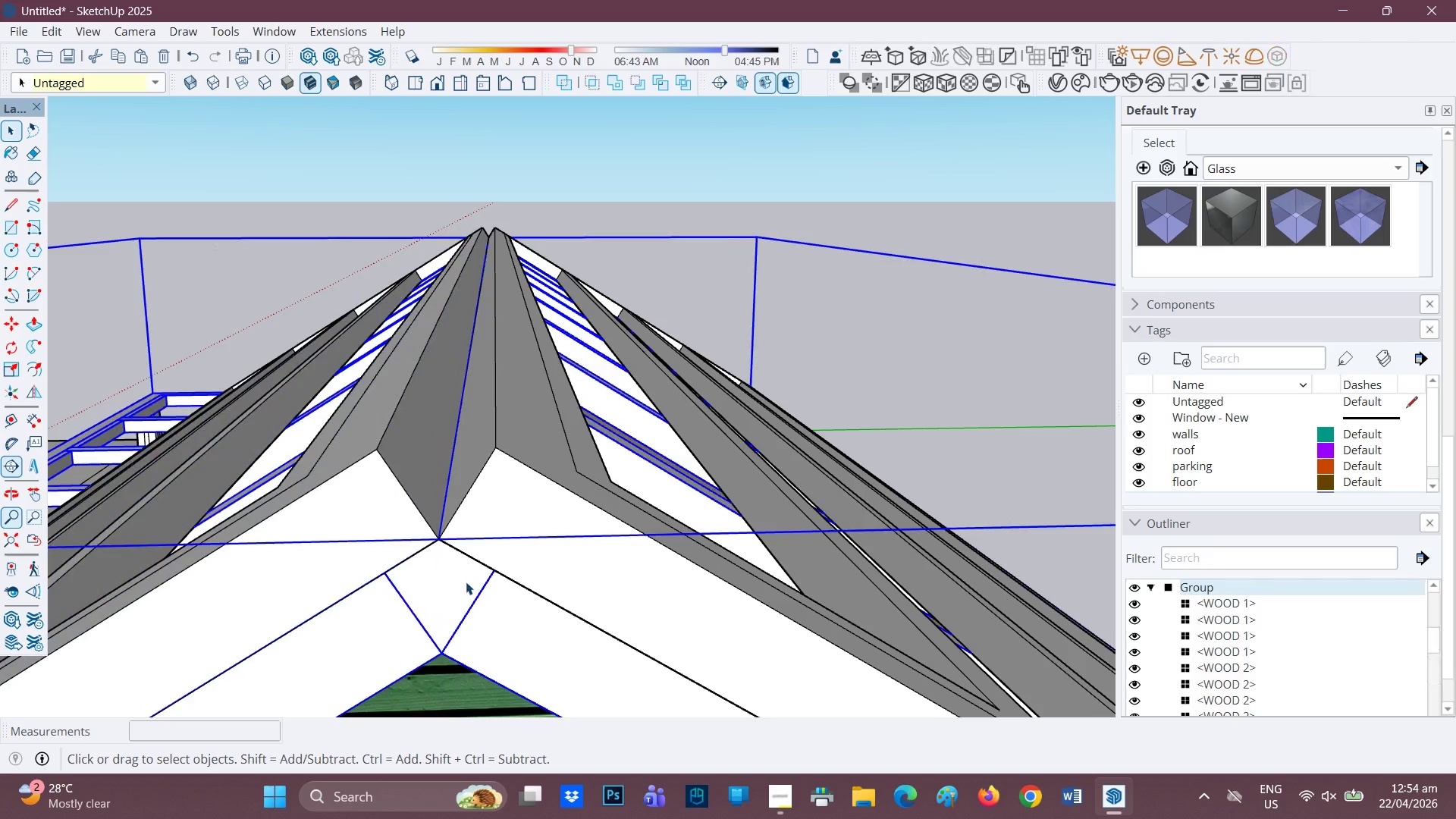 
left_click([450, 589])
 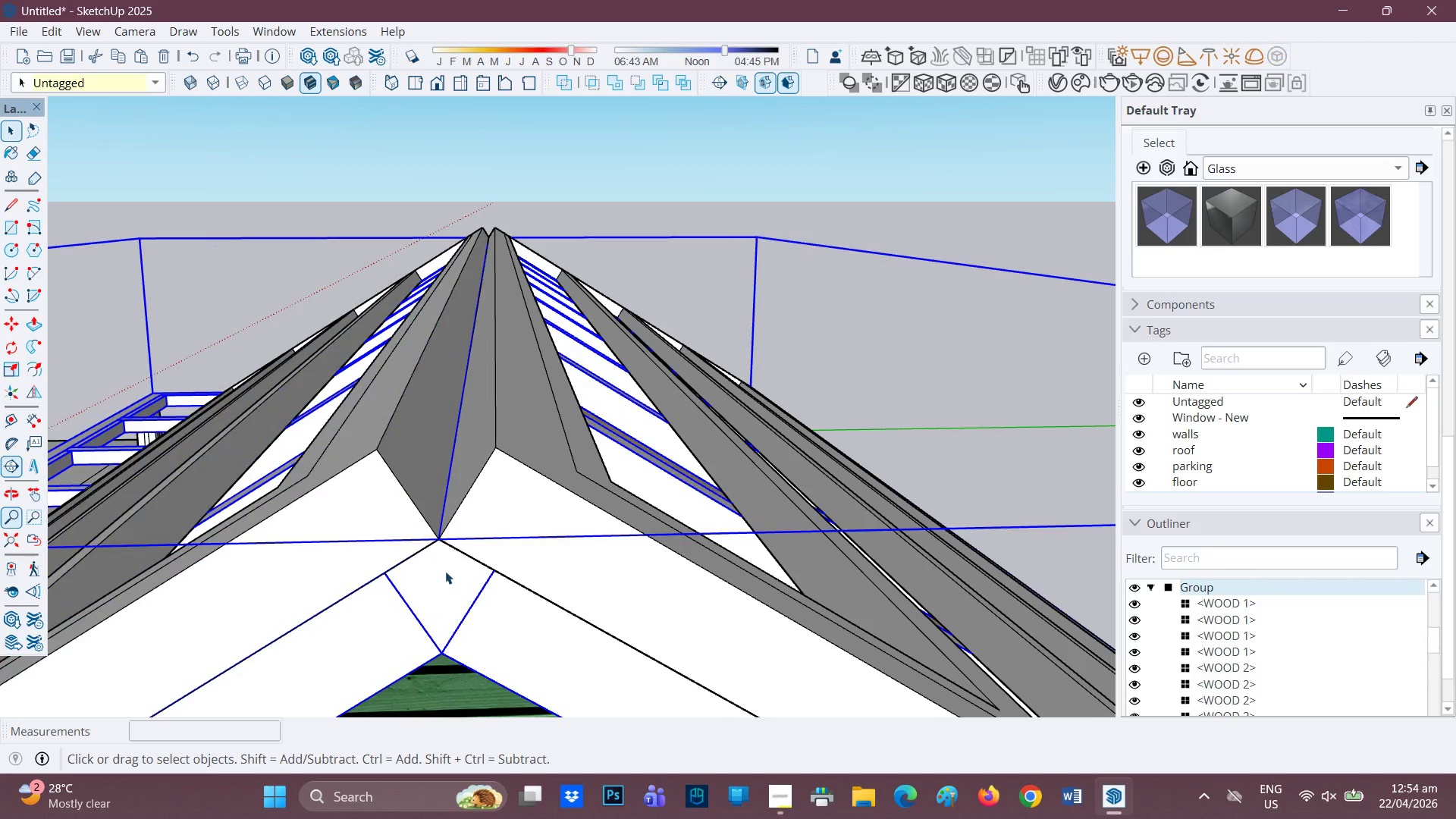 
scroll: coordinate [445, 573], scroll_direction: up, amount: 1.0
 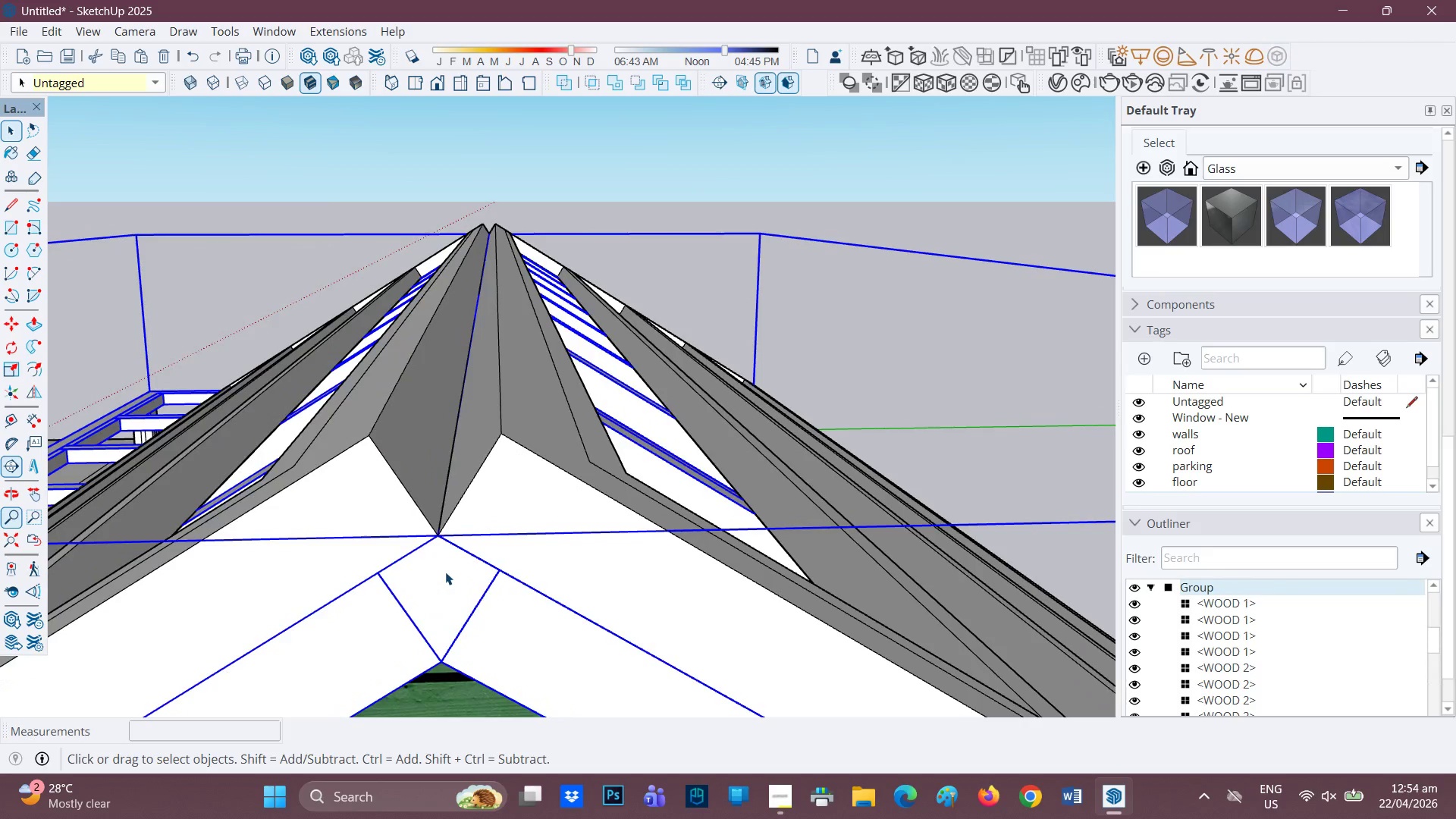 
double_click([445, 573])
 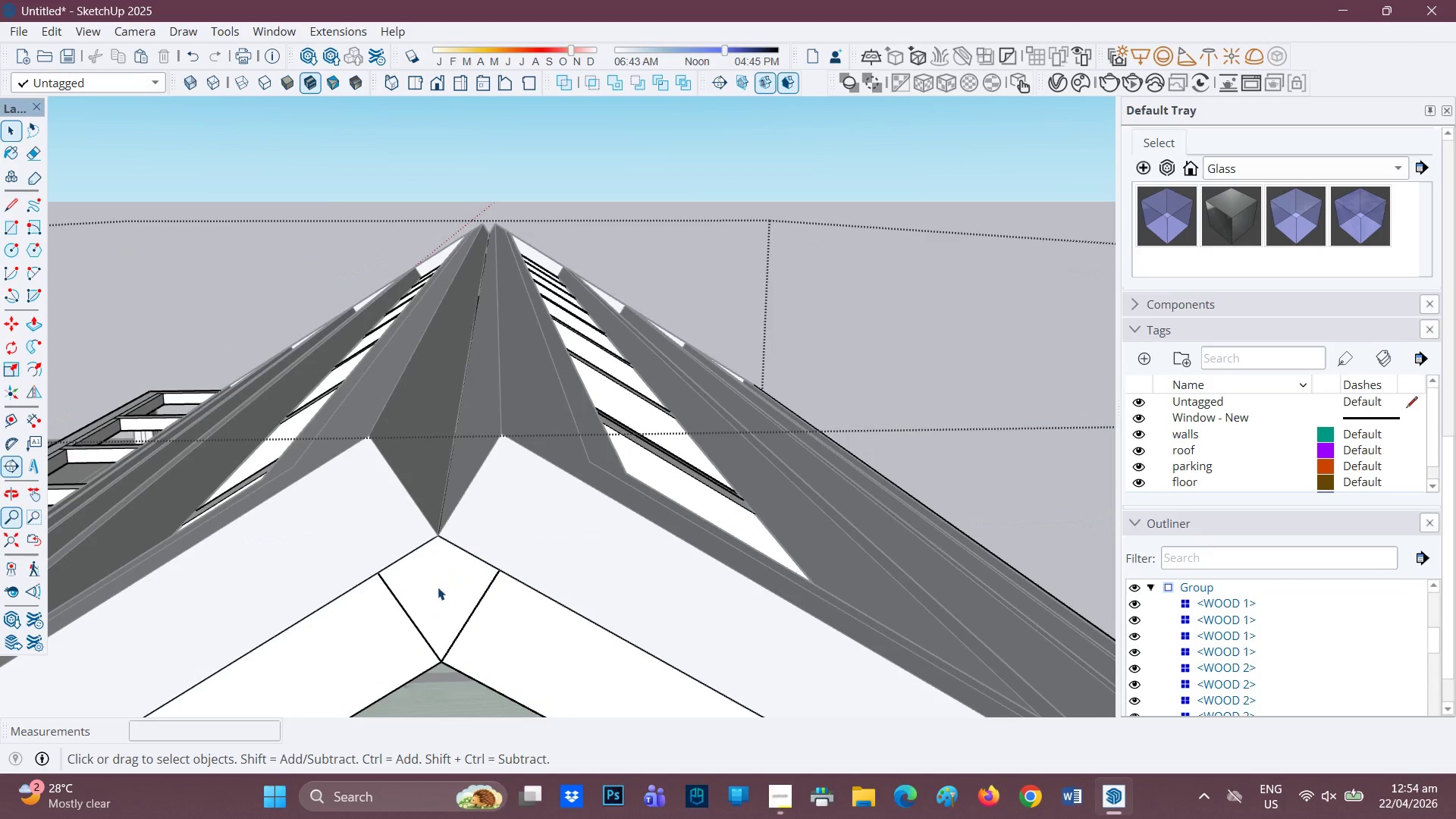 
triple_click([438, 587])
 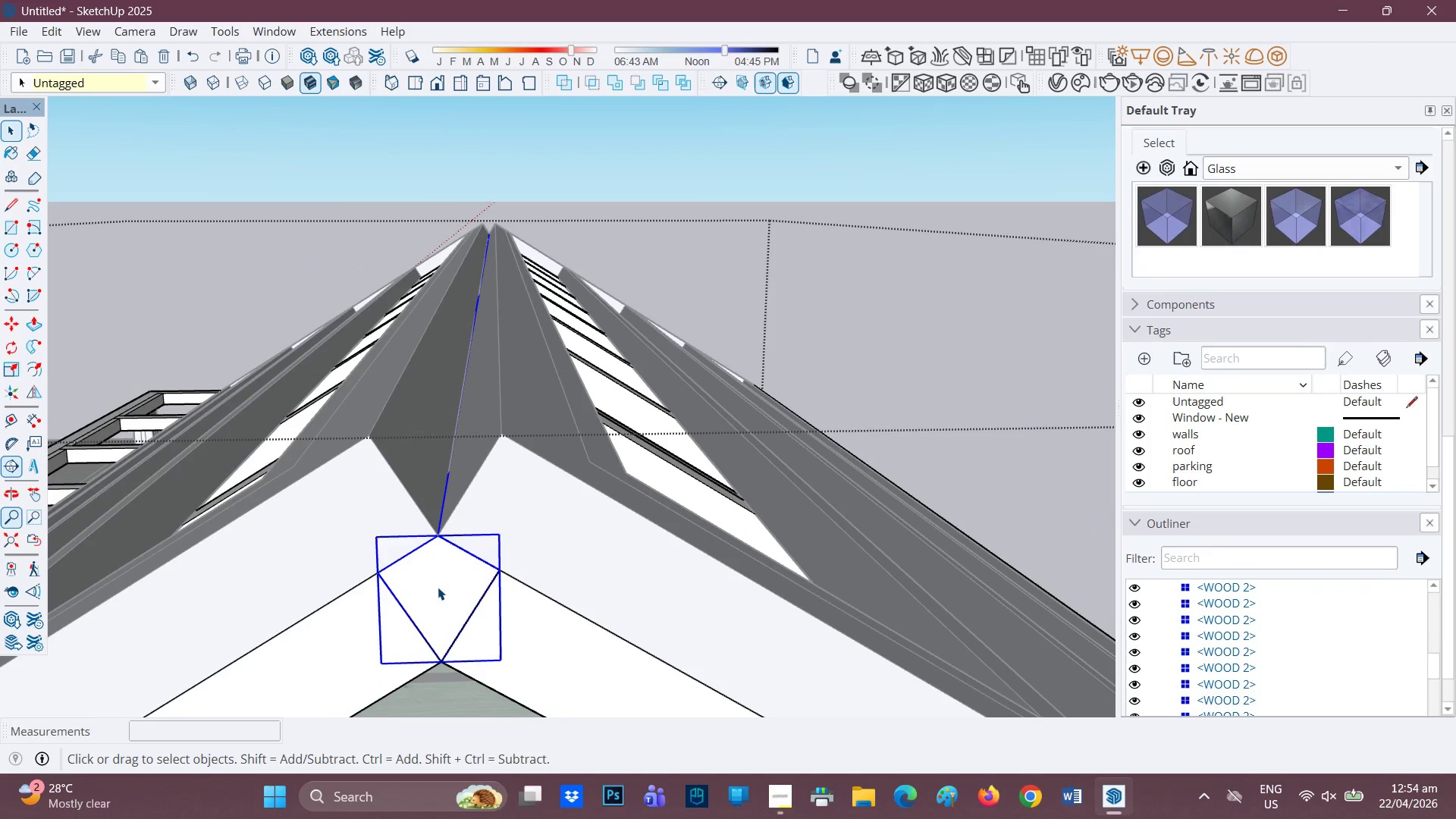 
key(Control+C)
 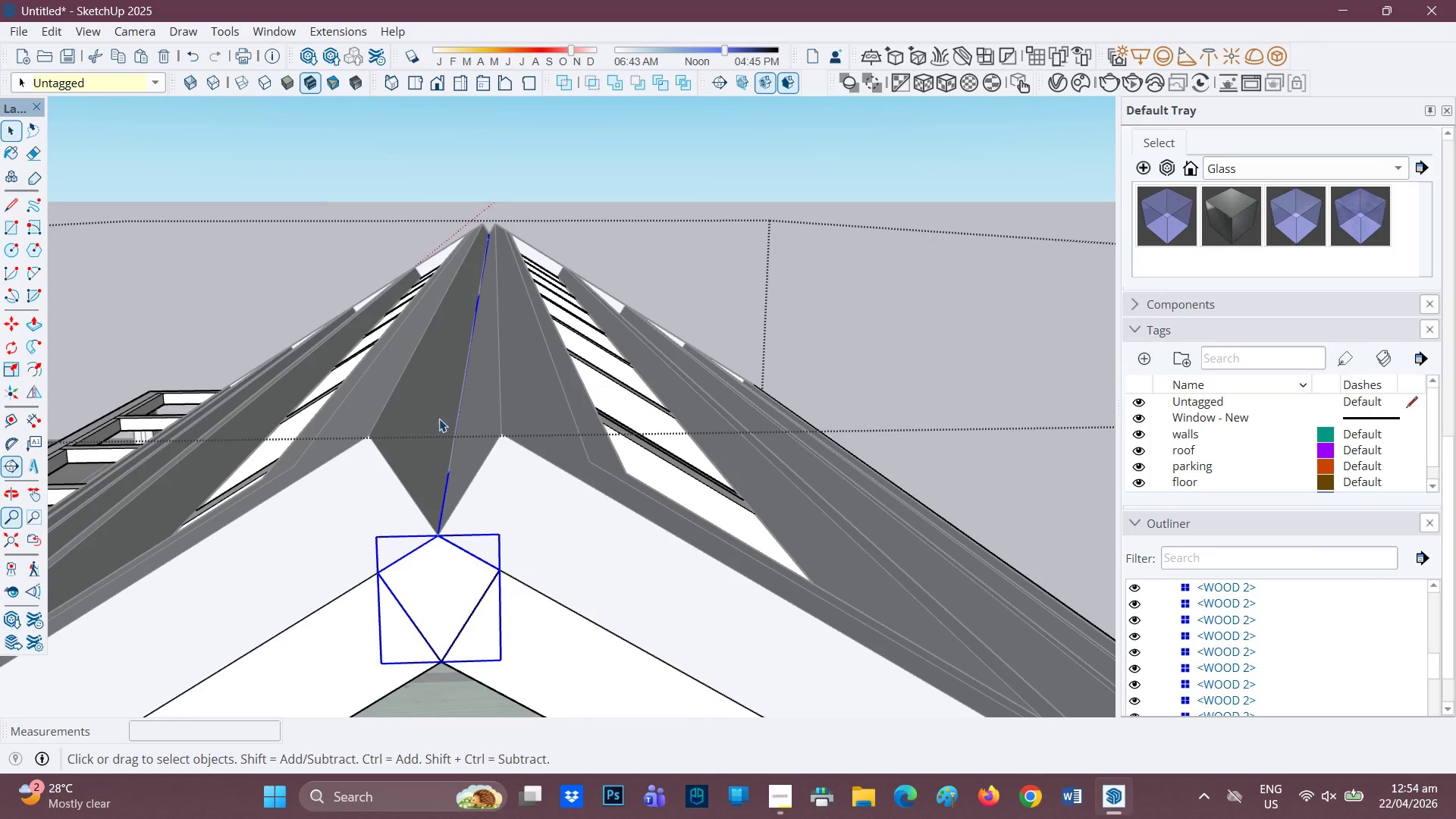 
scroll: coordinate [442, 414], scroll_direction: down, amount: 2.0
 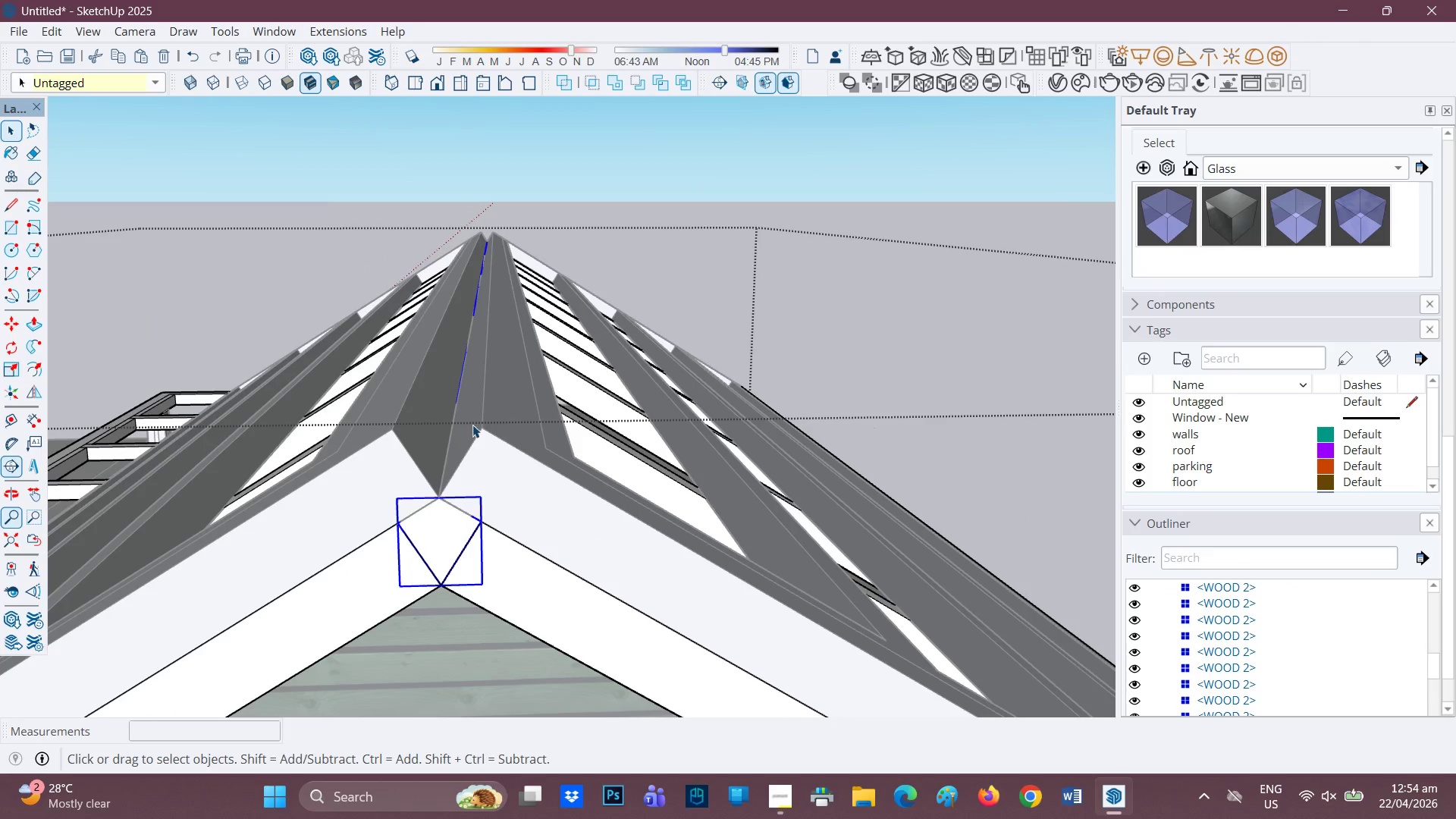 
left_click([473, 425])
 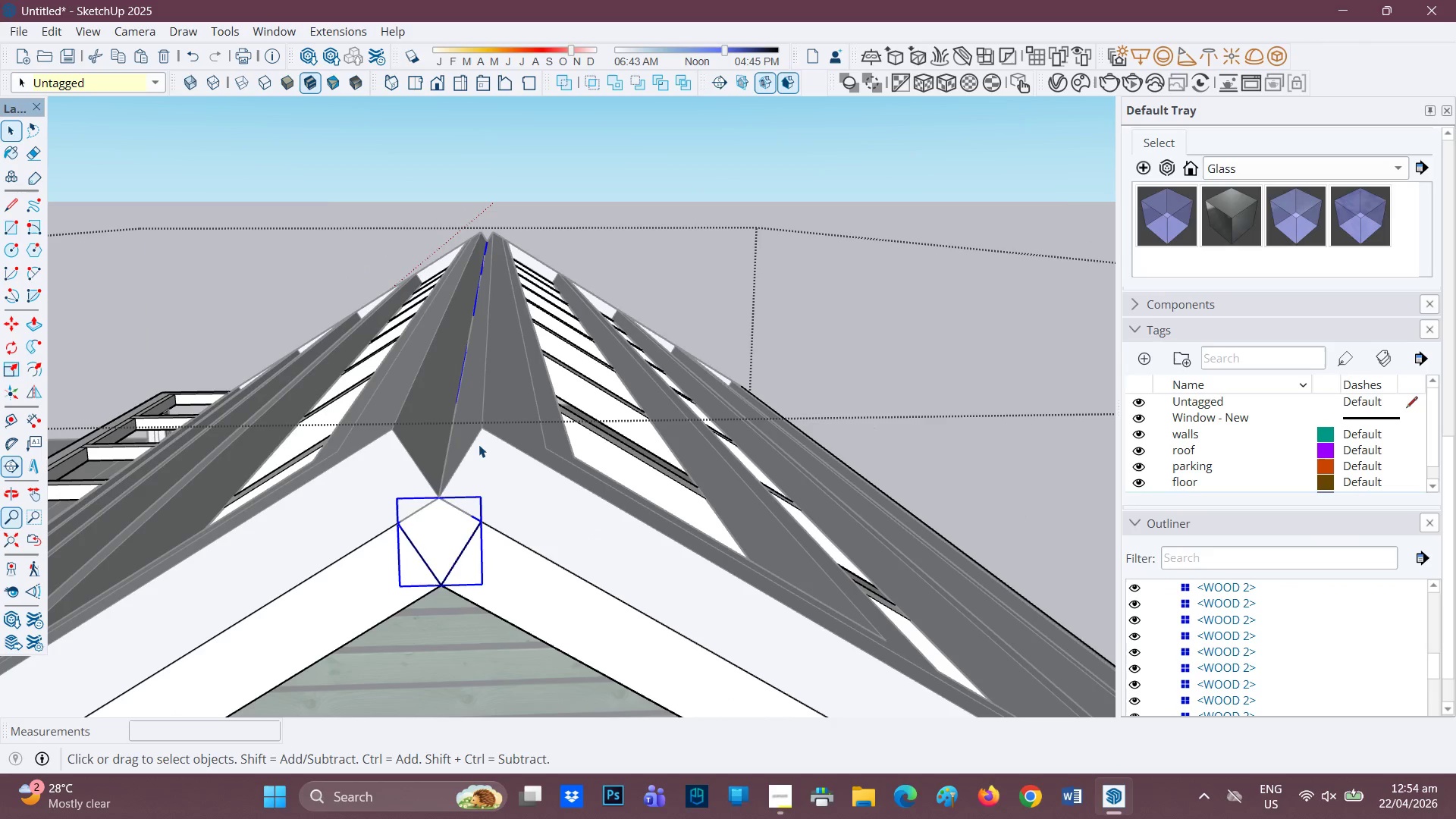 
double_click([479, 444])
 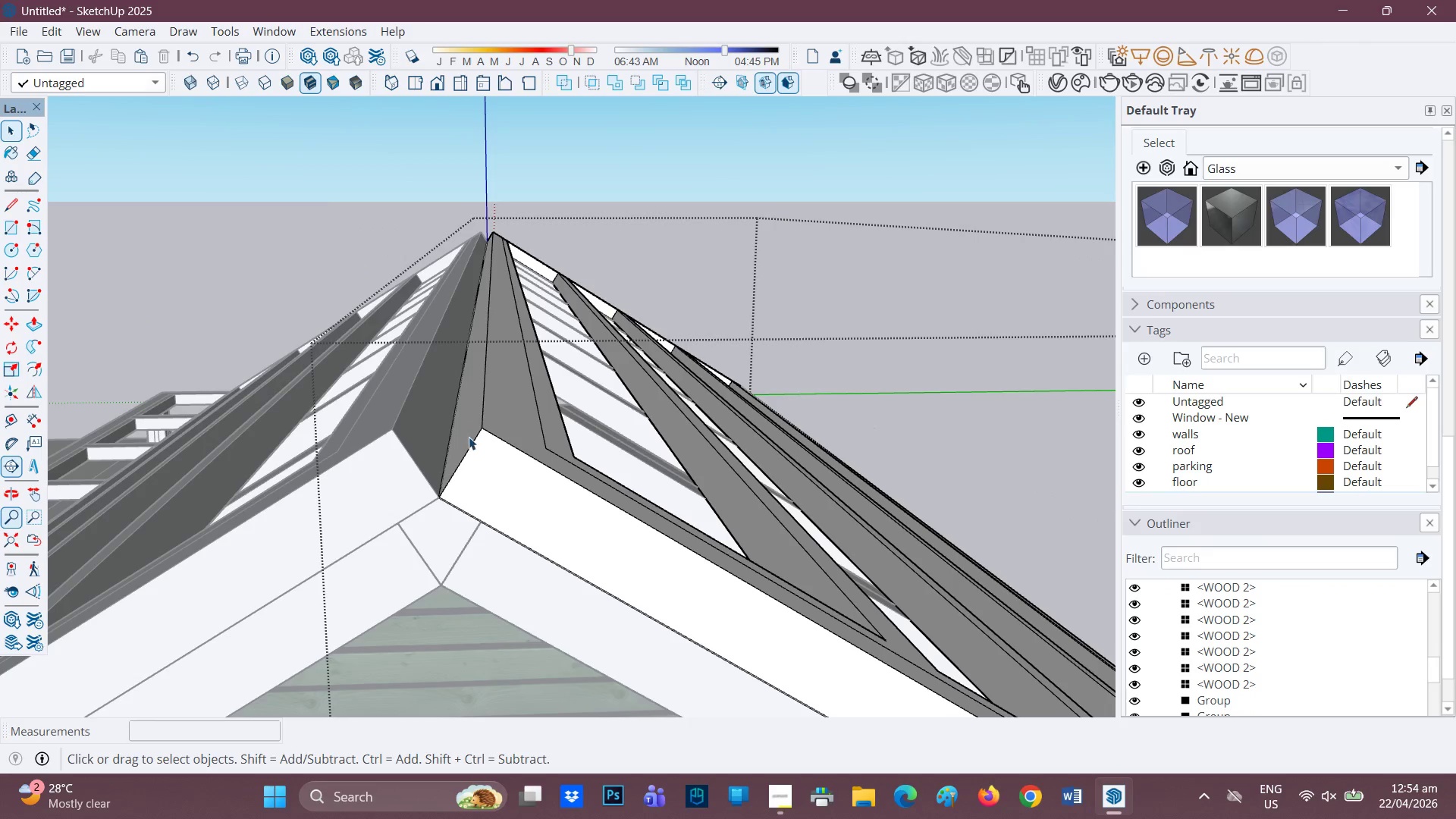 
left_click([427, 440])
 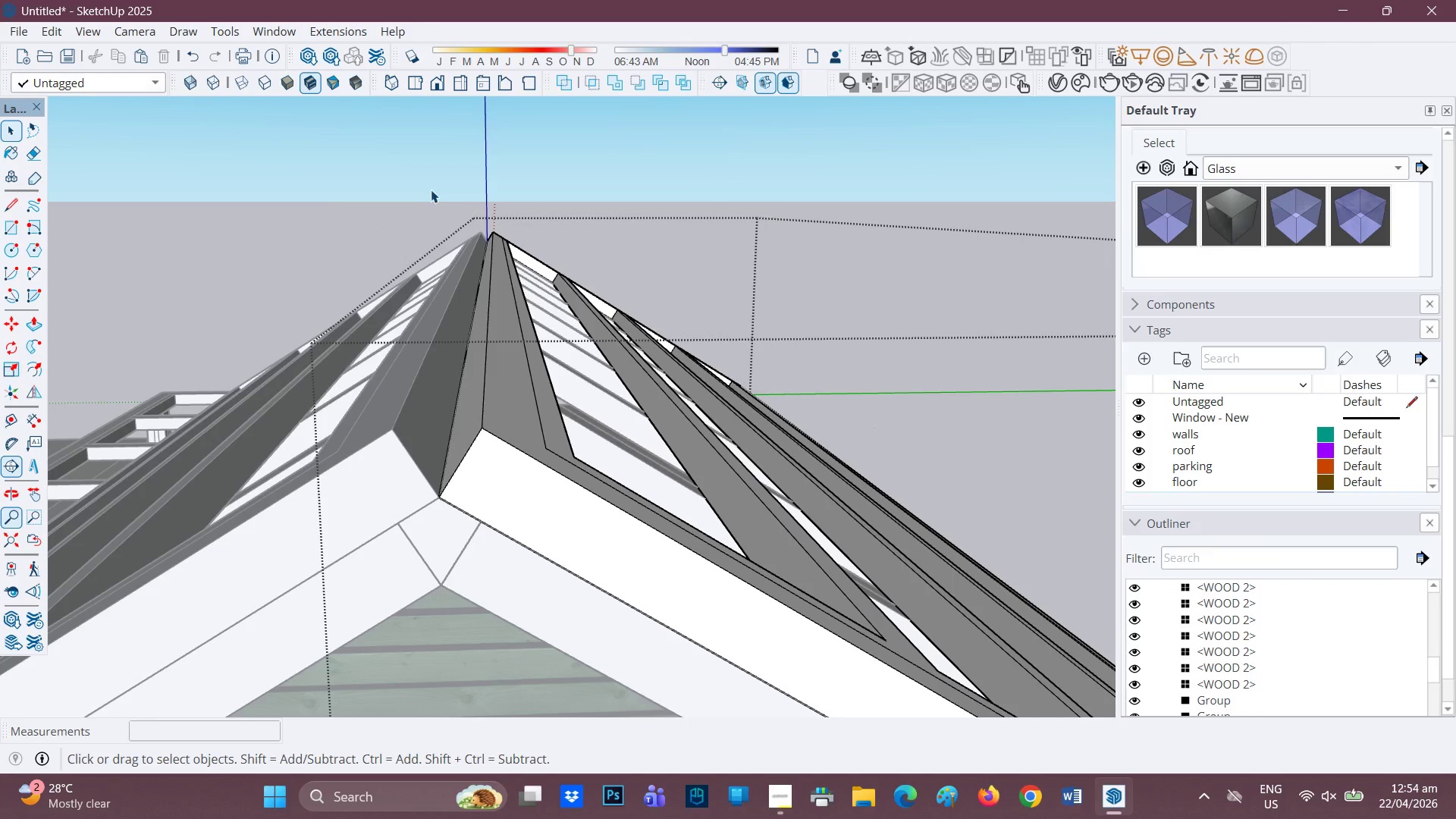 
left_click([430, 190])
 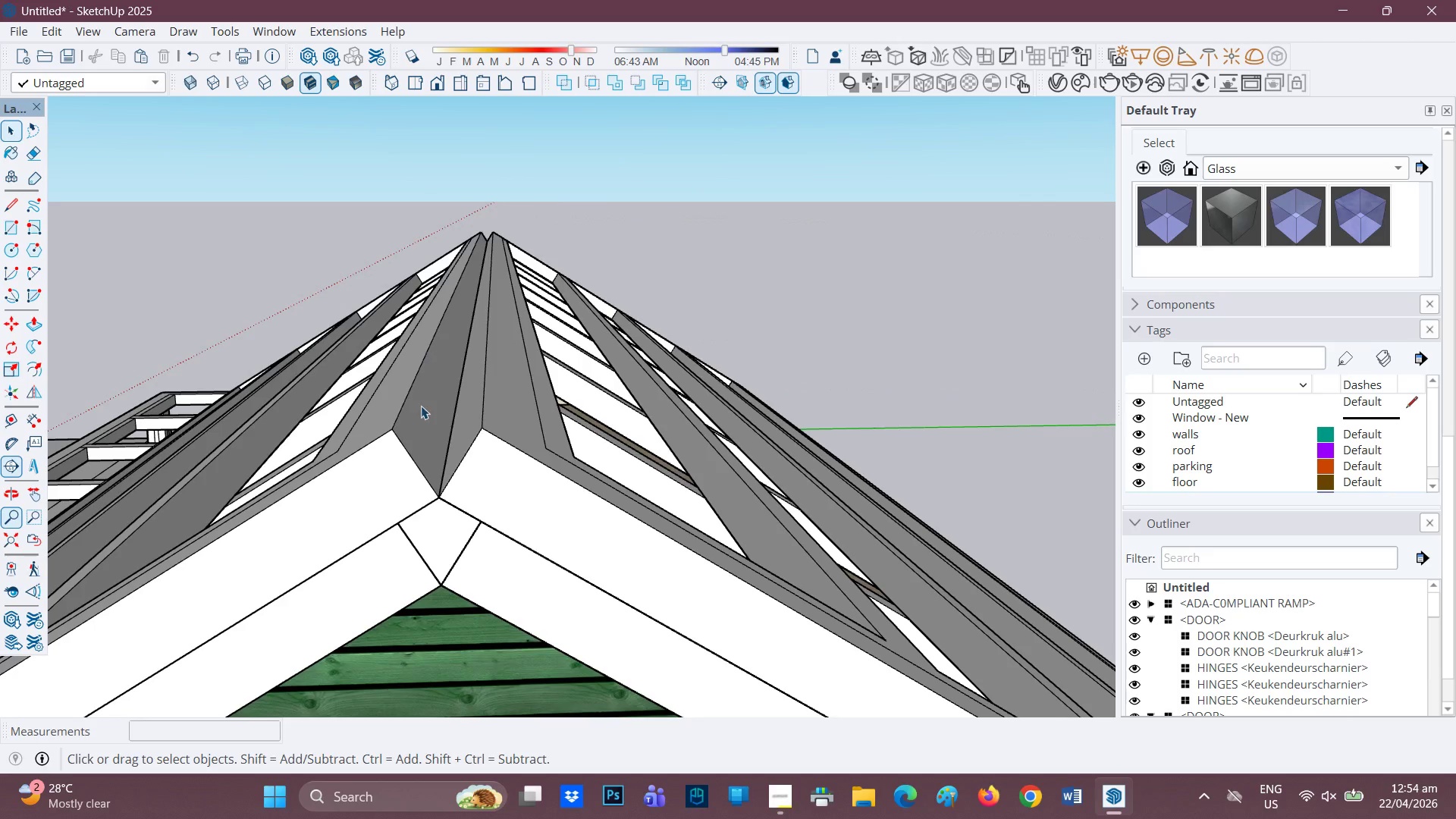 
left_click([422, 413])
 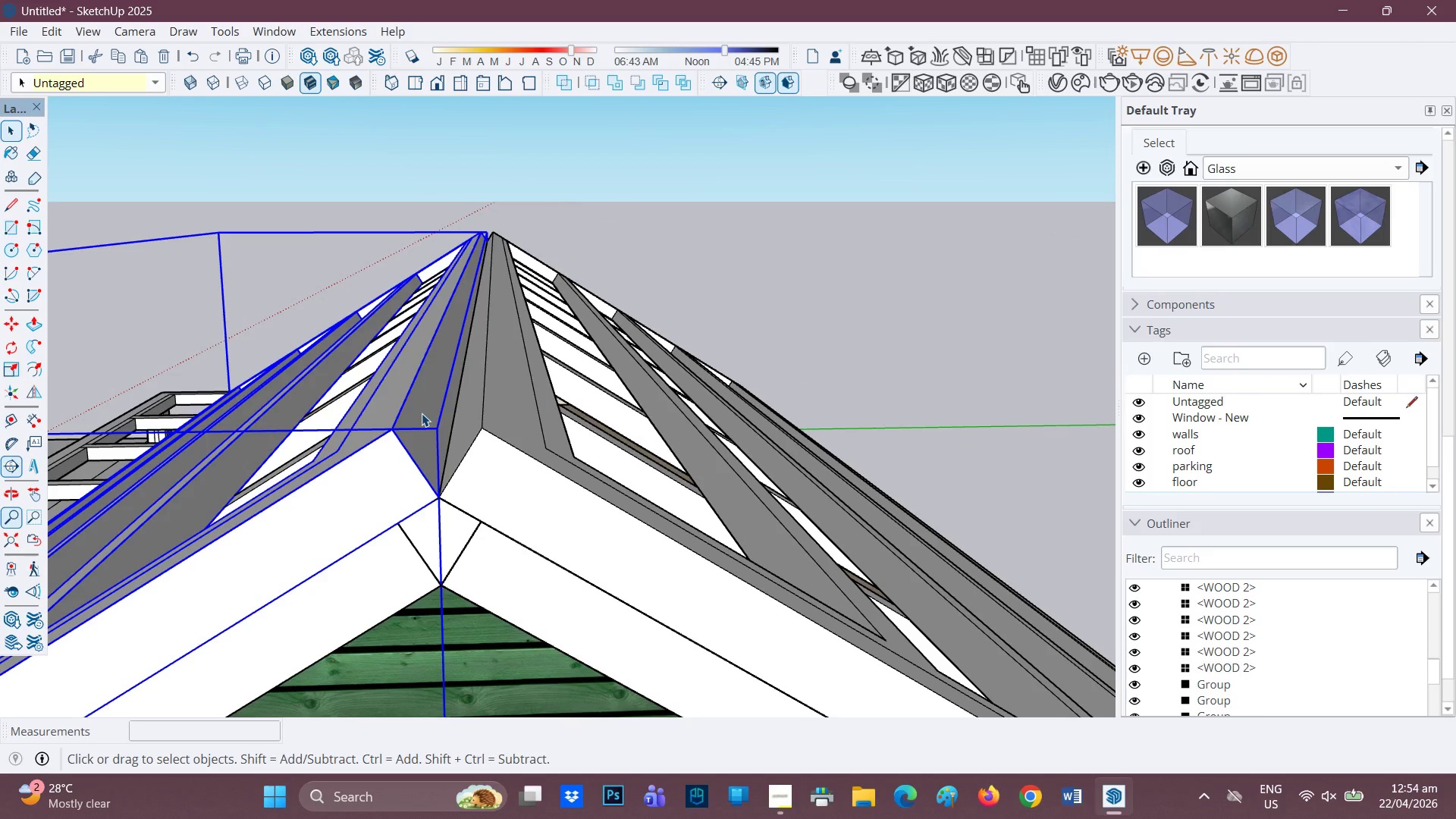 
double_click([422, 413])
 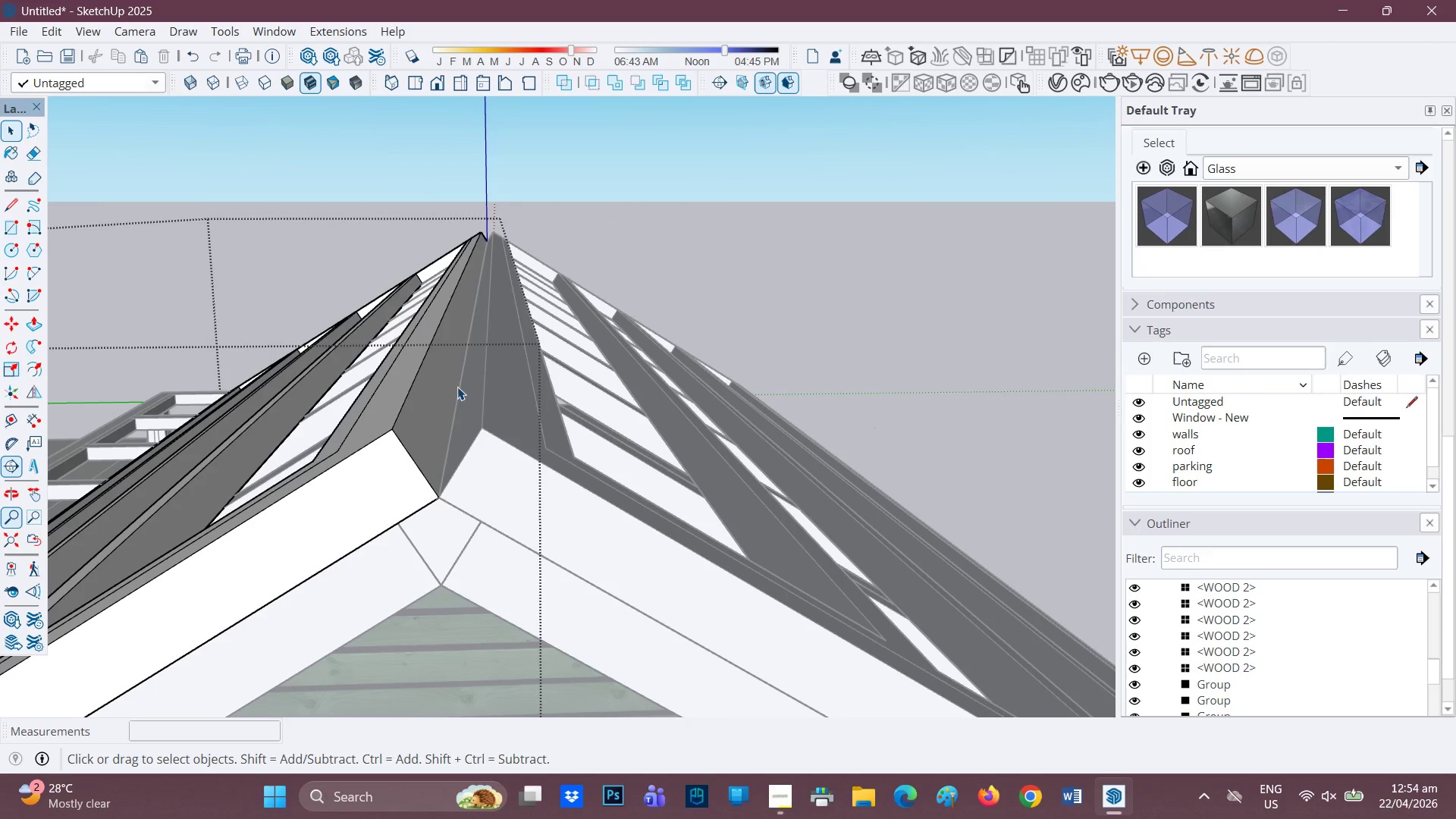 
left_click([491, 282])
 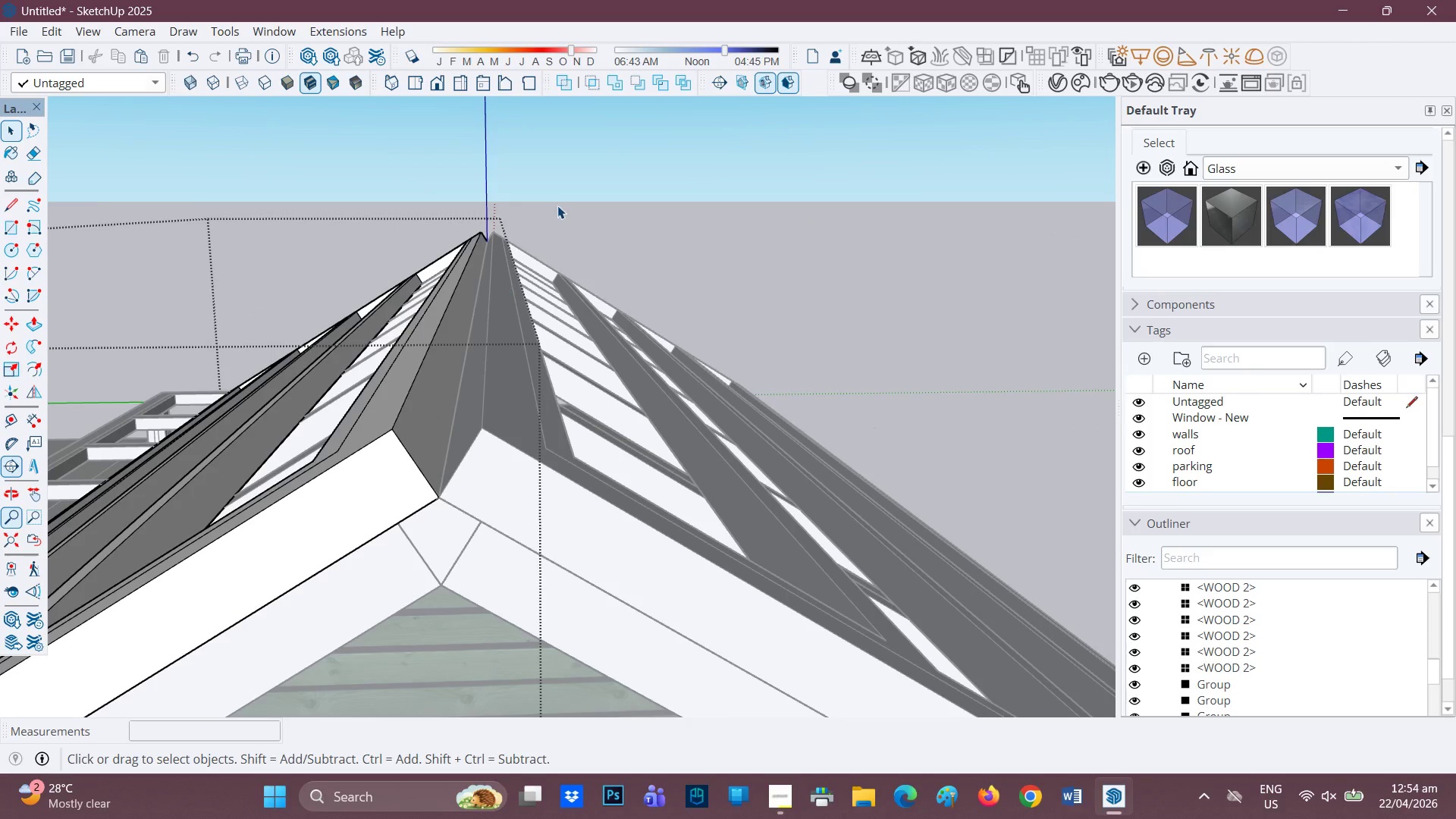 
left_click([557, 206])
 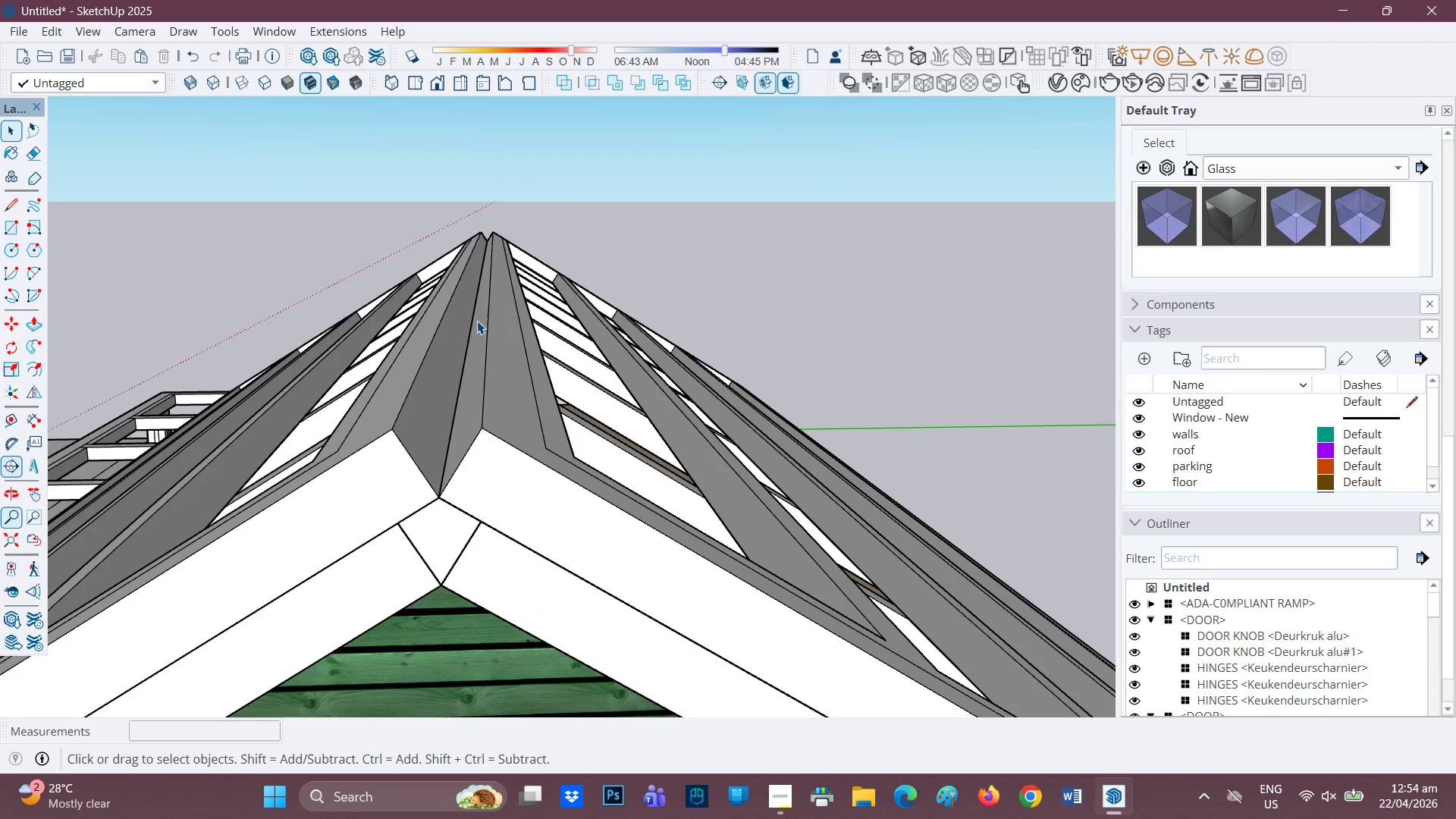 
key(Control+V)
 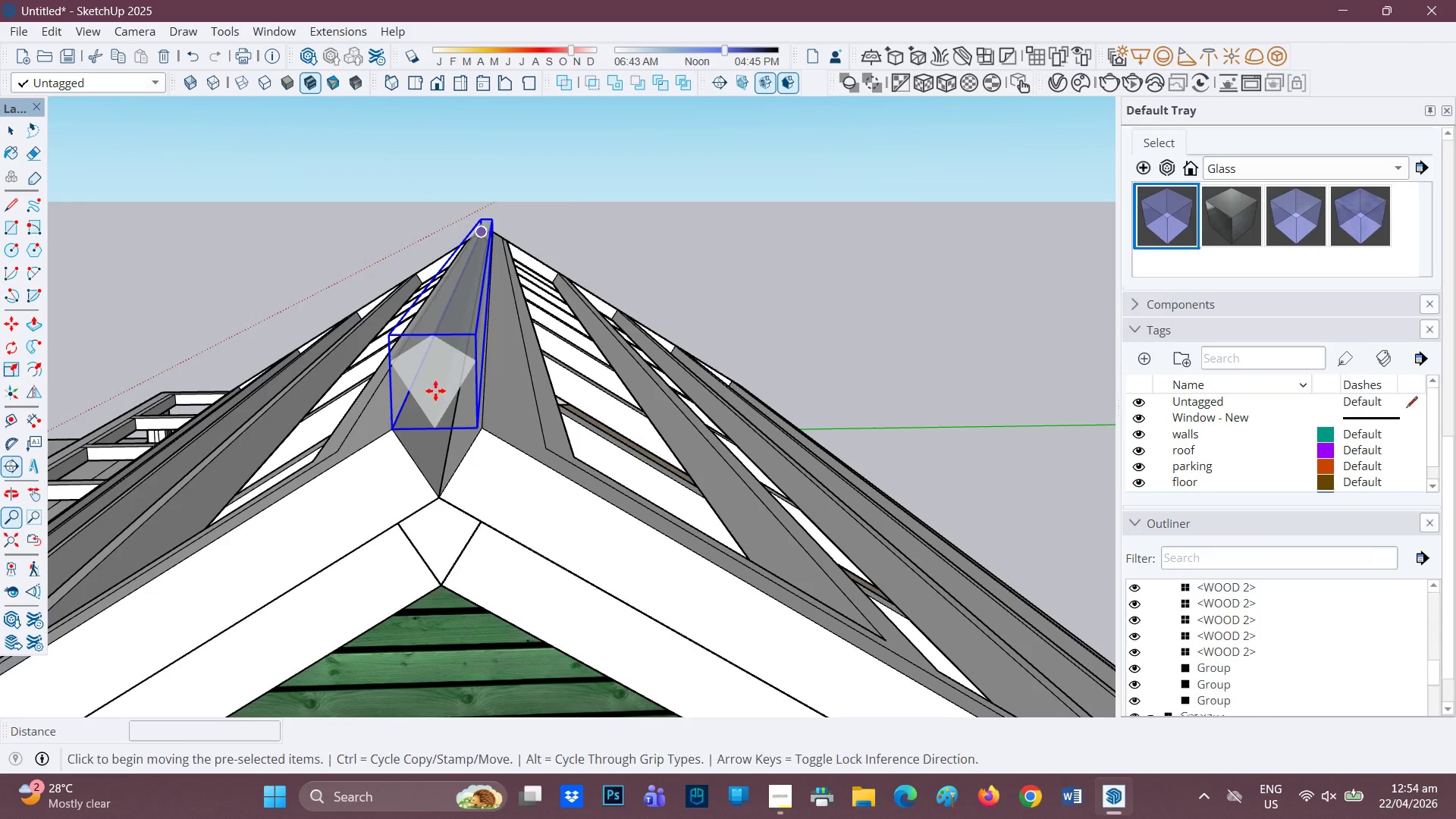 
left_click([430, 429])
 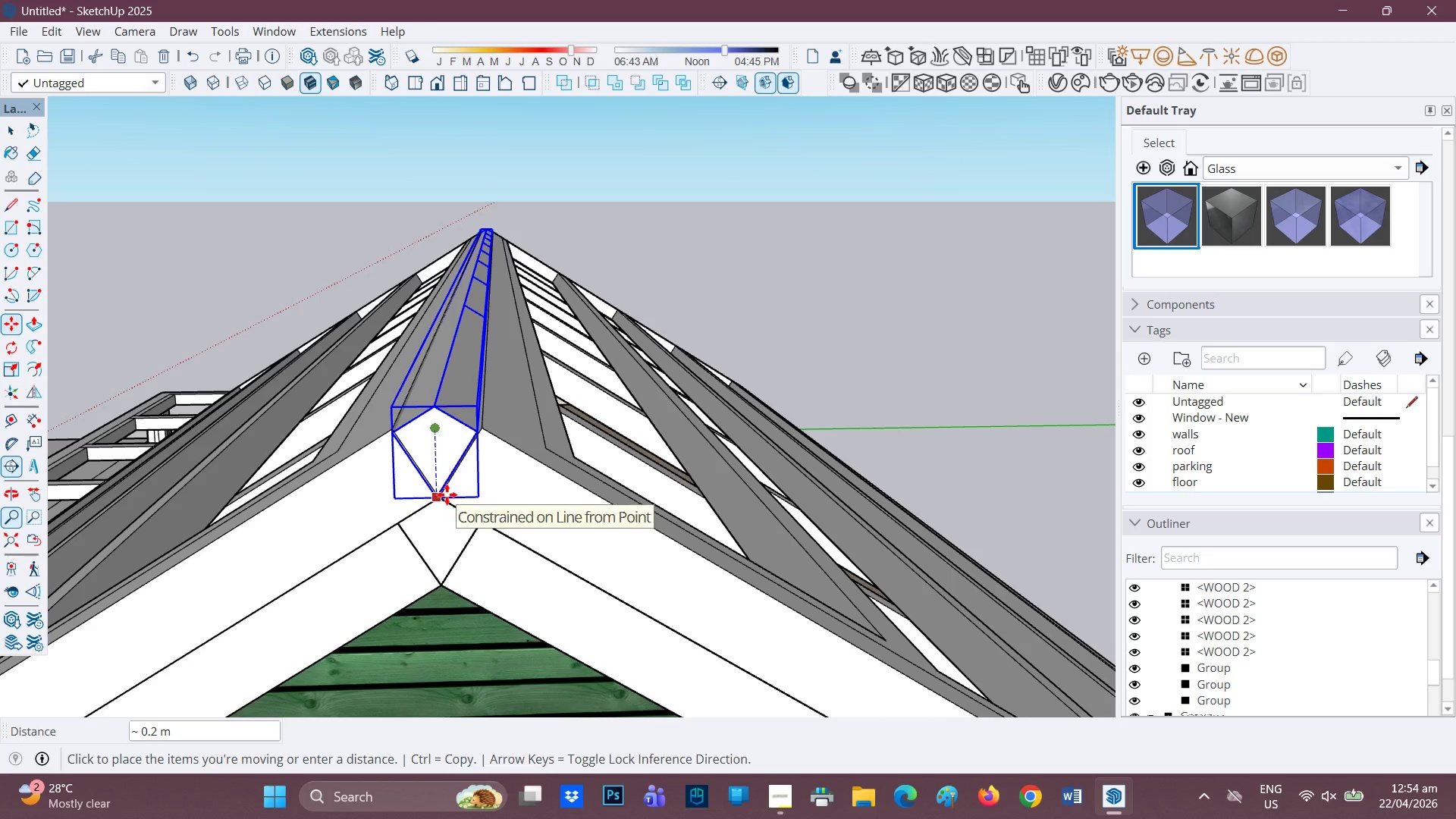 
scroll: coordinate [442, 455], scroll_direction: down, amount: 5.0
 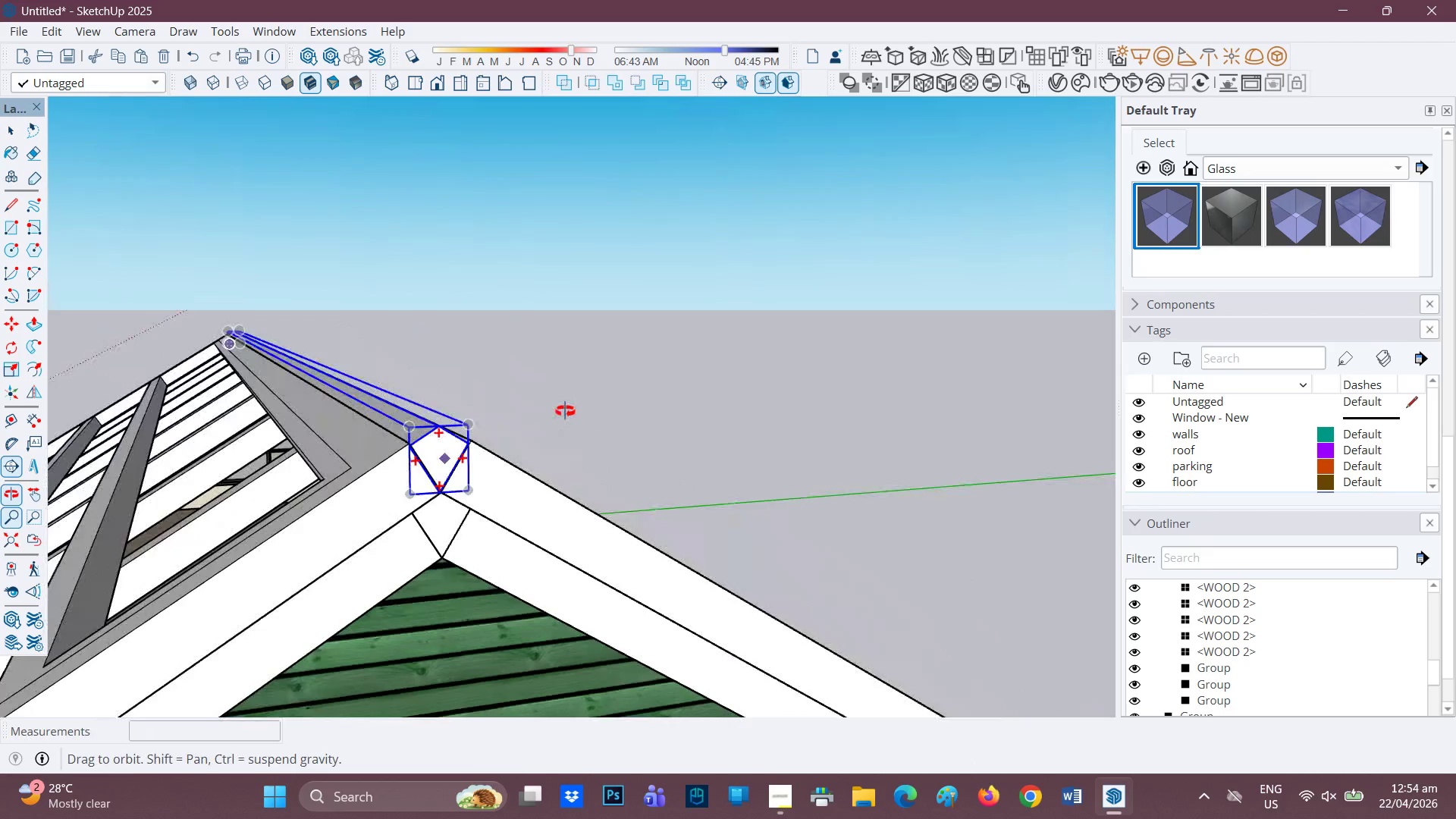 
key(Space)
 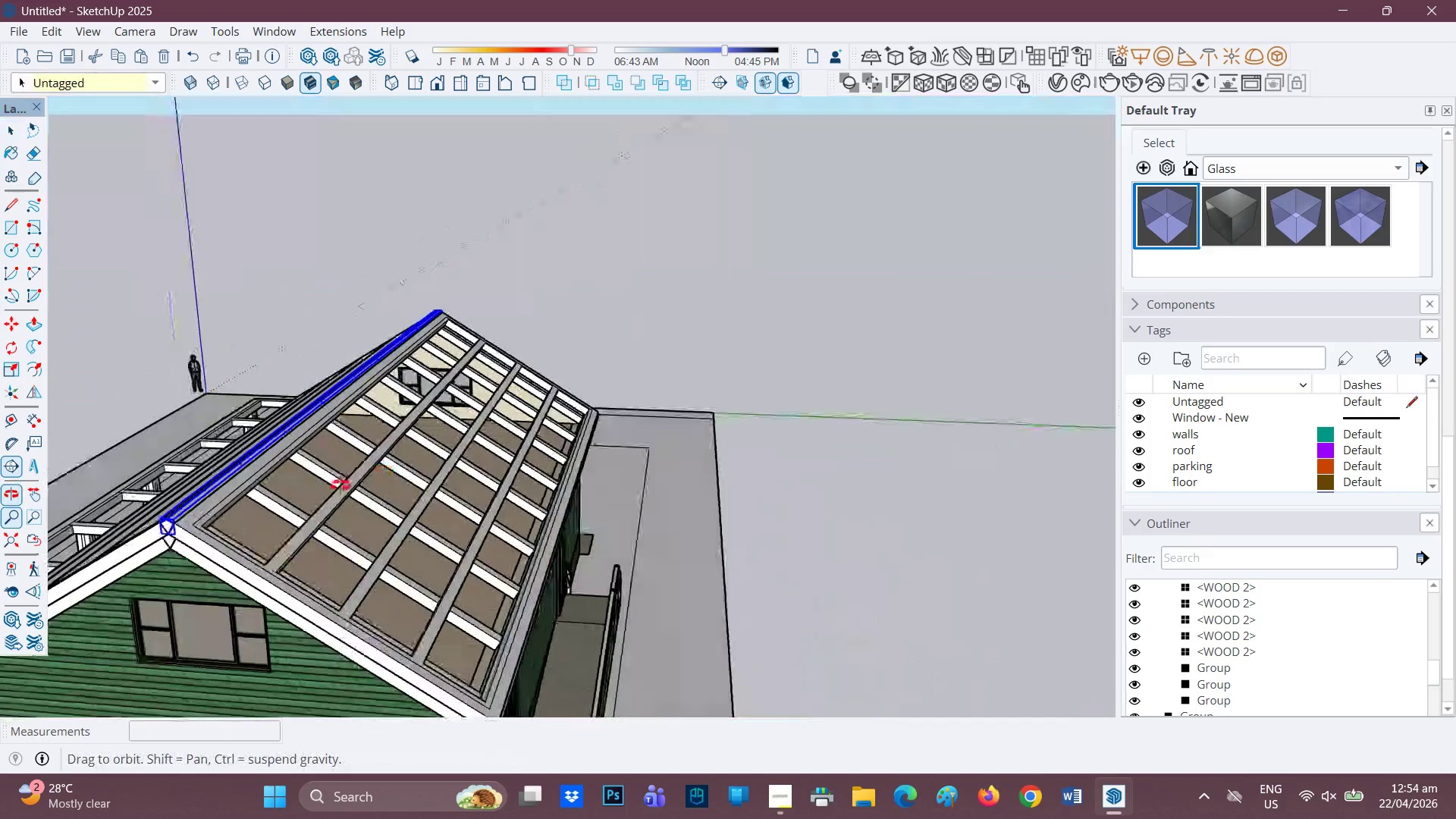 
scroll: coordinate [550, 383], scroll_direction: down, amount: 5.0
 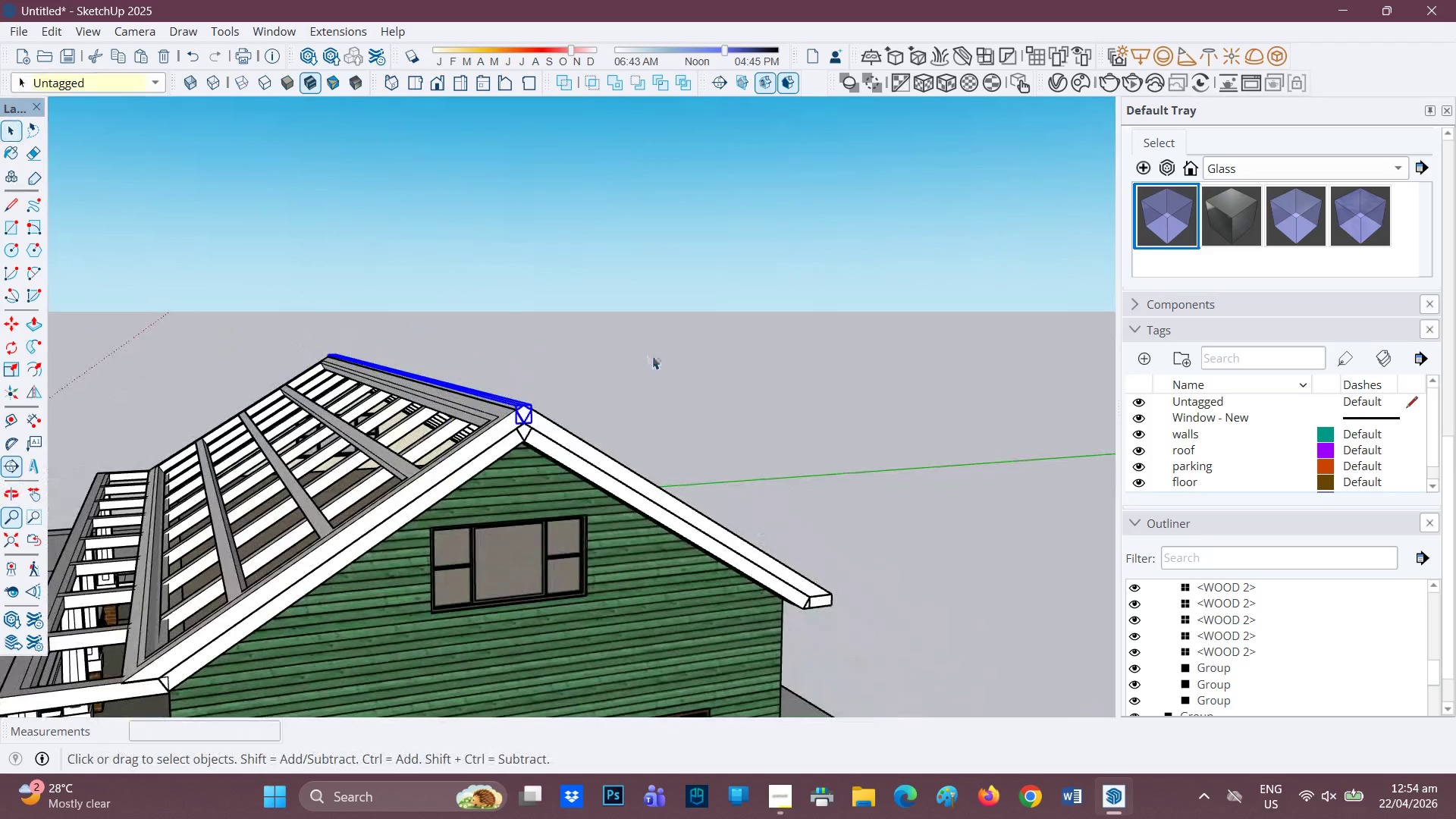 
scroll: coordinate [177, 431], scroll_direction: up, amount: 5.0
 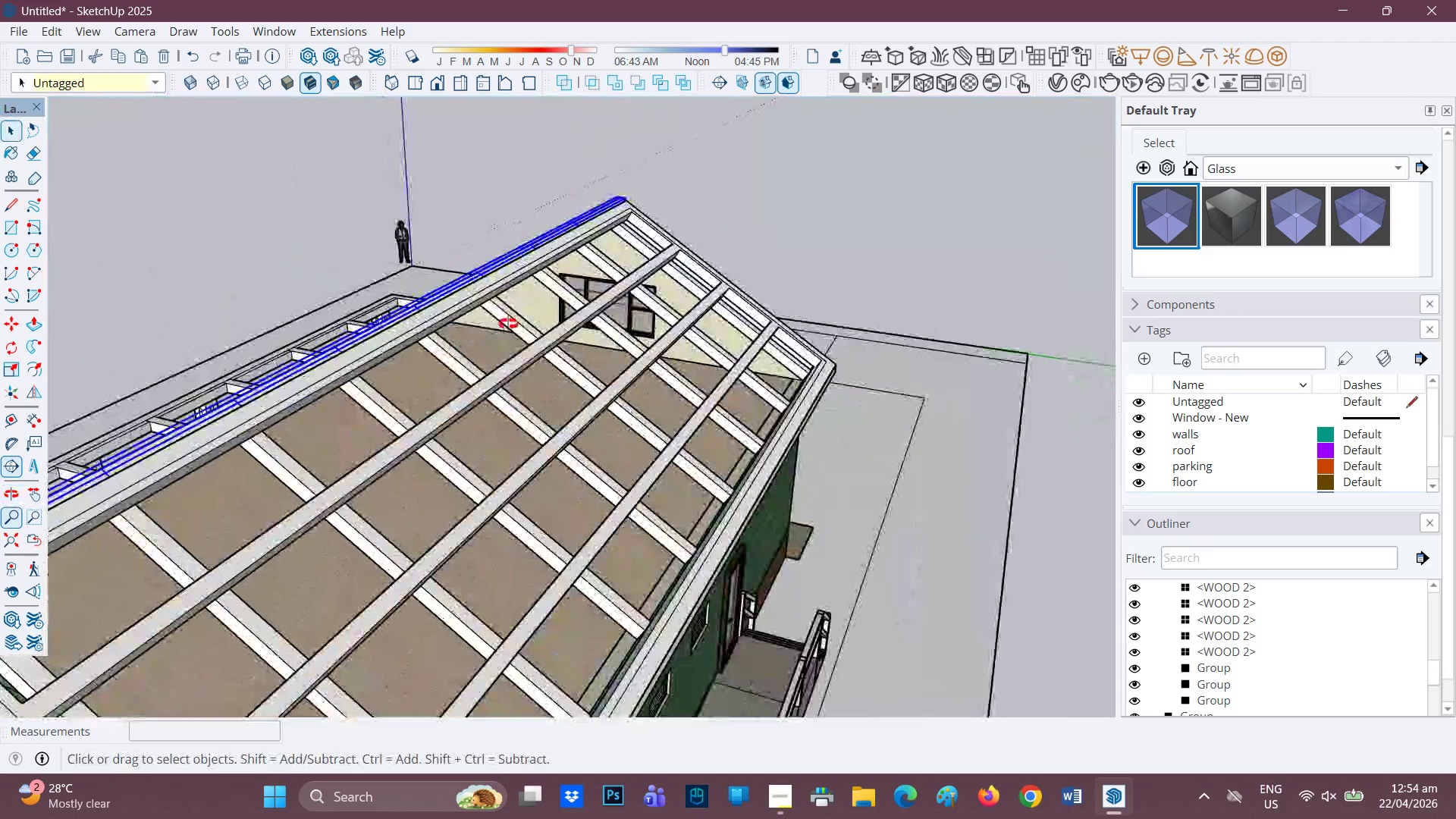 
scroll: coordinate [508, 324], scroll_direction: none, amount: 0.0
 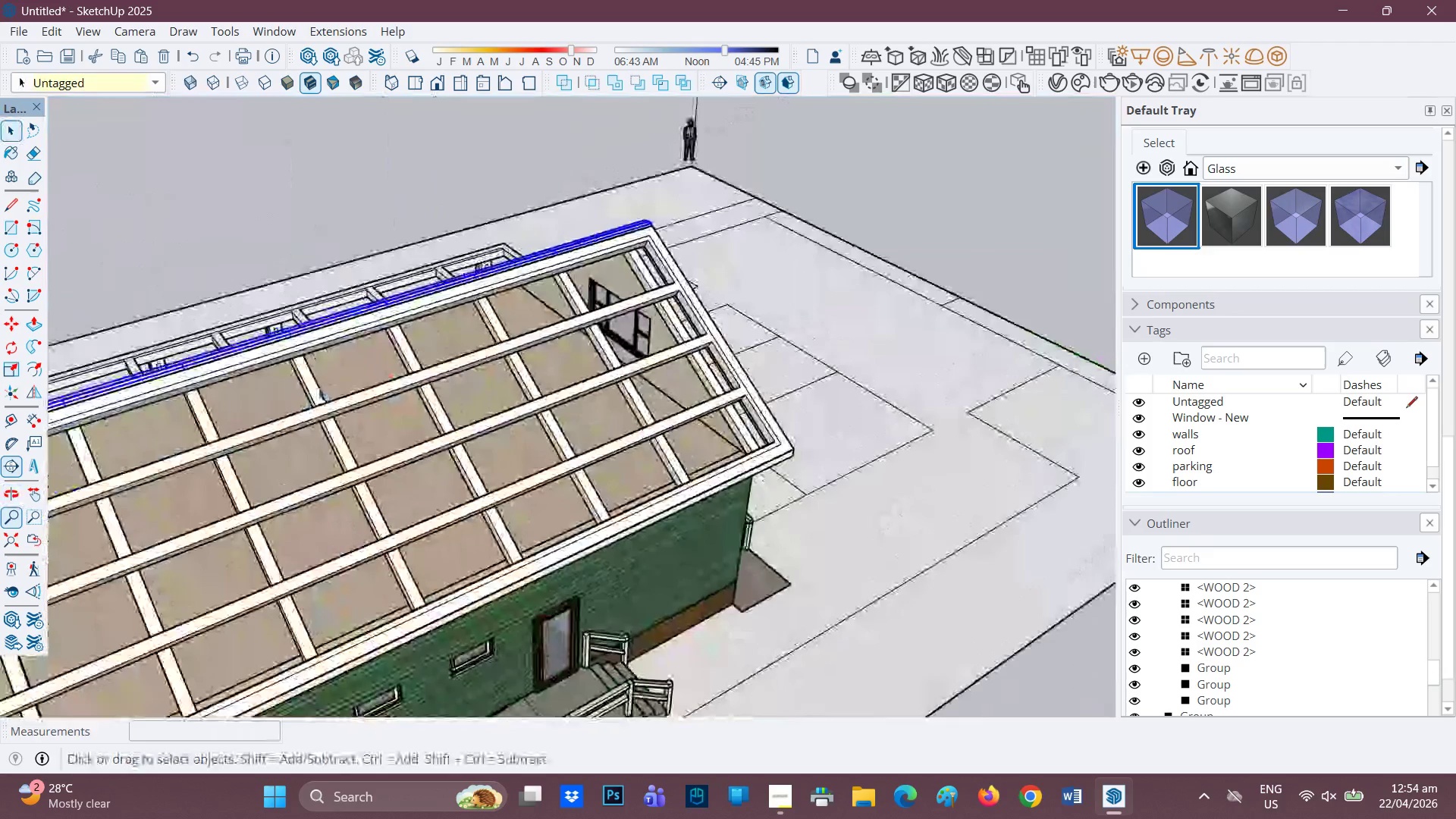 
key(H)
 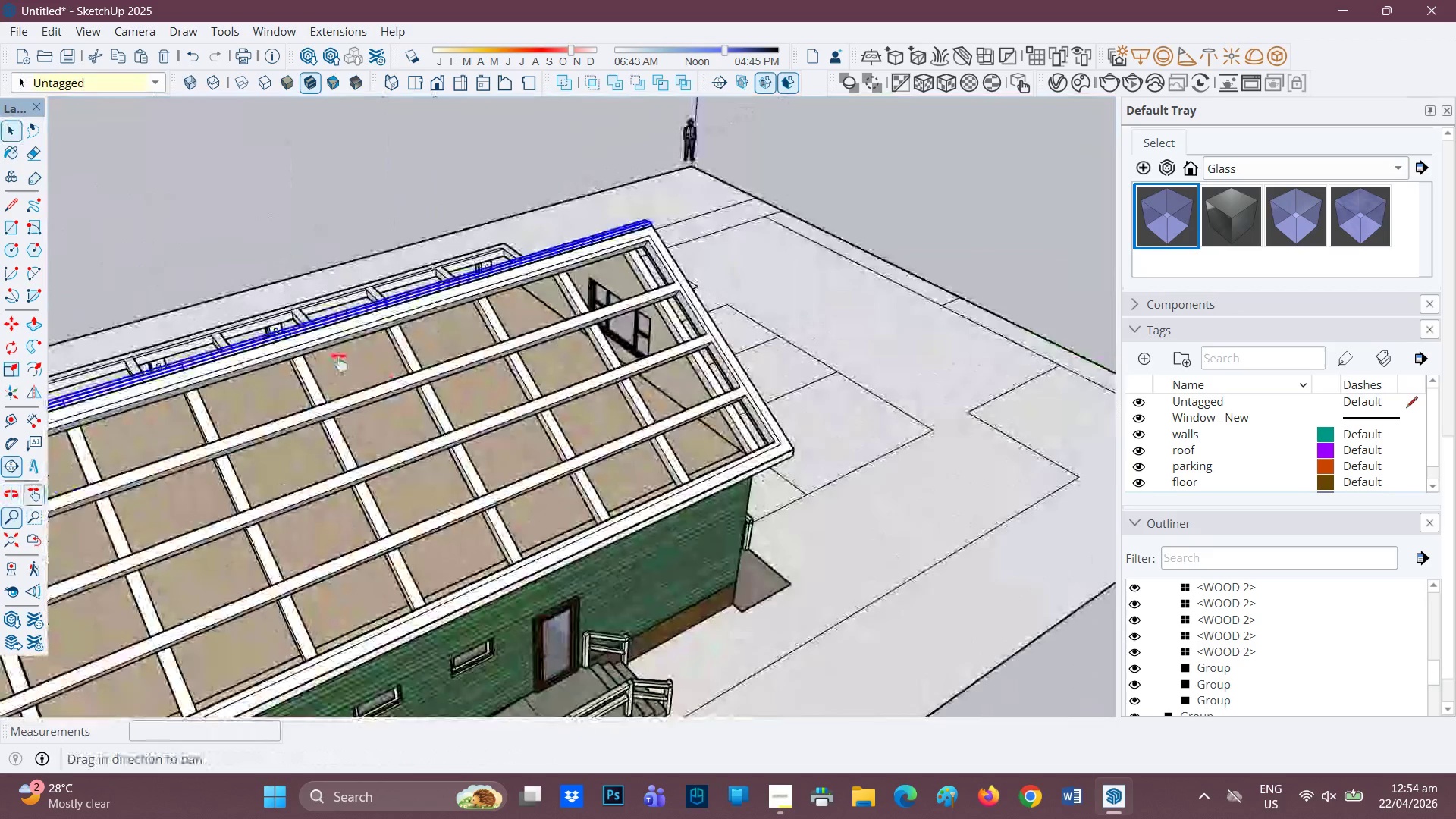 
left_click_drag(start_coordinate=[340, 362], to_coordinate=[683, 400])
 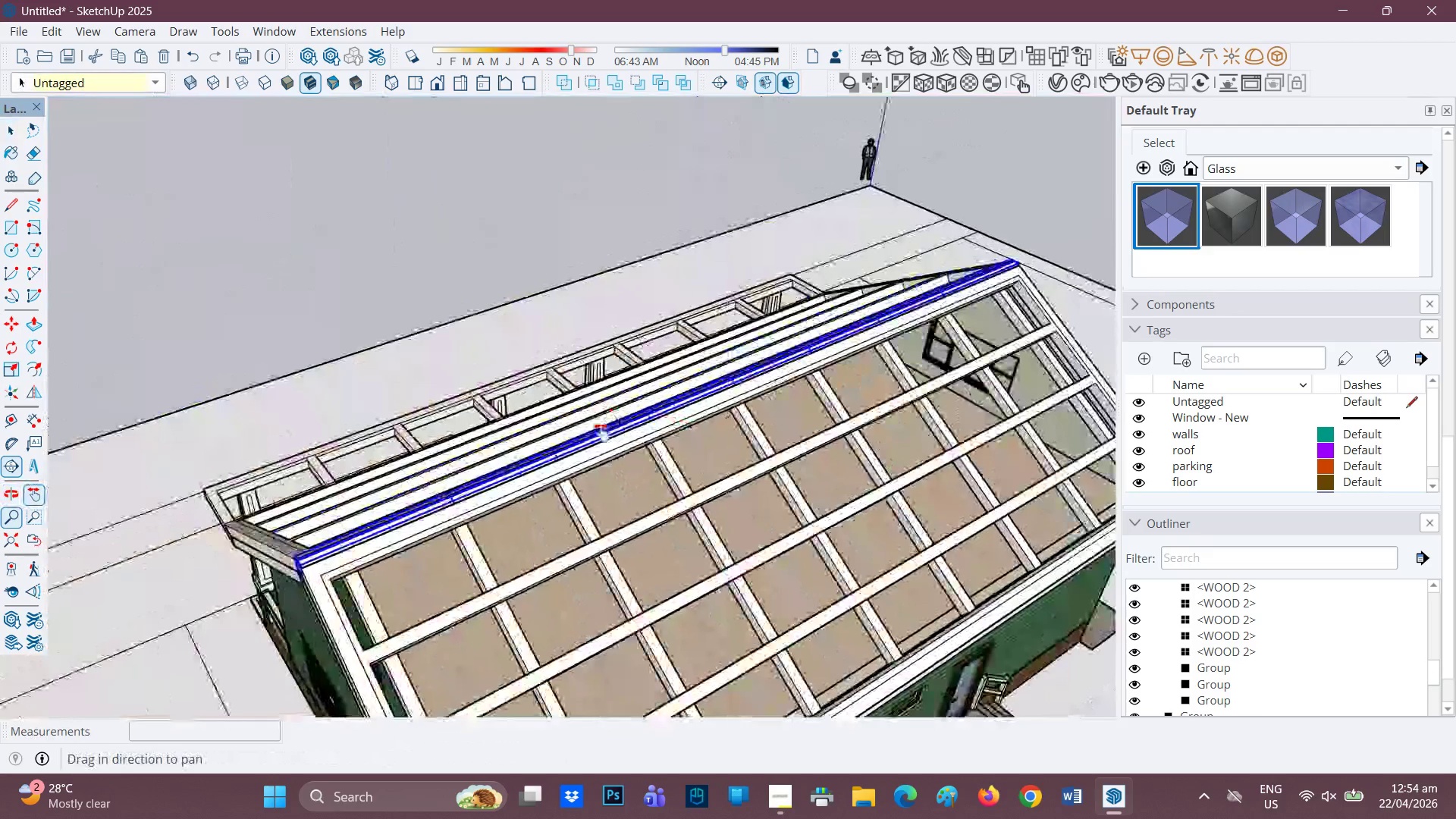 
key(Space)
 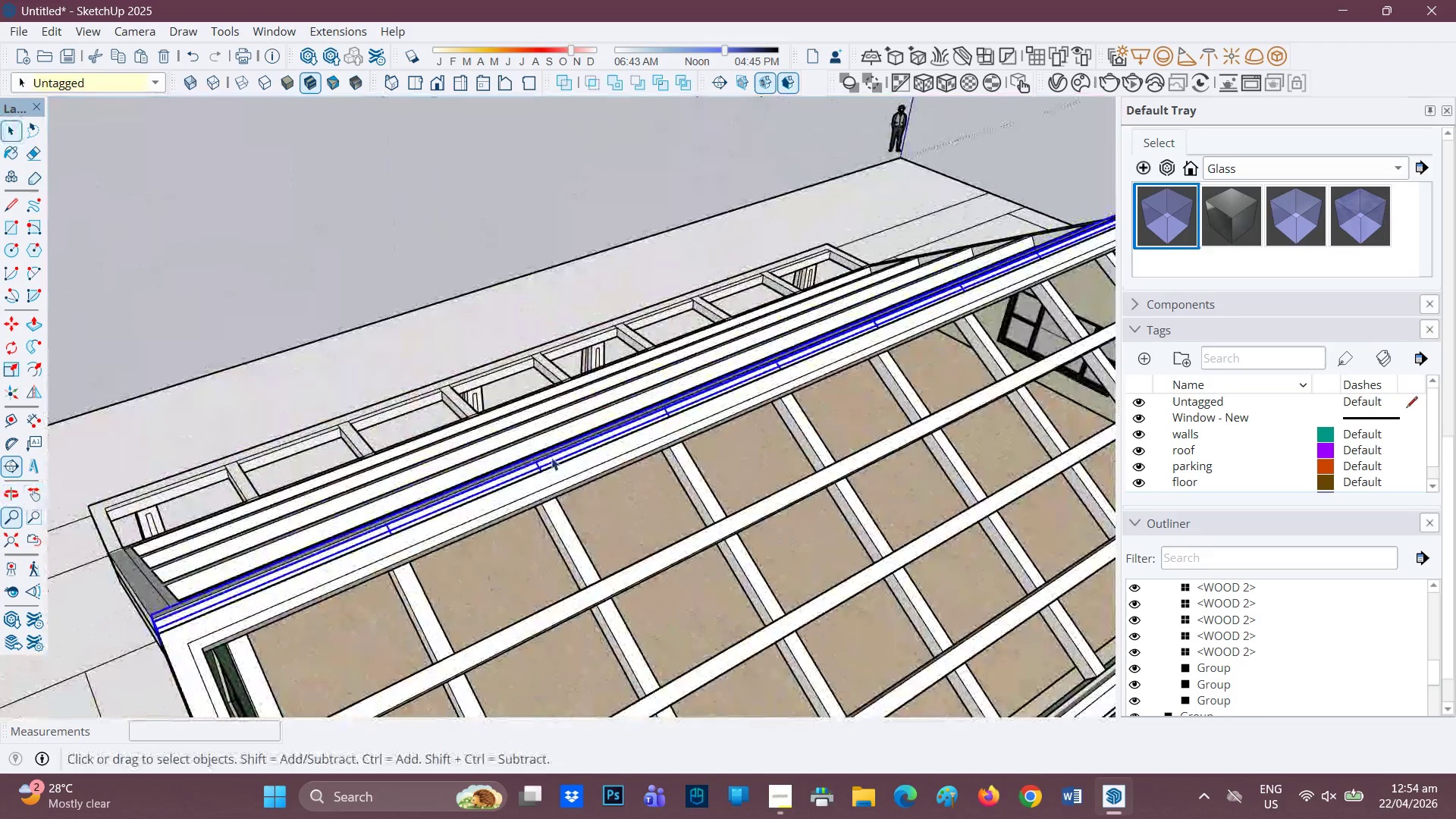 
scroll: coordinate [598, 436], scroll_direction: up, amount: 2.0
 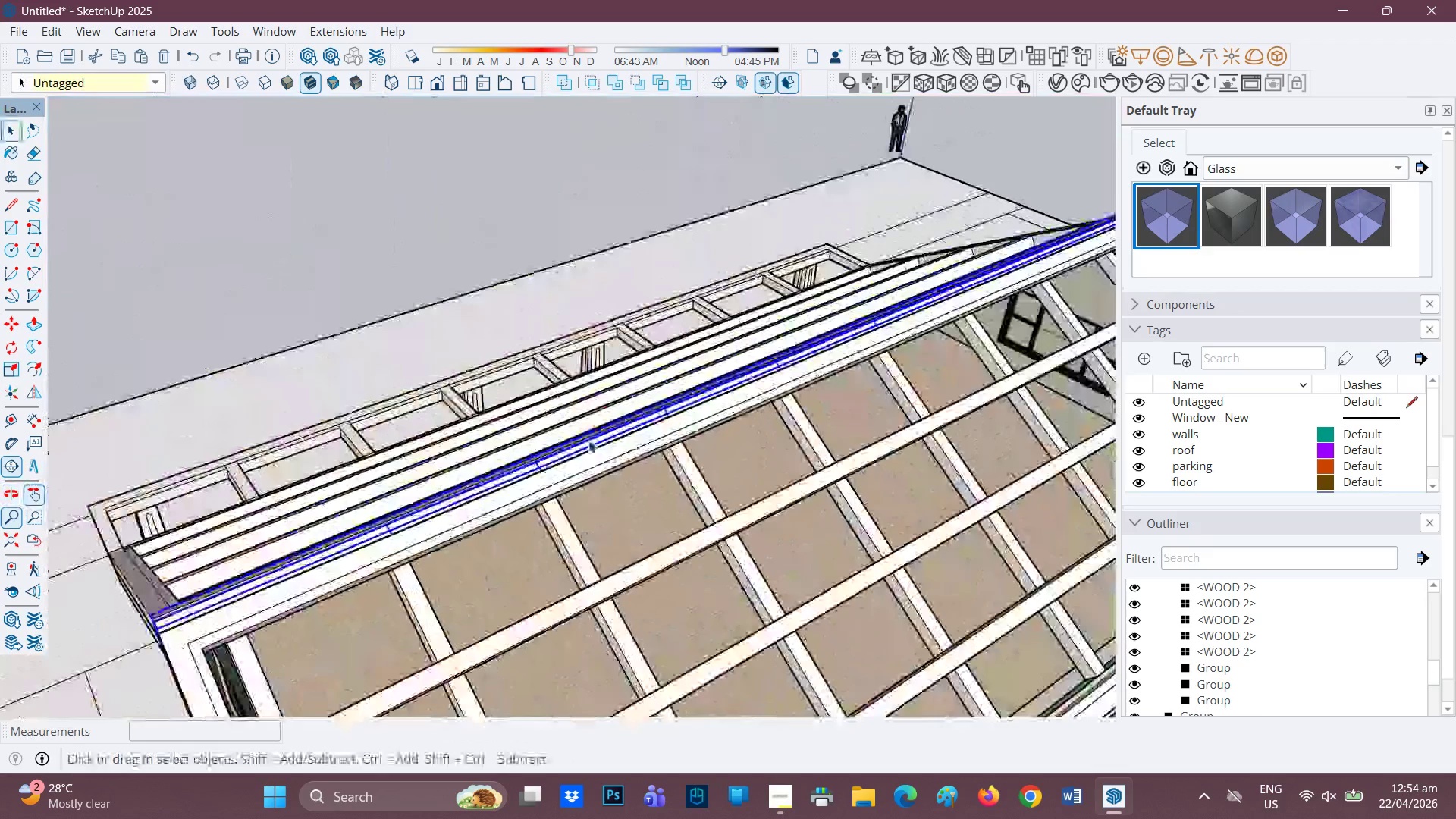 
double_click([551, 457])
 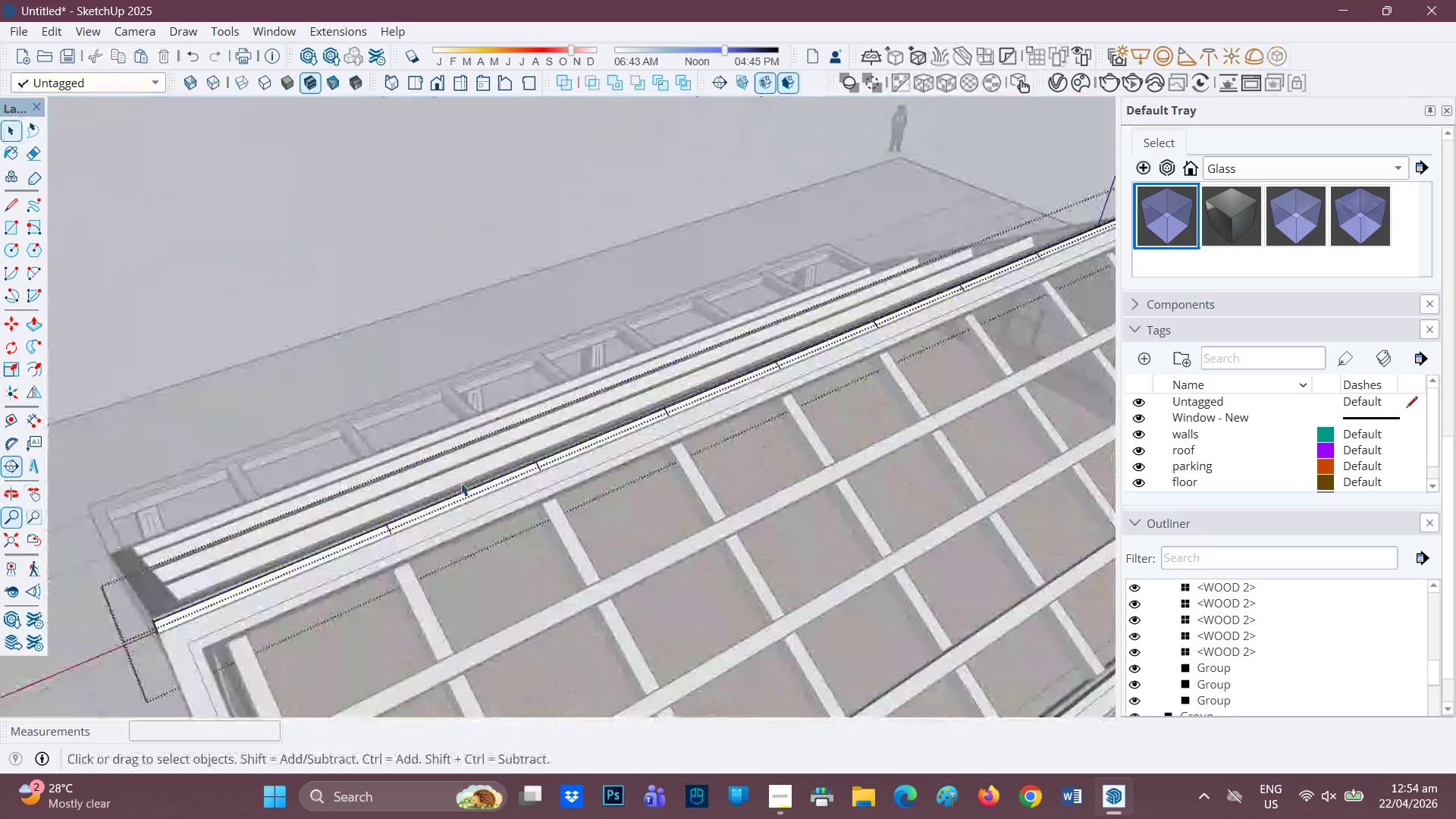 
scroll: coordinate [410, 517], scroll_direction: up, amount: 3.0
 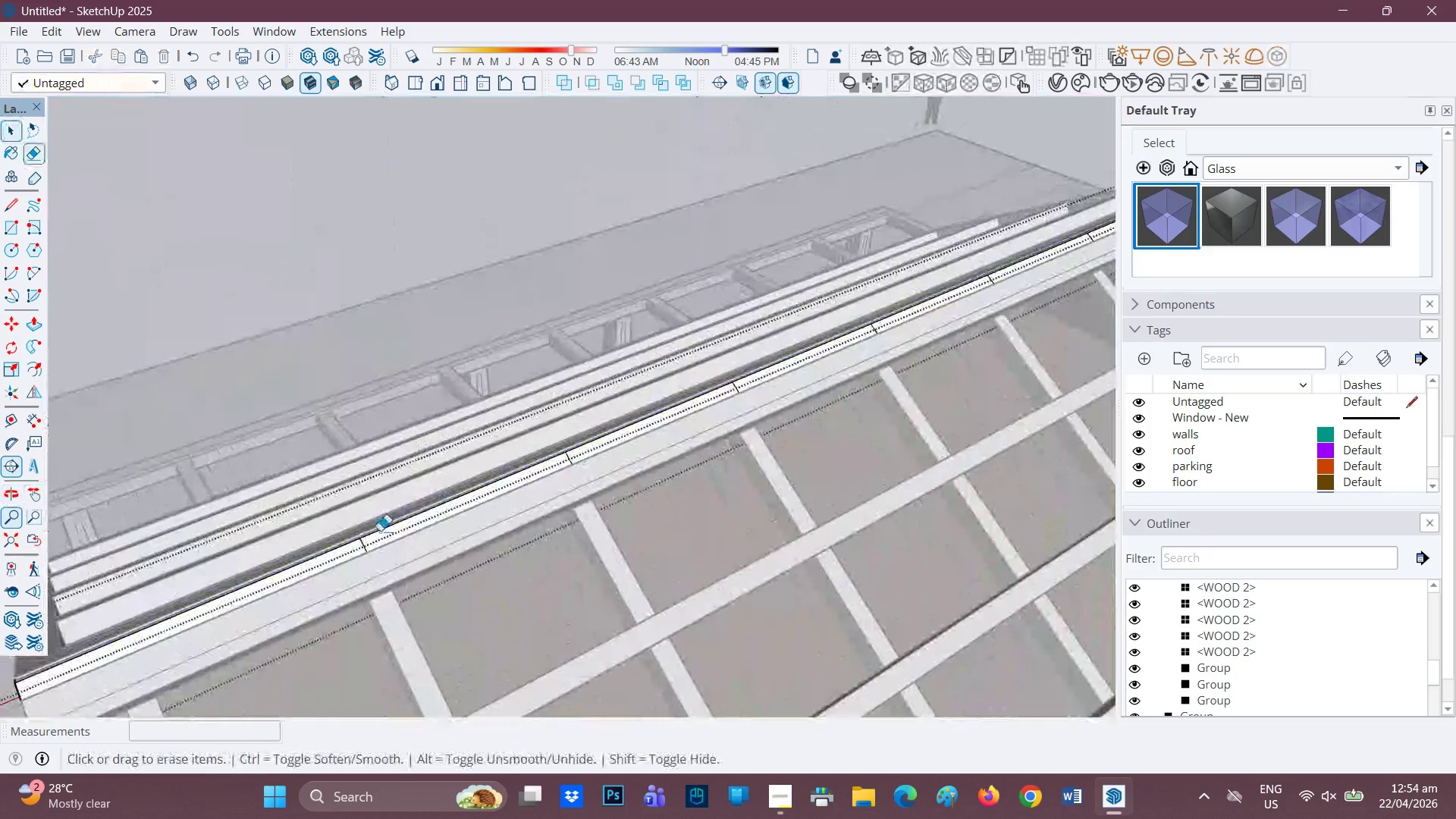 
key(E)
 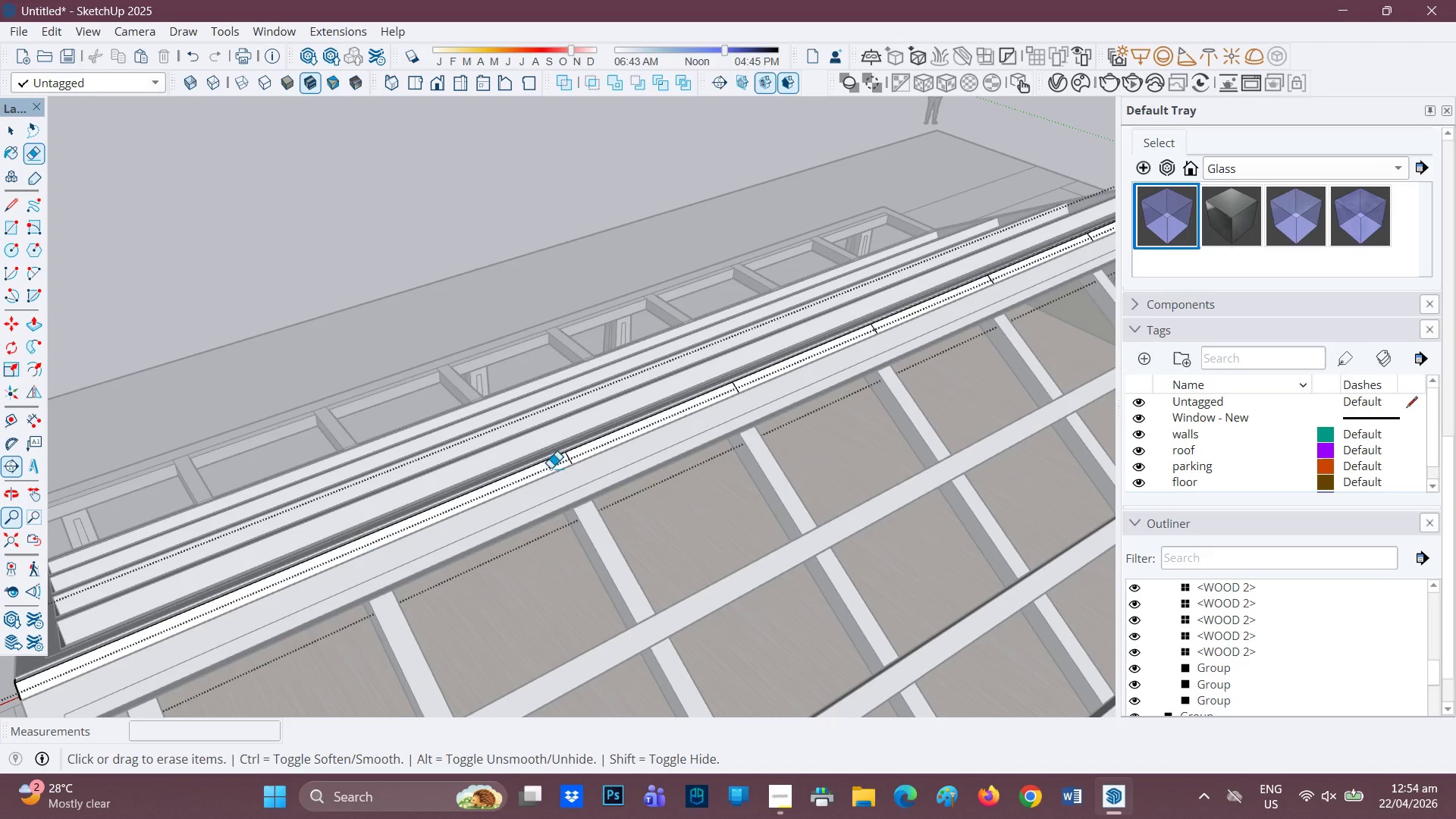 
left_click_drag(start_coordinate=[567, 461], to_coordinate=[575, 459])
 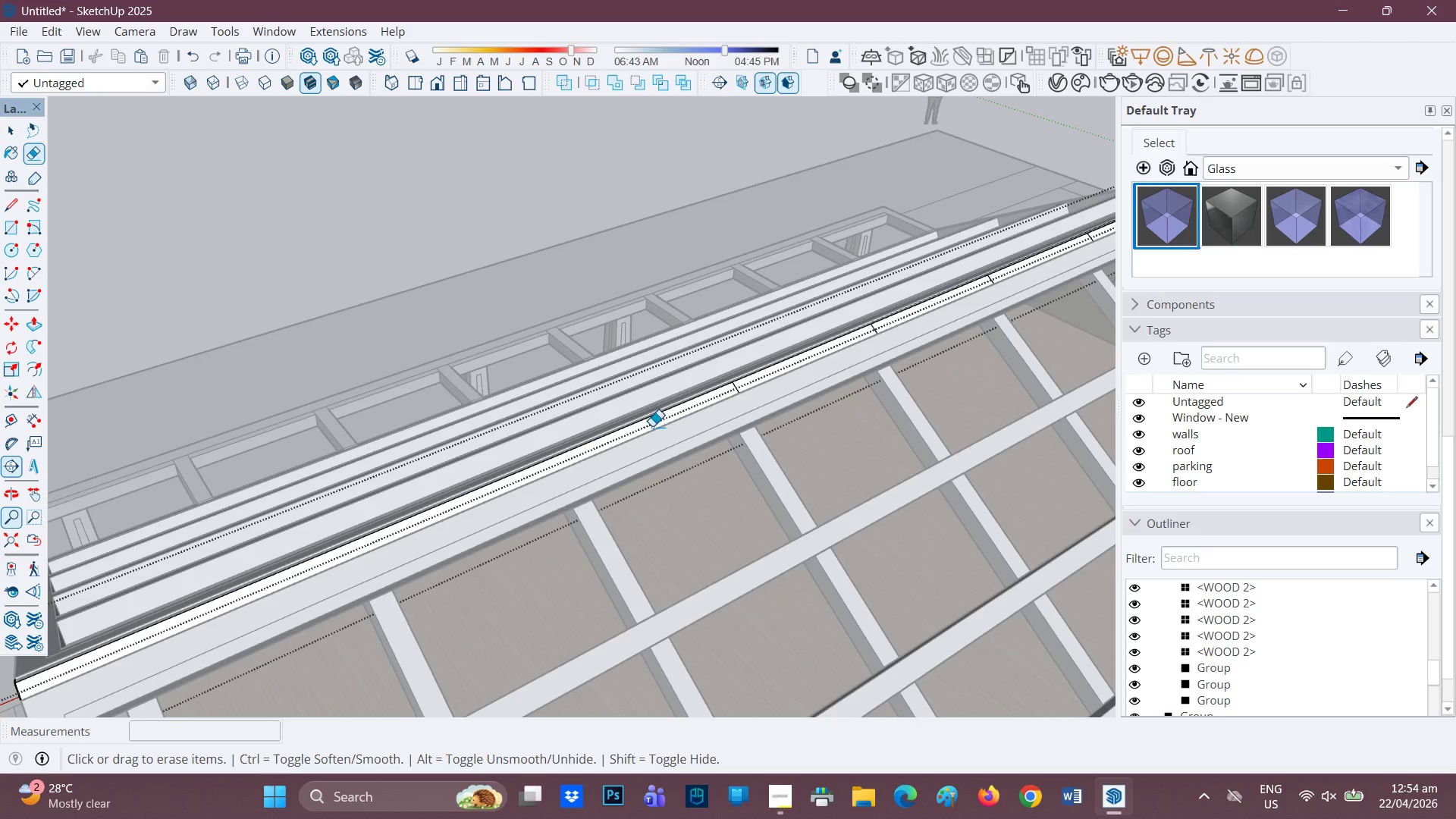 
key(H)
 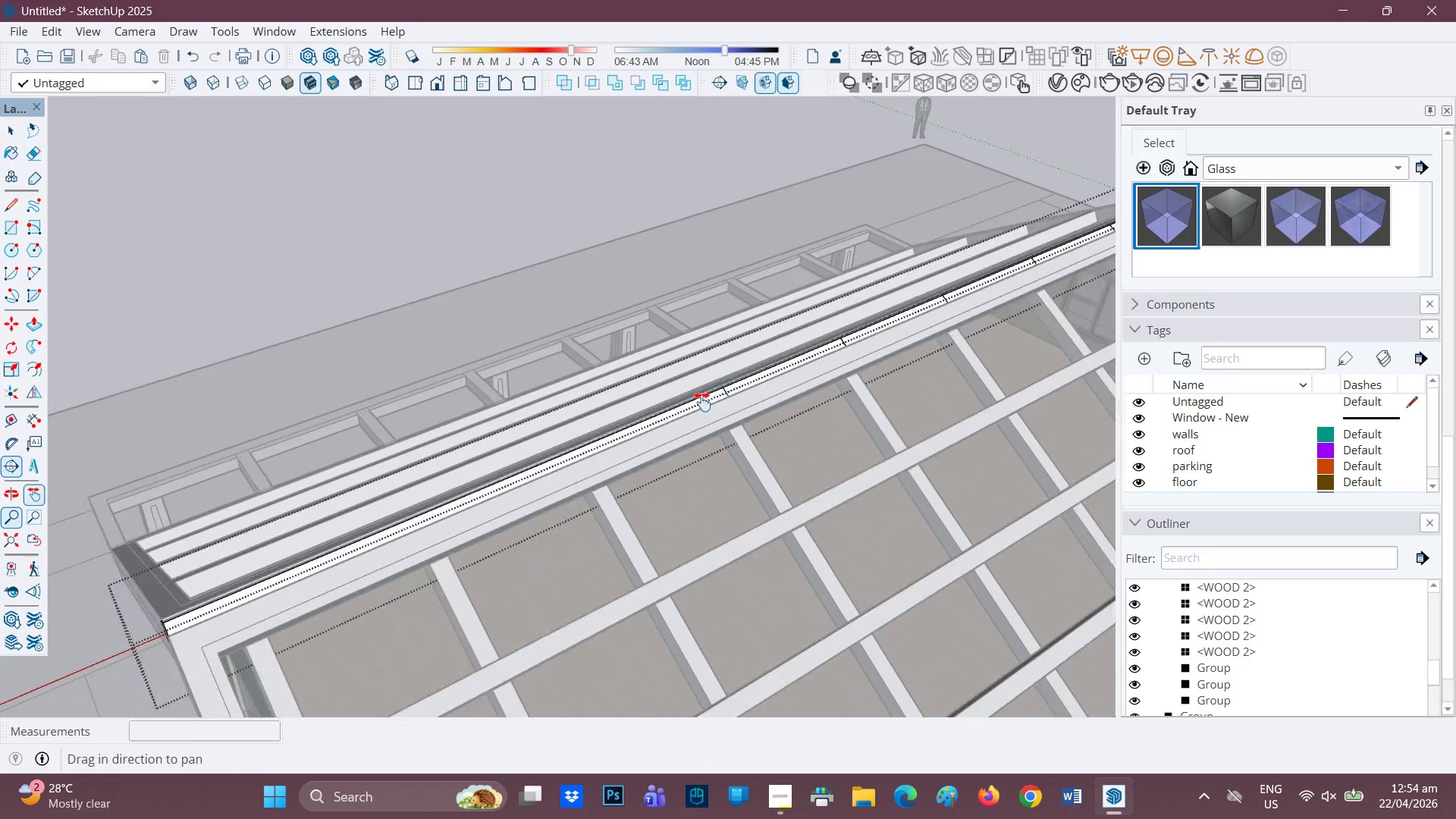 
scroll: coordinate [676, 414], scroll_direction: down, amount: 2.0
 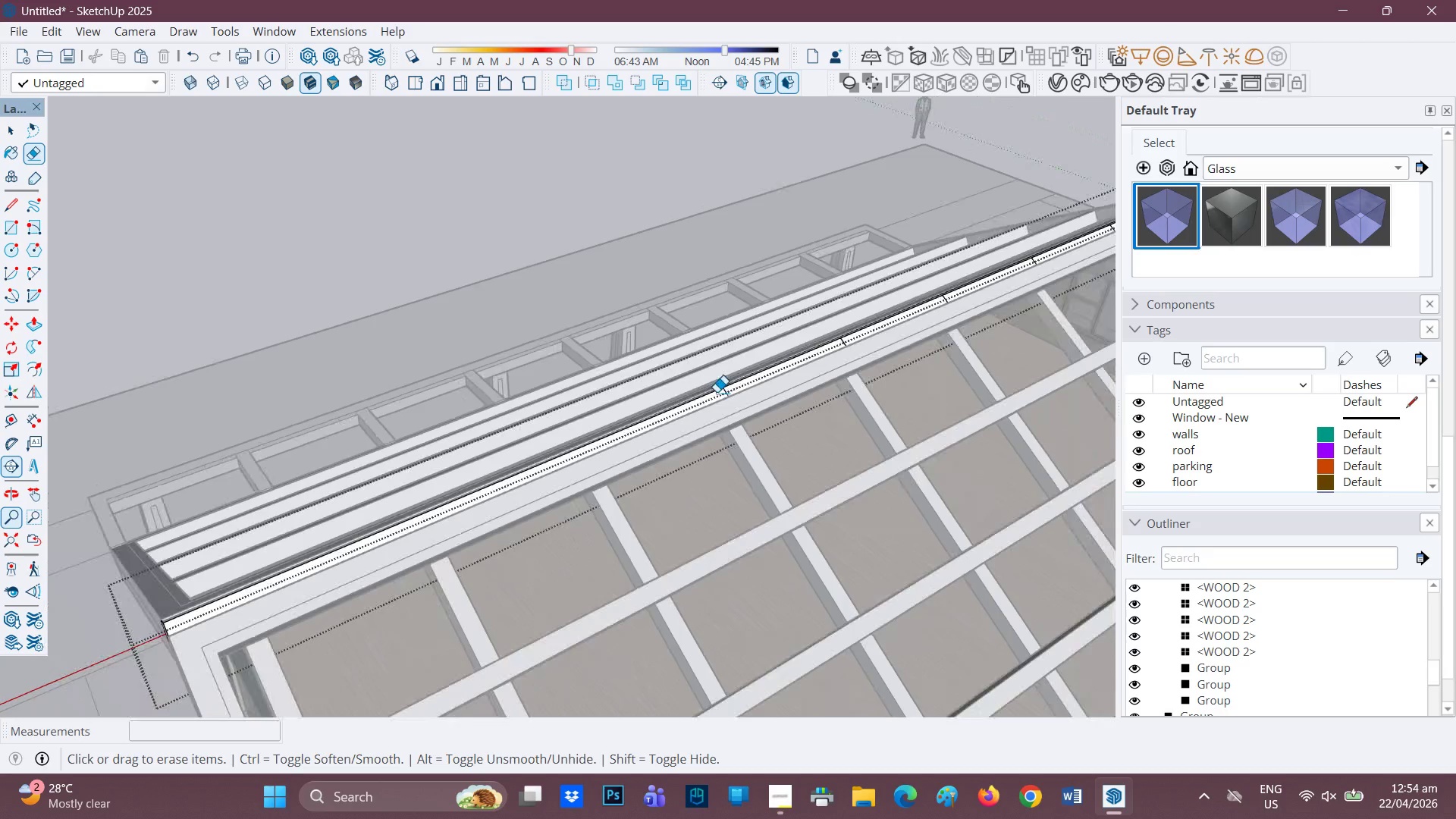 
left_click_drag(start_coordinate=[717, 392], to_coordinate=[497, 486])
 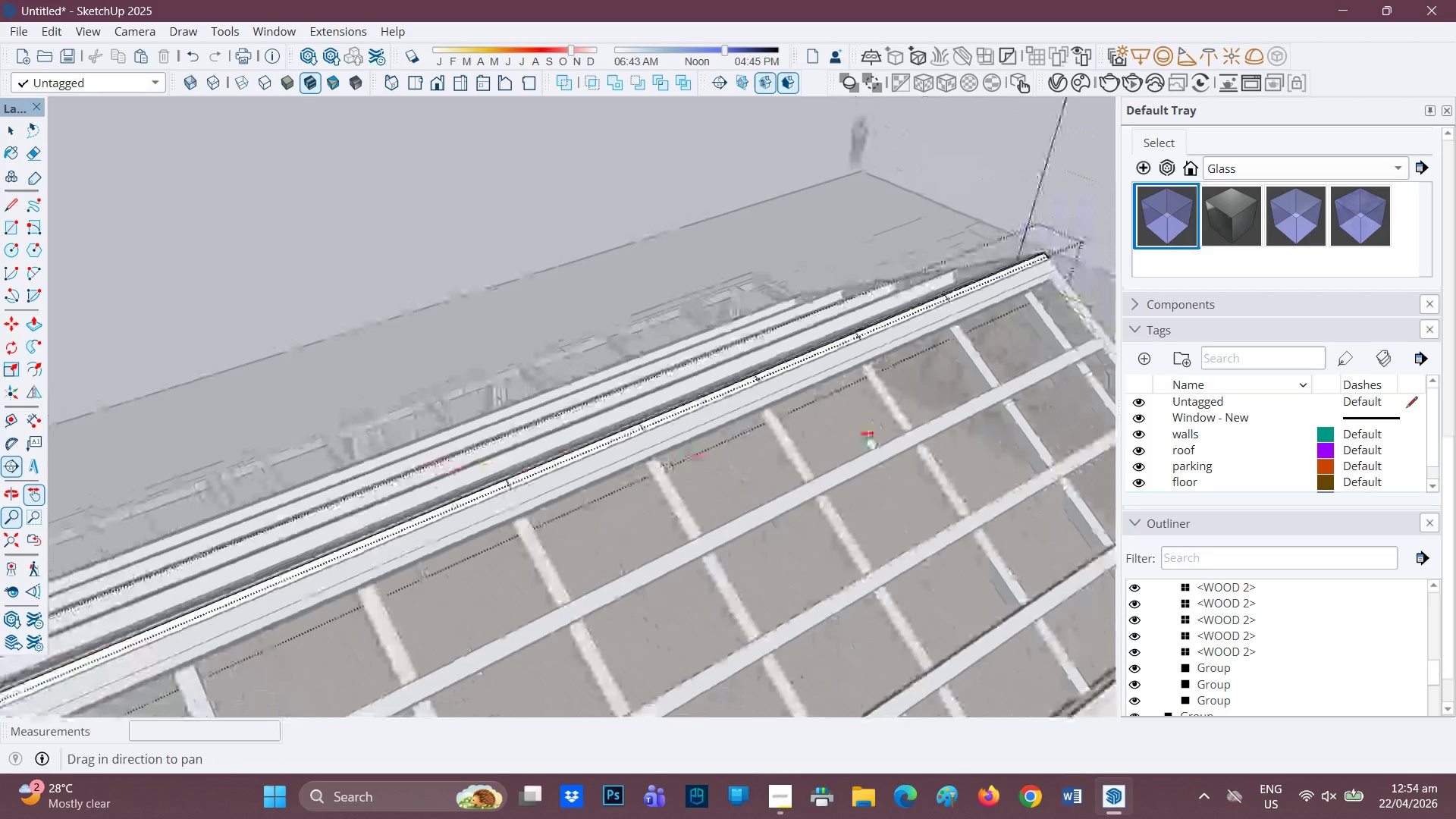 
scroll: coordinate [866, 444], scroll_direction: none, amount: 0.0
 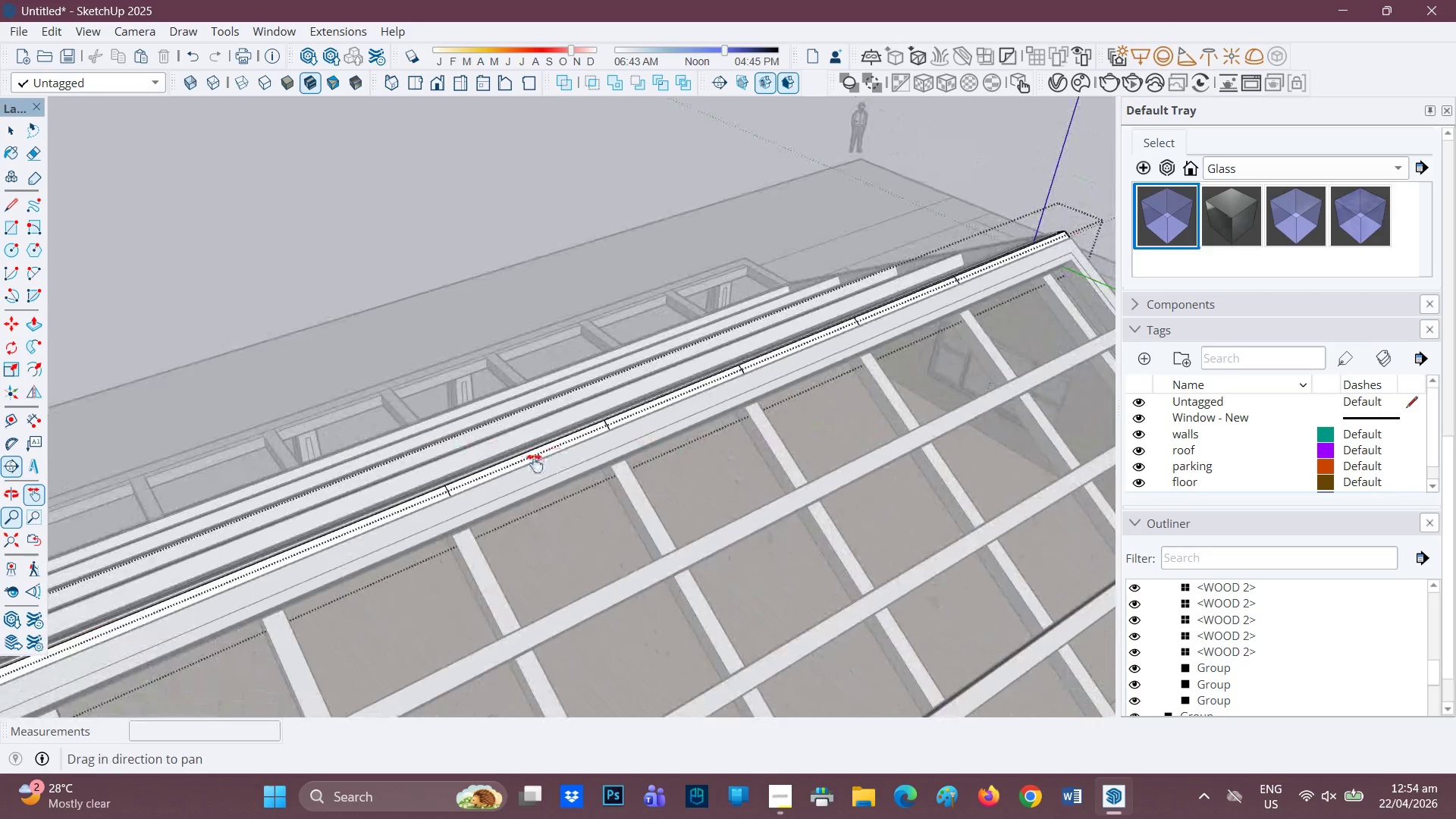 
key(E)
 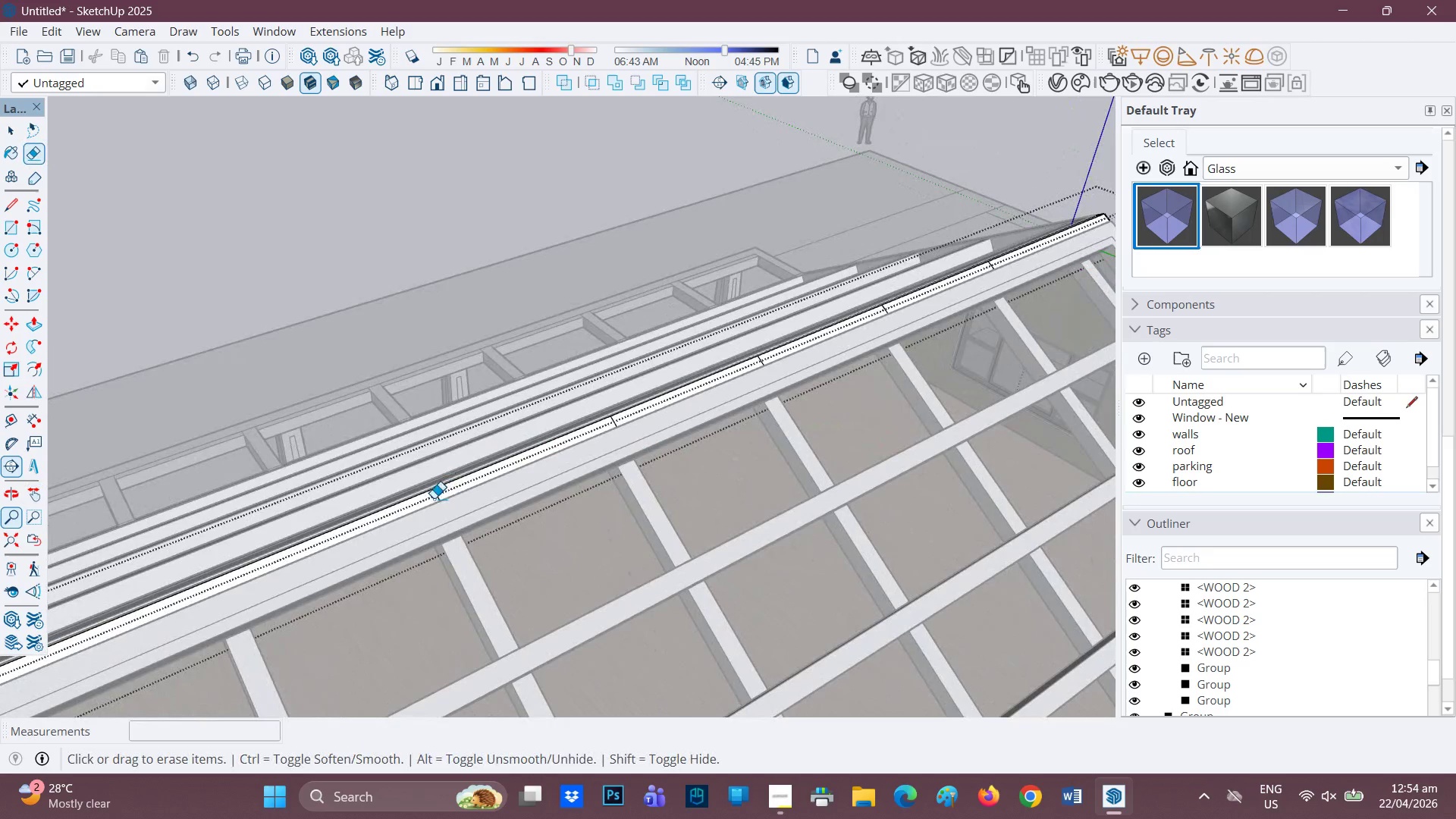 
scroll: coordinate [543, 460], scroll_direction: up, amount: 1.0
 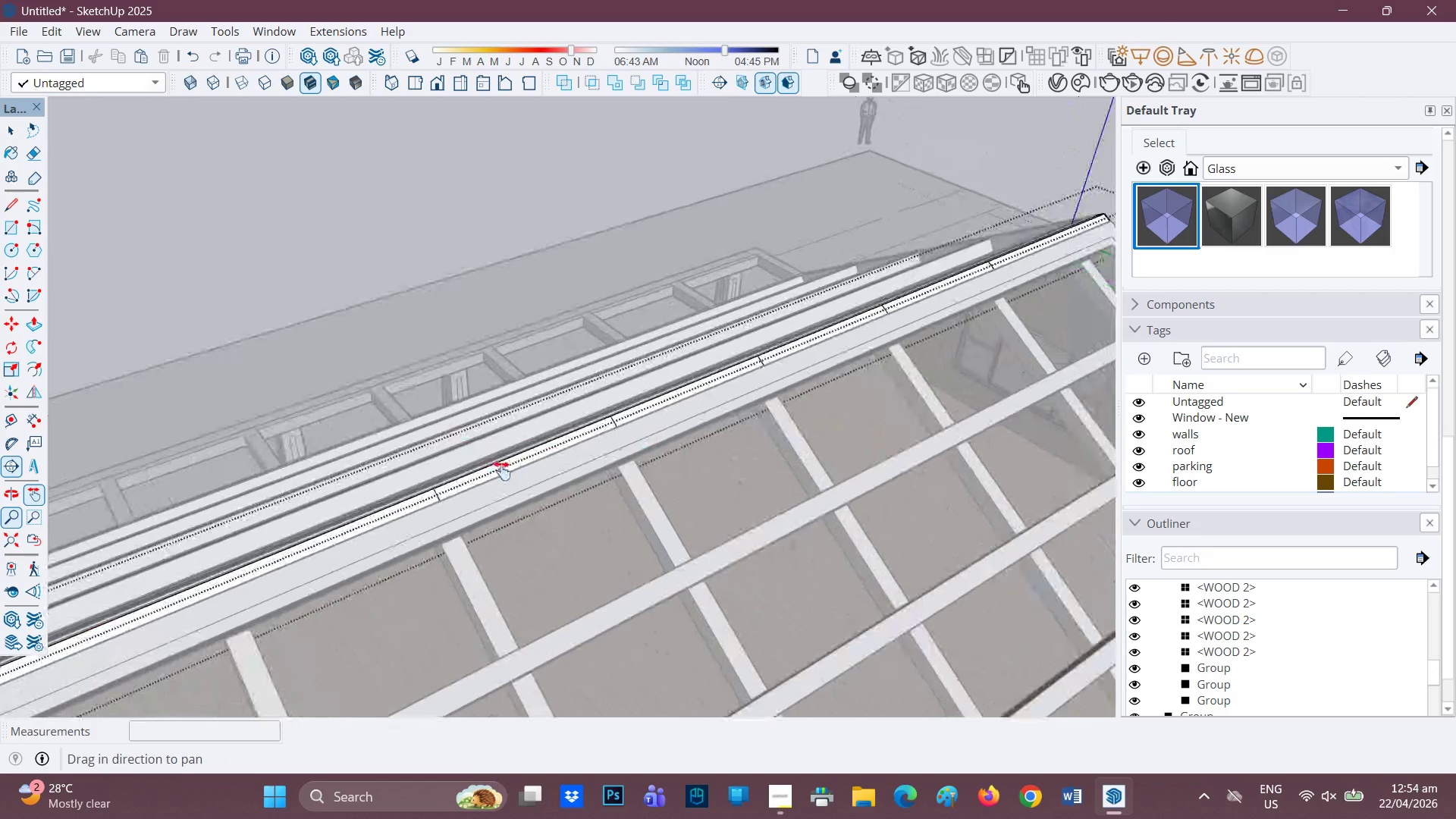 
left_click_drag(start_coordinate=[434, 498], to_coordinate=[443, 495])
 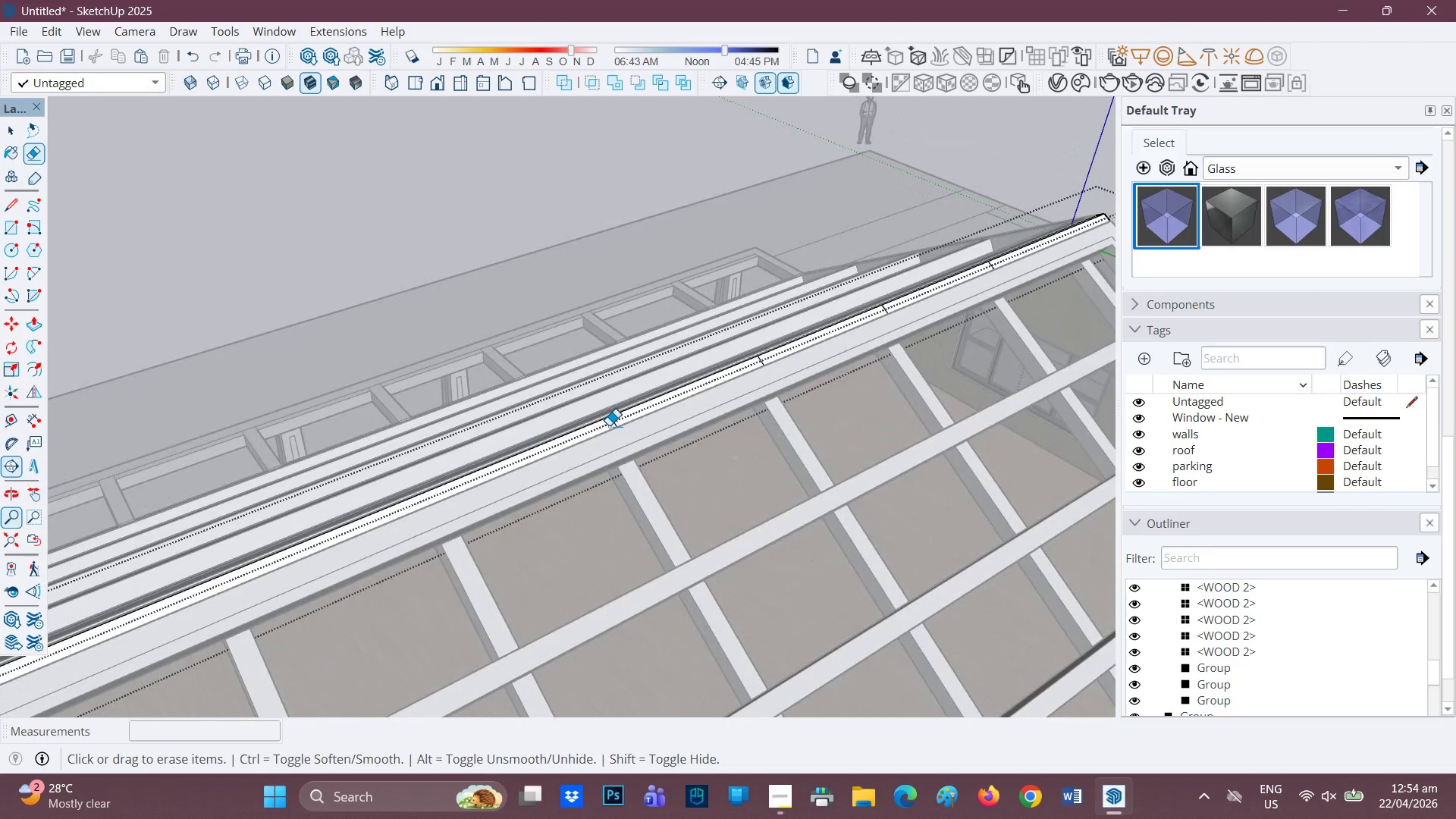 
left_click_drag(start_coordinate=[611, 425], to_coordinate=[627, 417])
 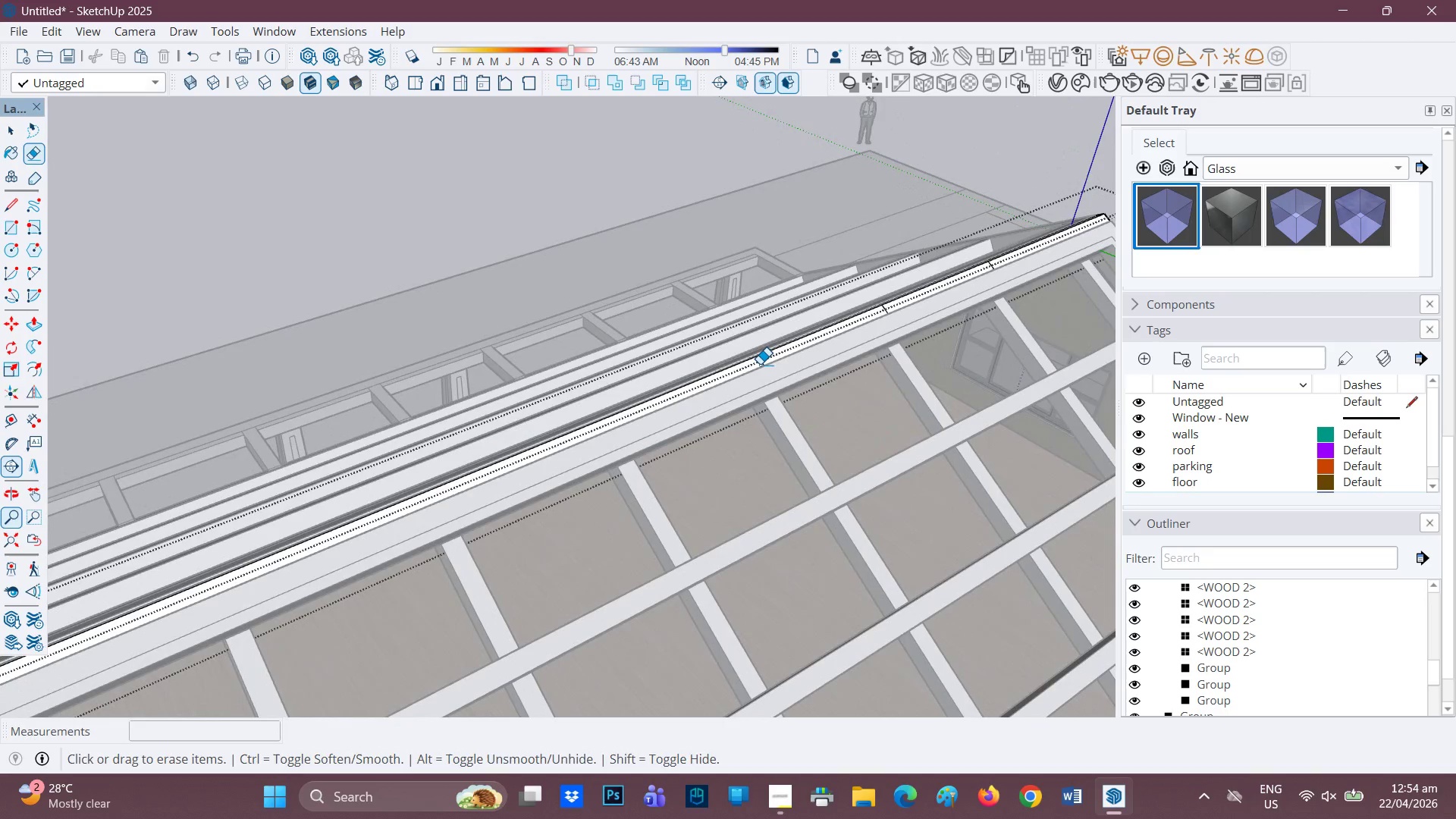 
left_click_drag(start_coordinate=[760, 364], to_coordinate=[767, 361])
 